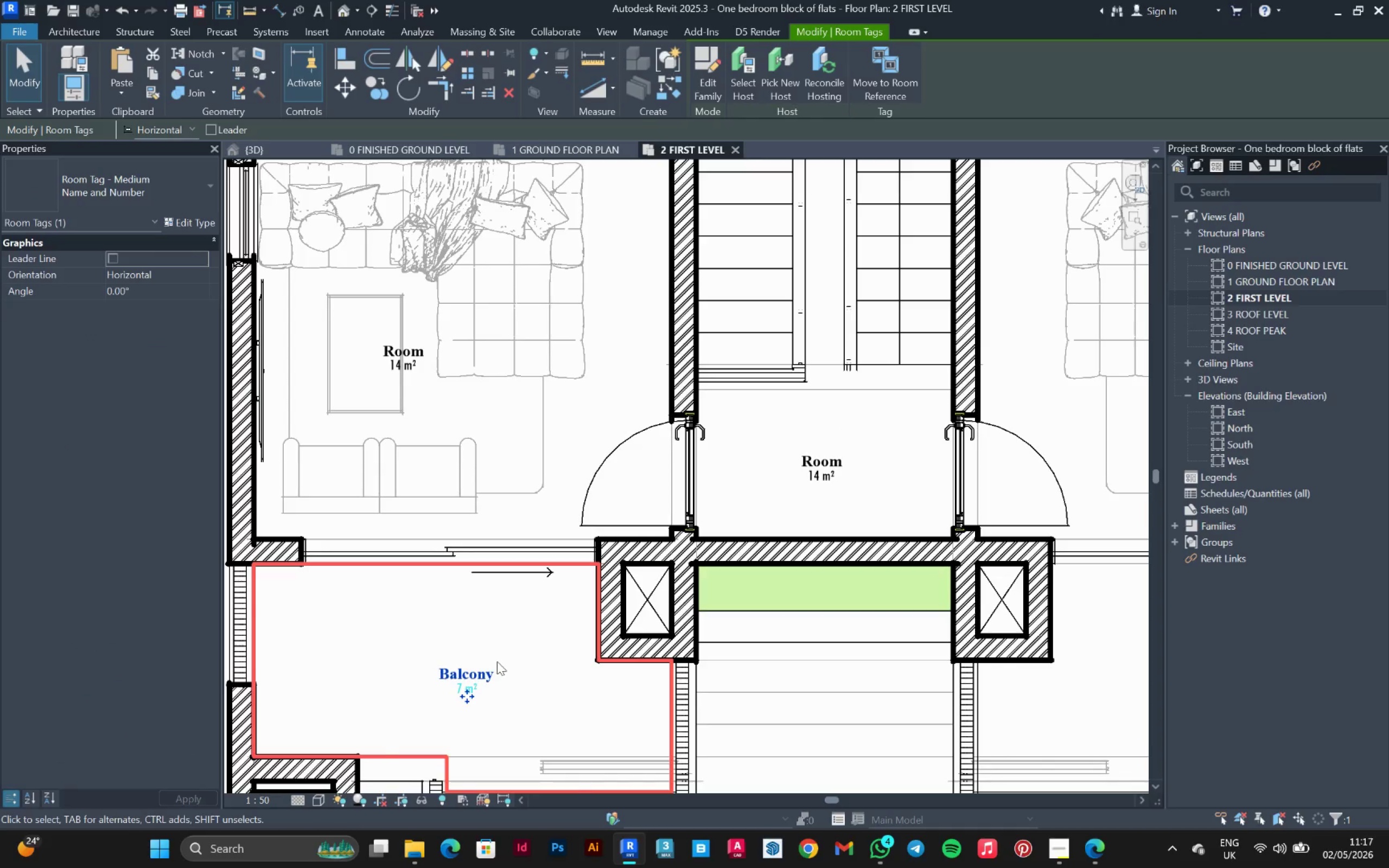 
scroll: coordinate [451, 642], scroll_direction: down, amount: 4.0
 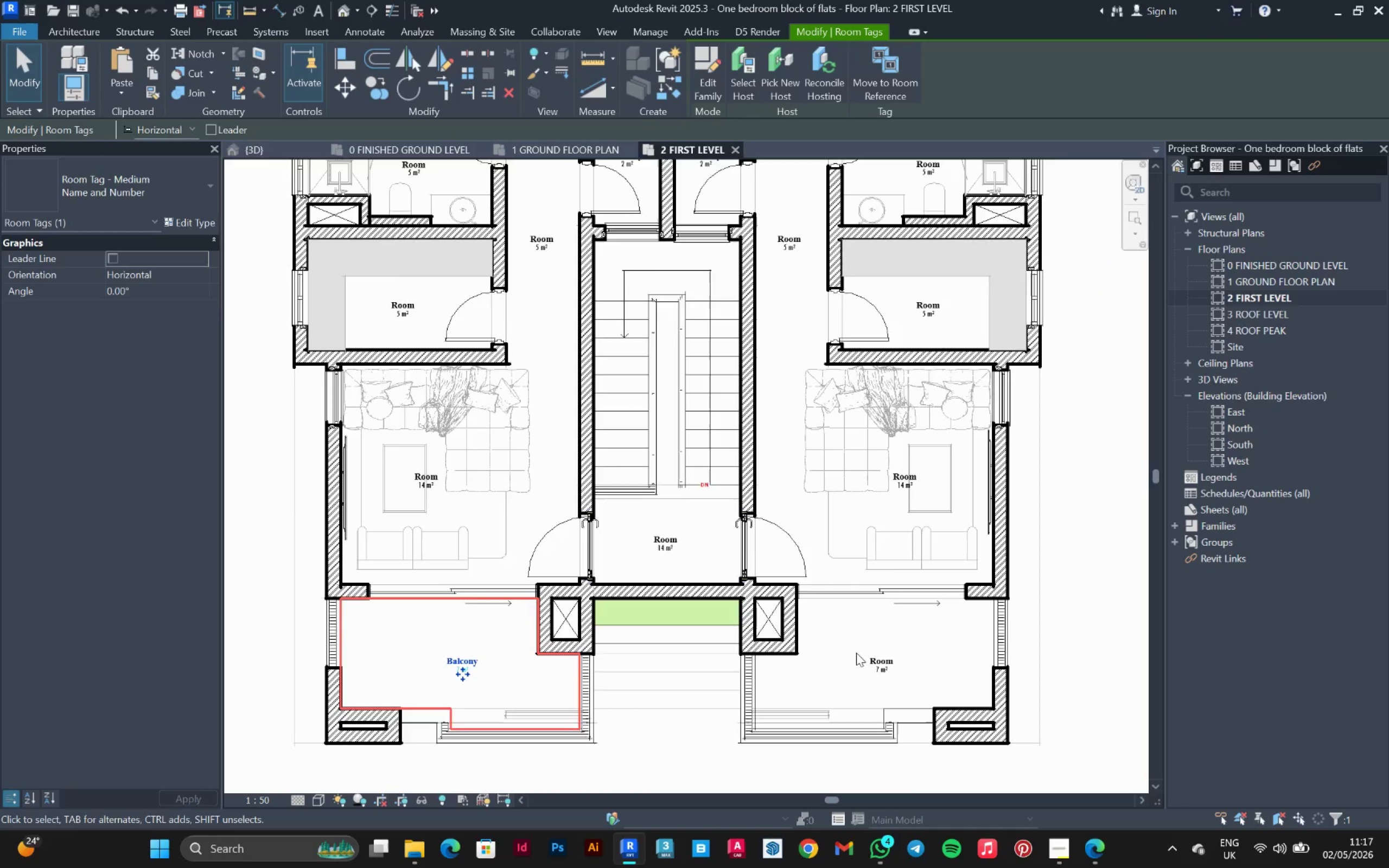 
left_click([894, 658])
 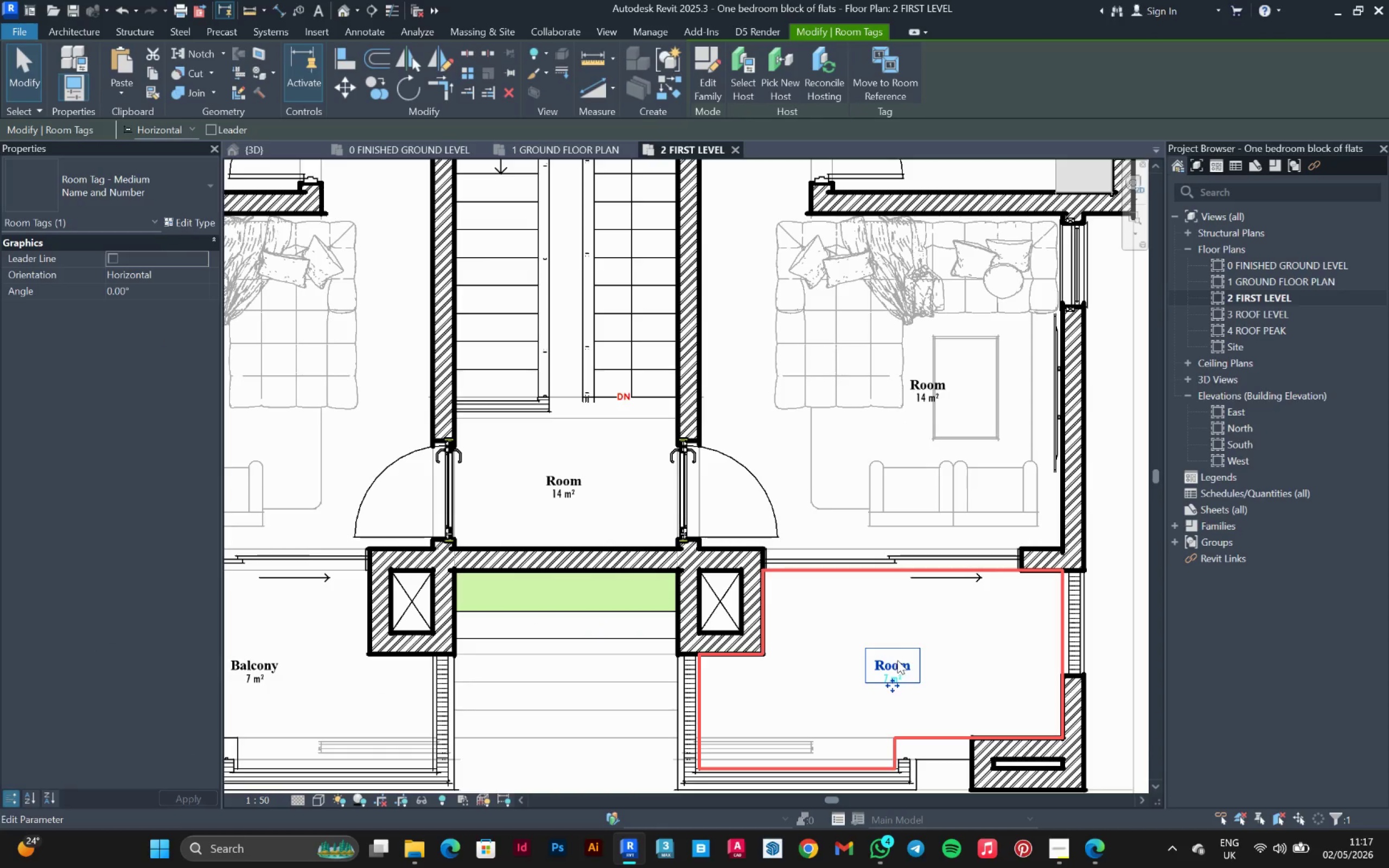 
scroll: coordinate [862, 653], scroll_direction: up, amount: 3.0
 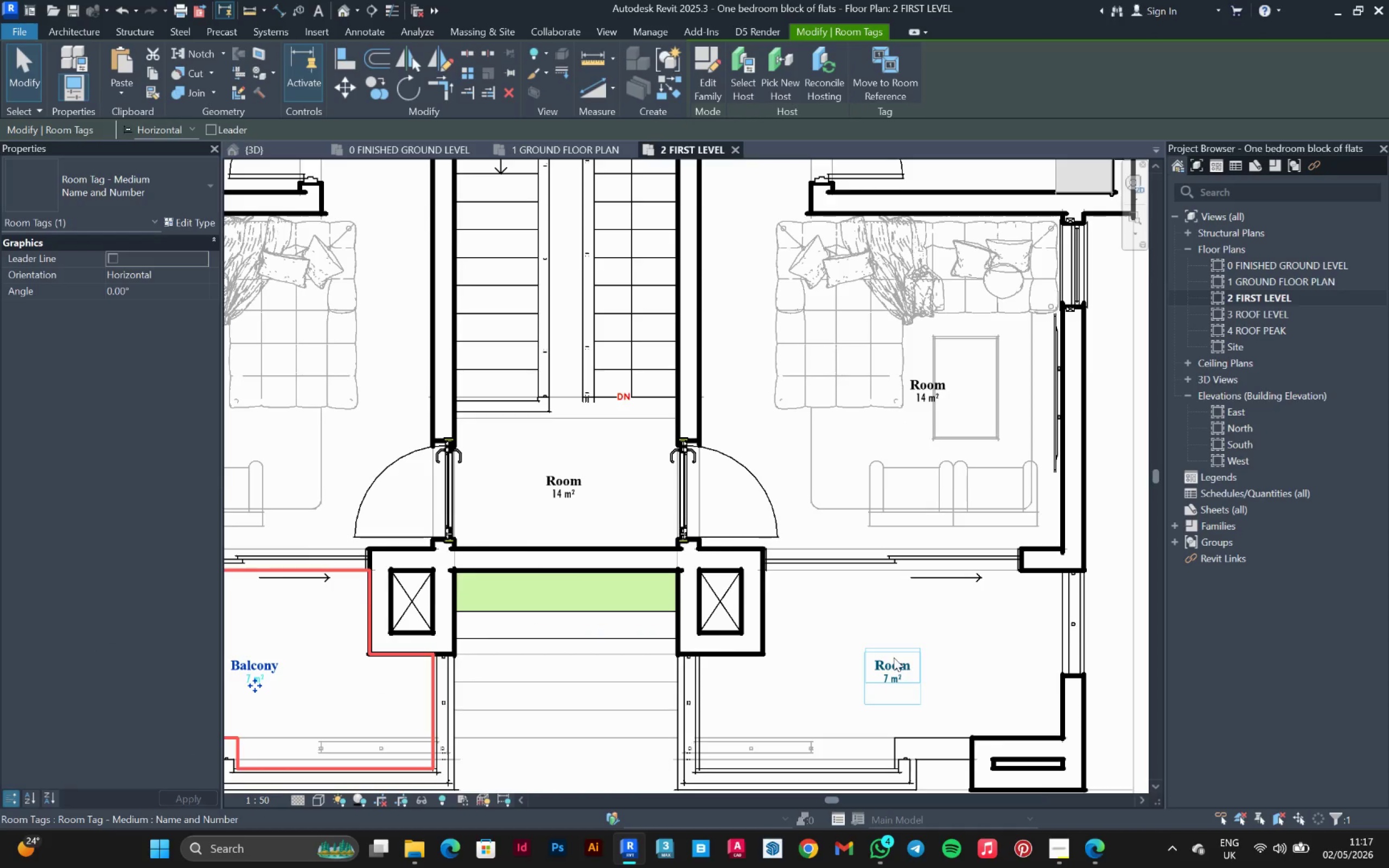 
left_click([897, 661])
 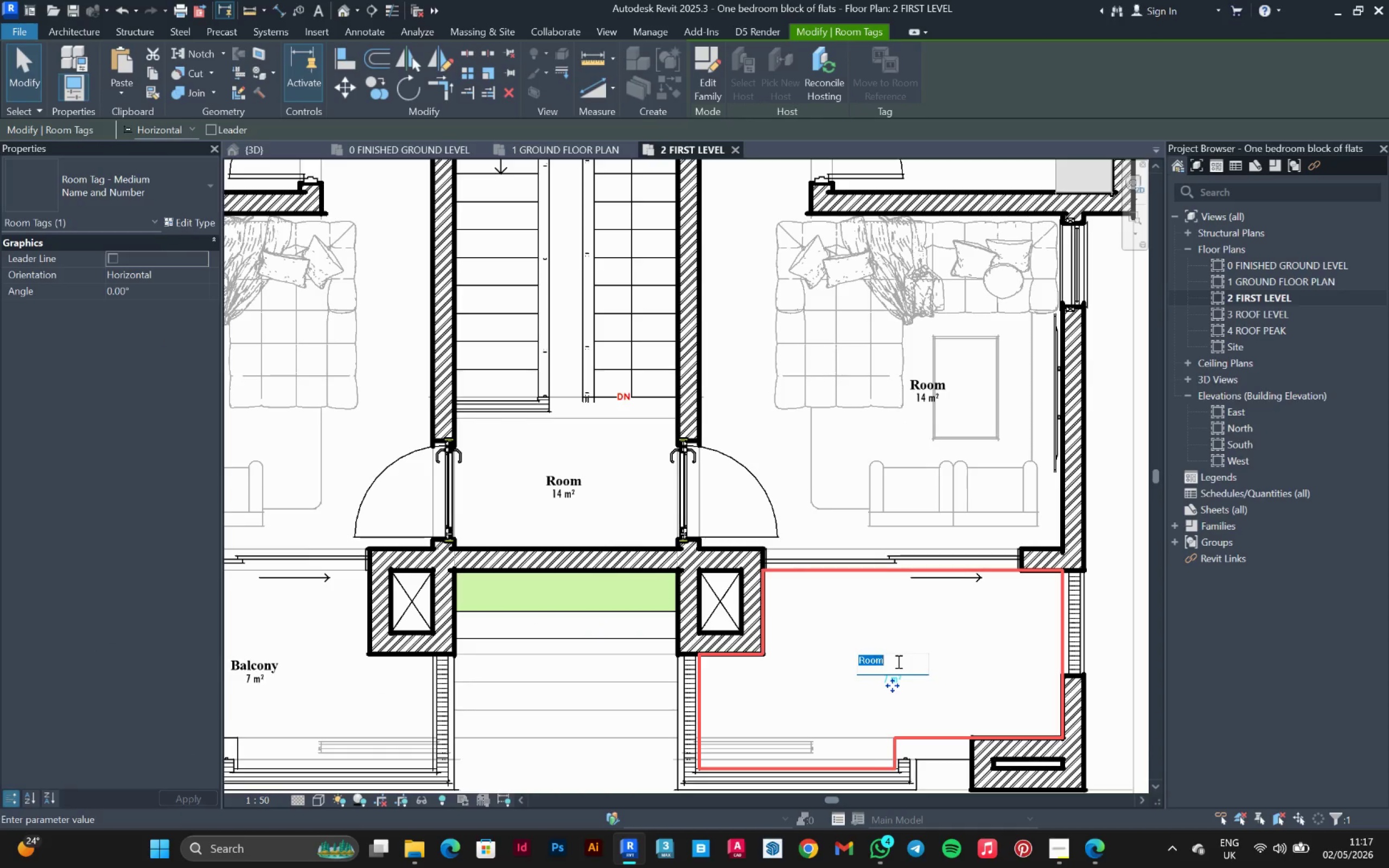 
key(Control+V)
 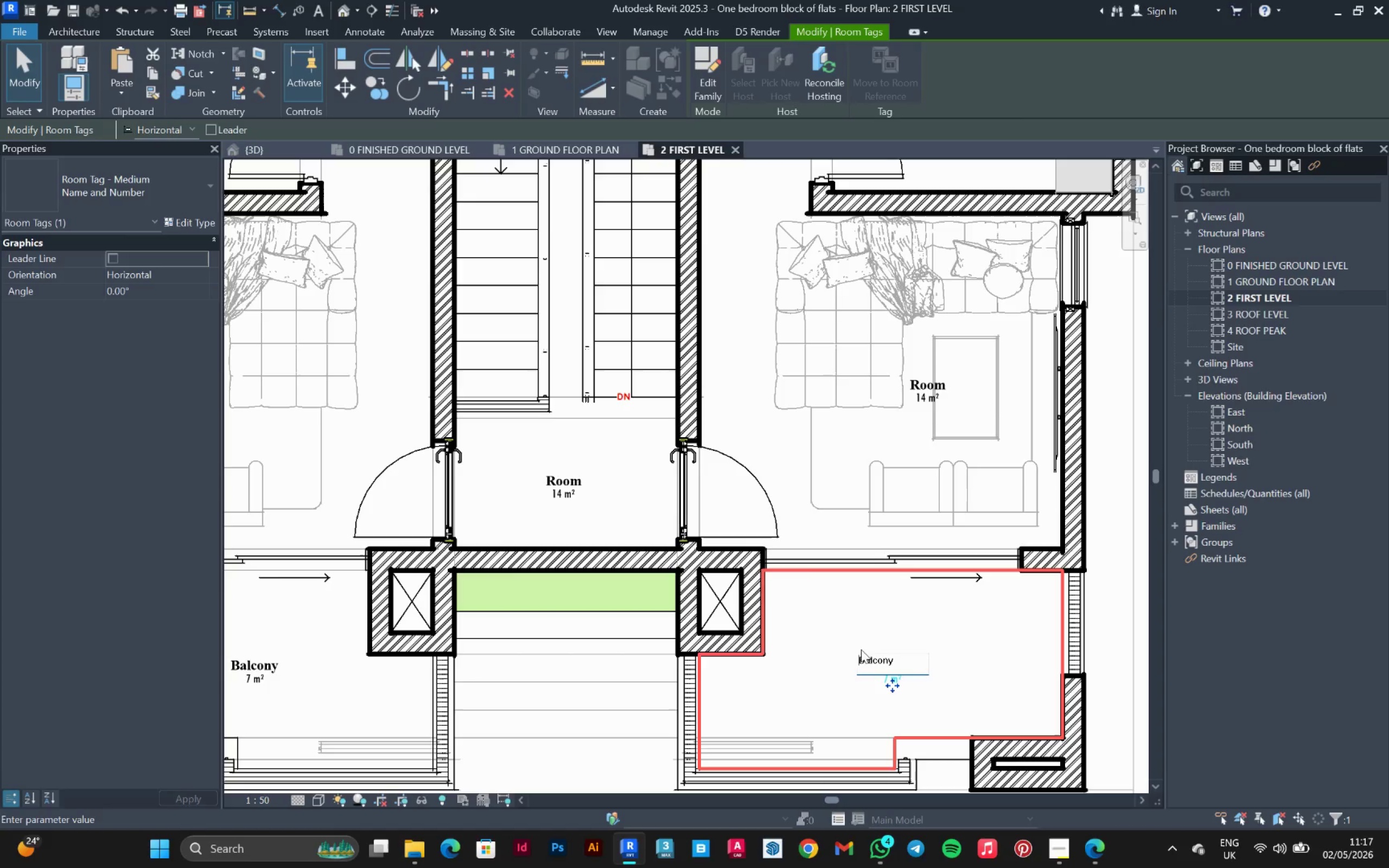 
left_click([961, 623])
 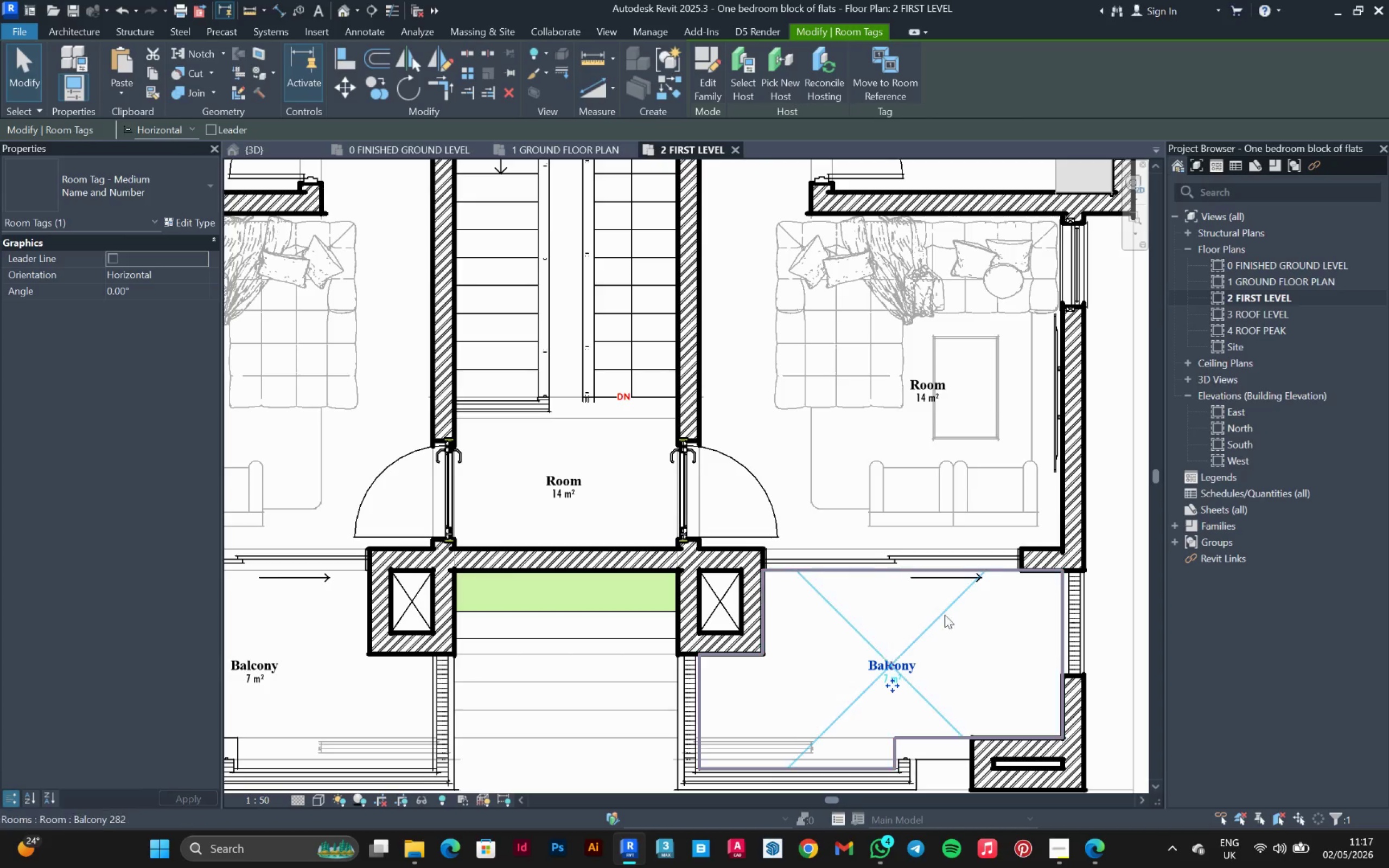 
scroll: coordinate [939, 622], scroll_direction: down, amount: 3.0
 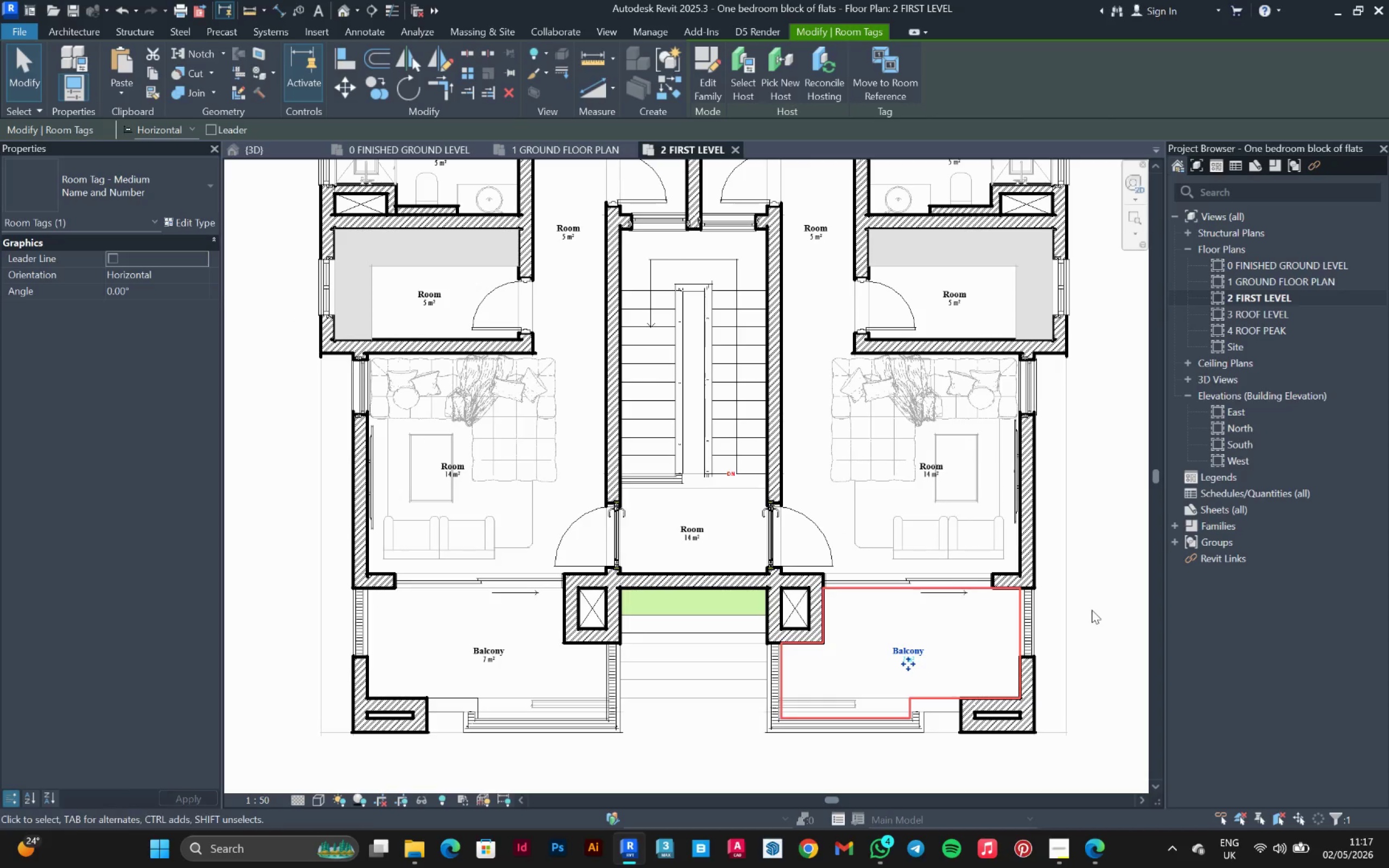 
scroll: coordinate [431, 476], scroll_direction: up, amount: 7.0
 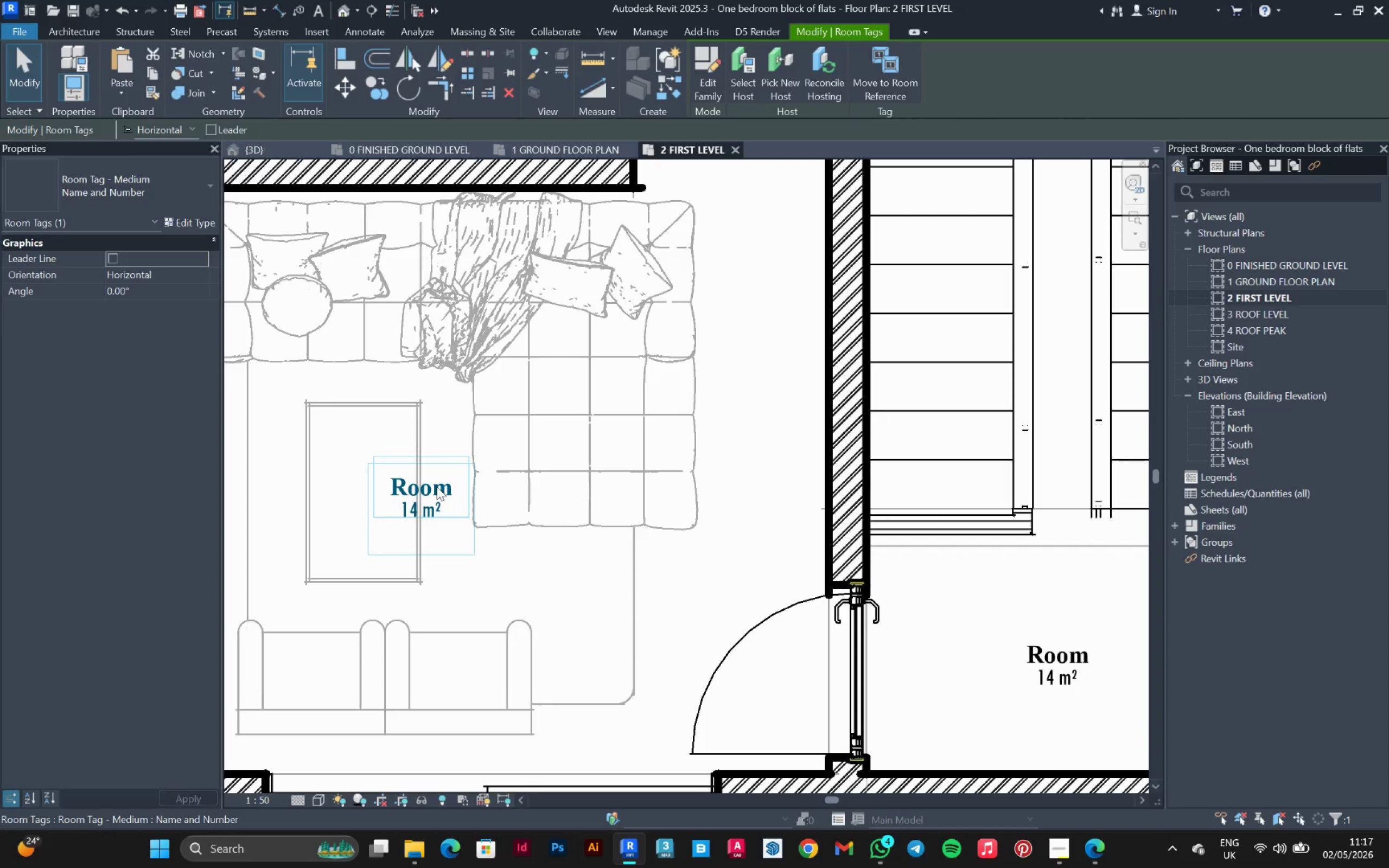 
left_click([437, 487])
 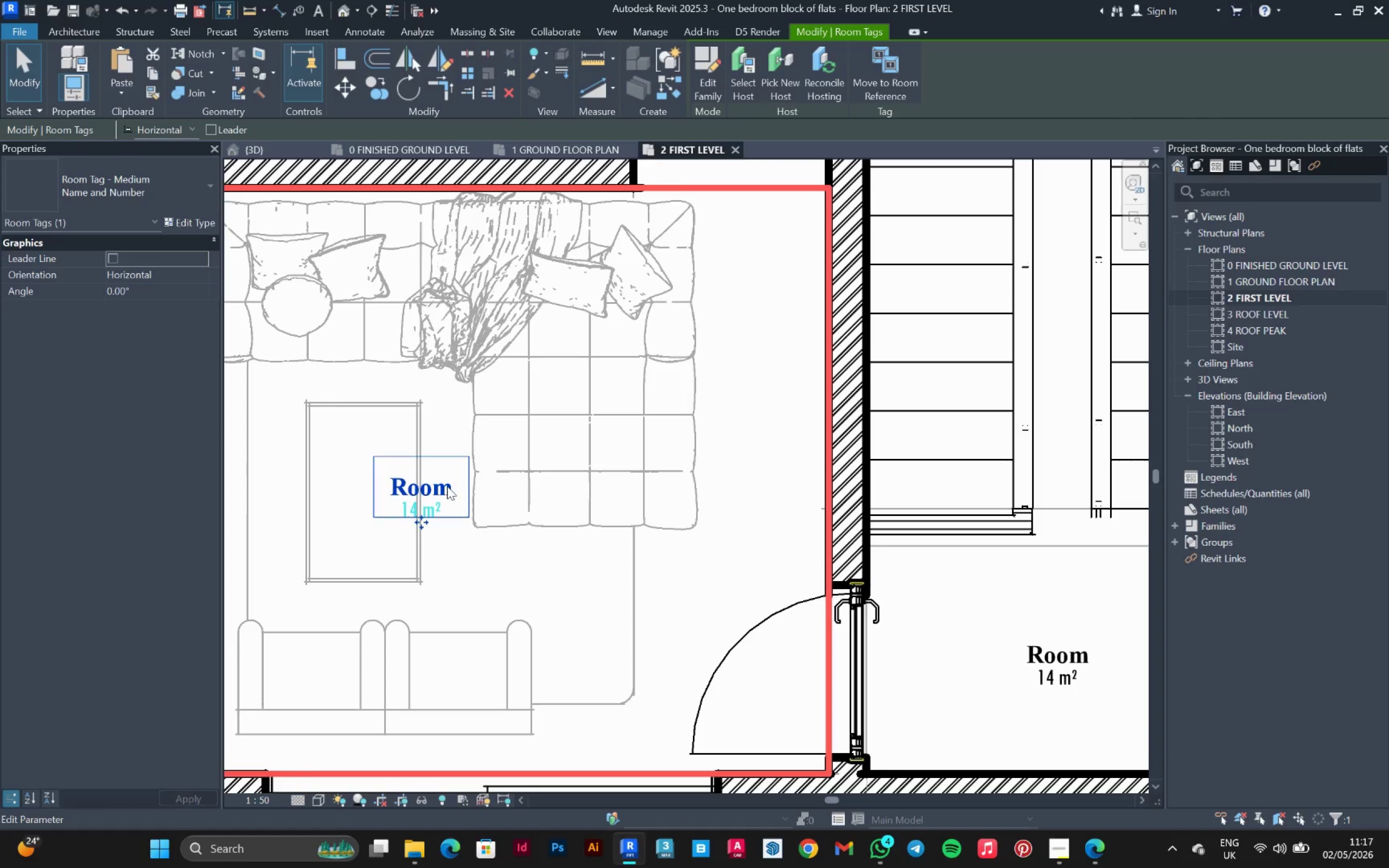 
left_click([447, 486])
 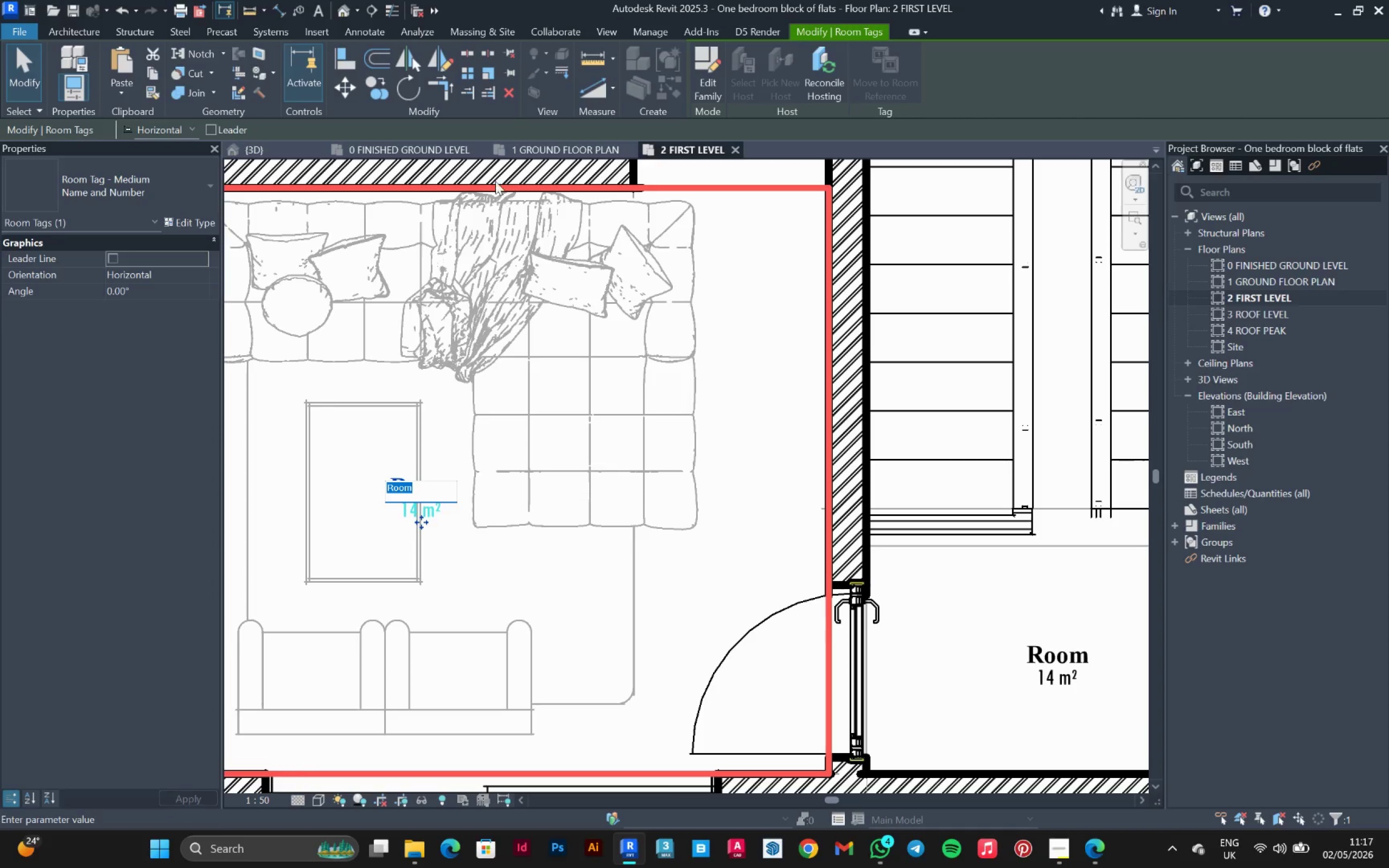 
left_click([542, 146])
 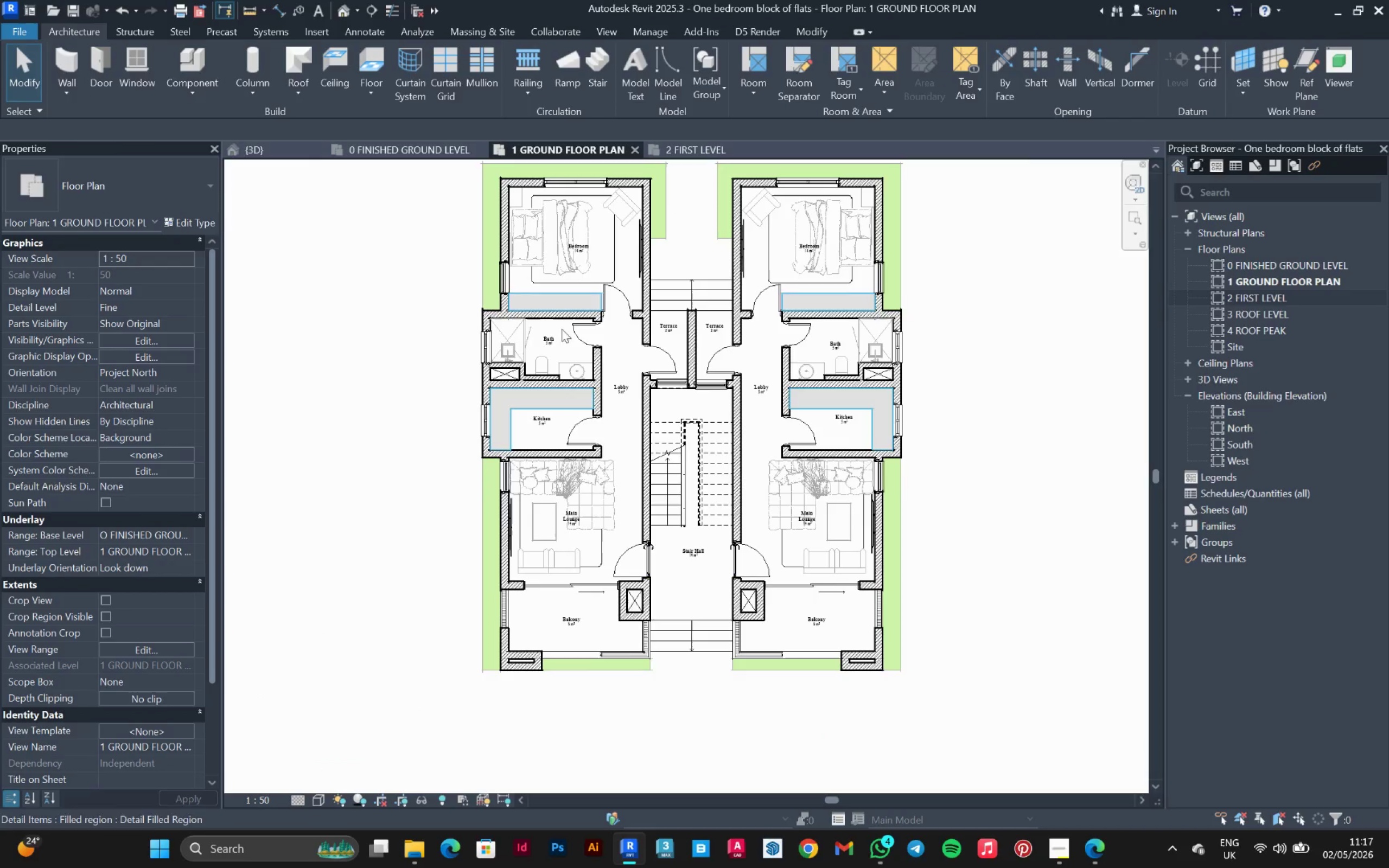 
left_click([583, 518])
 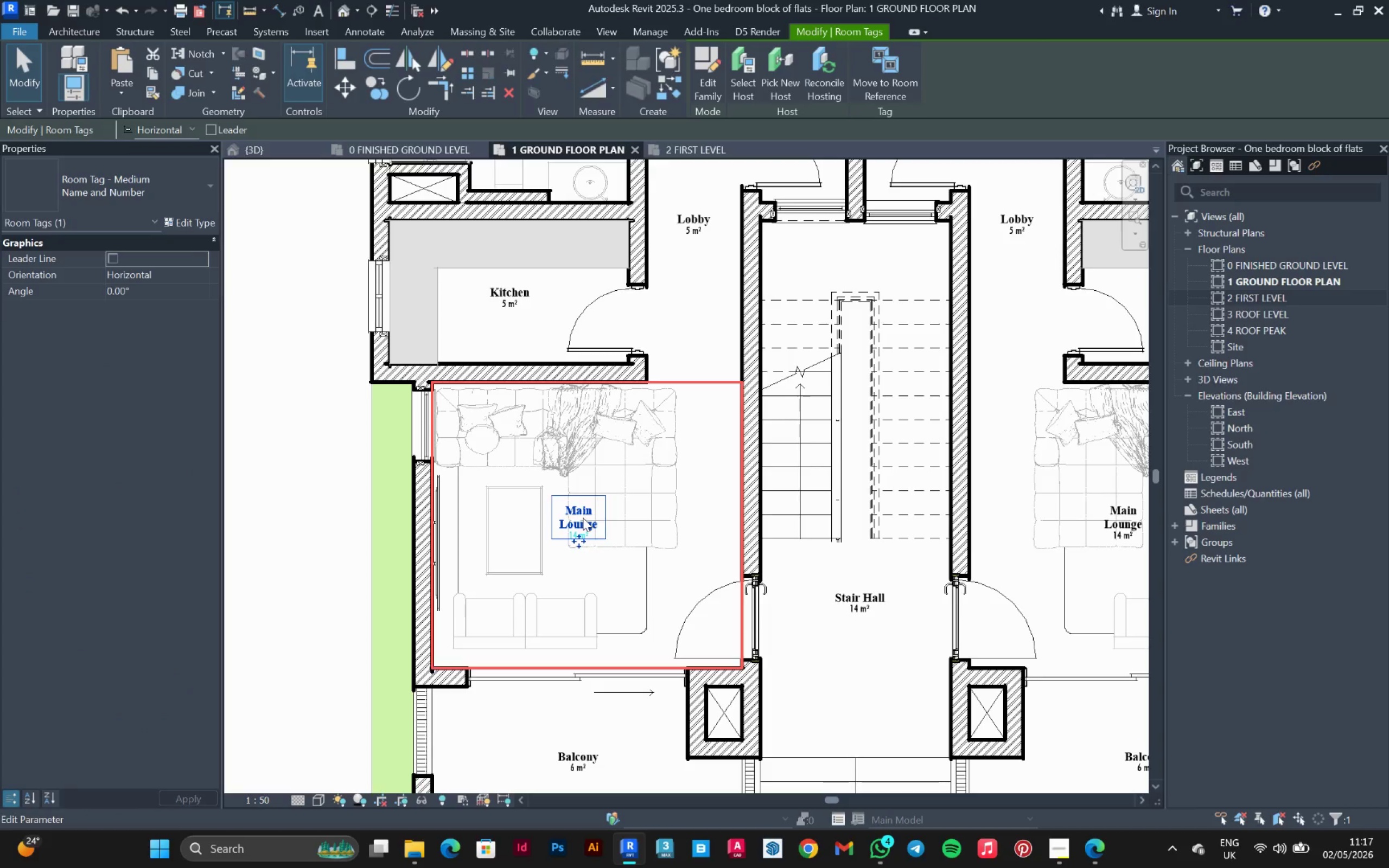 
scroll: coordinate [574, 525], scroll_direction: up, amount: 6.0
 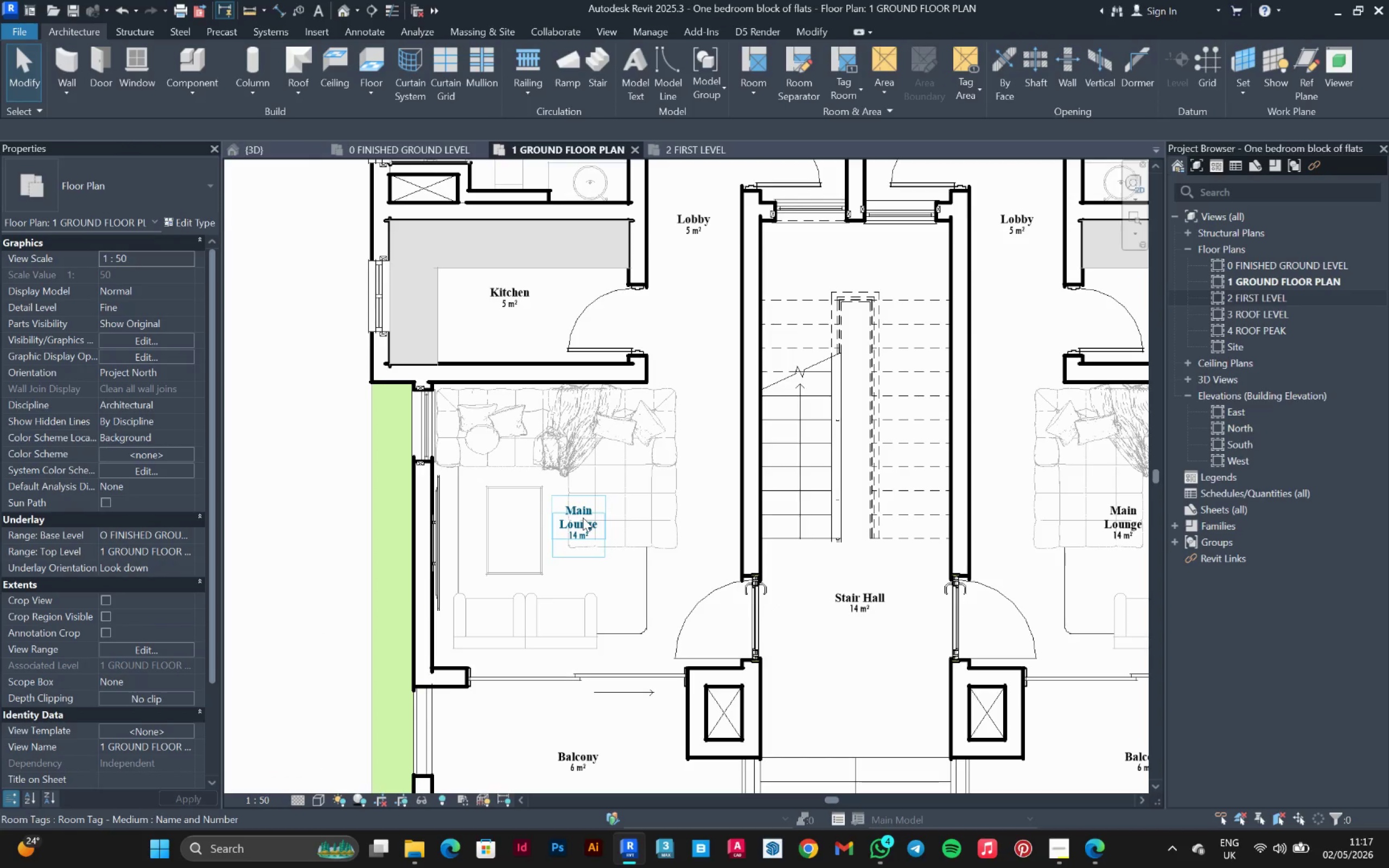 
left_click([583, 518])
 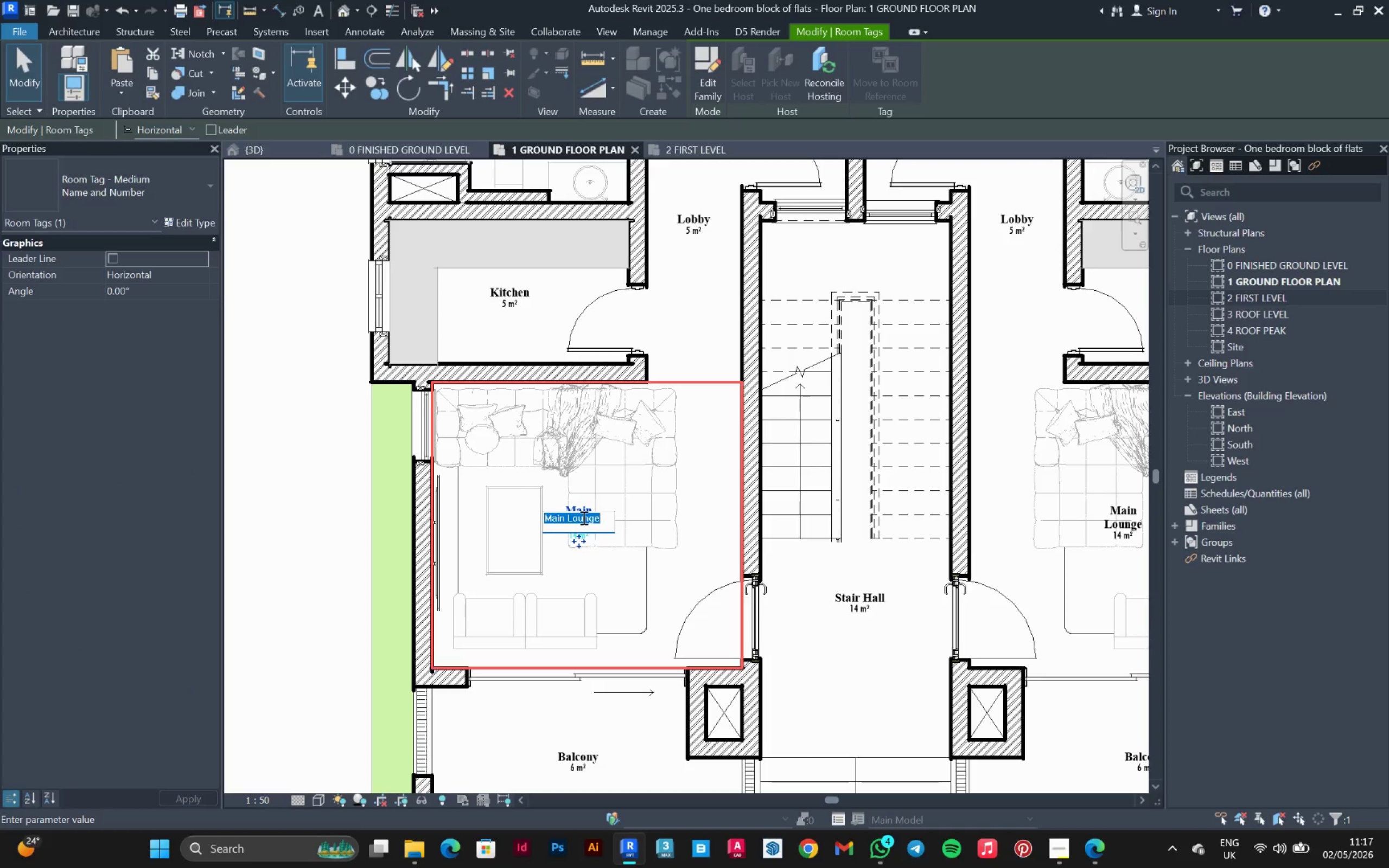 
key(Control+C)
 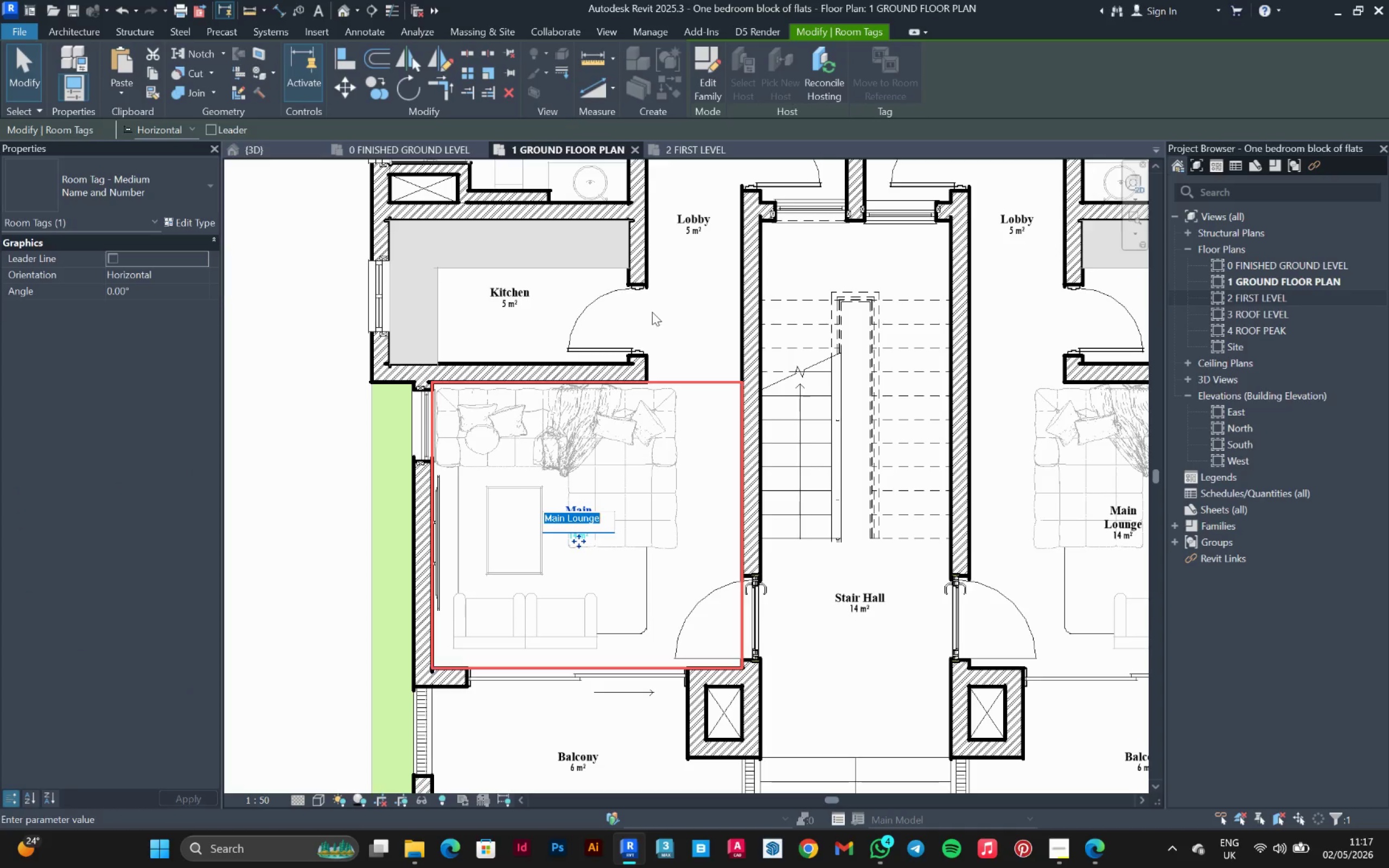 
left_click([655, 310])
 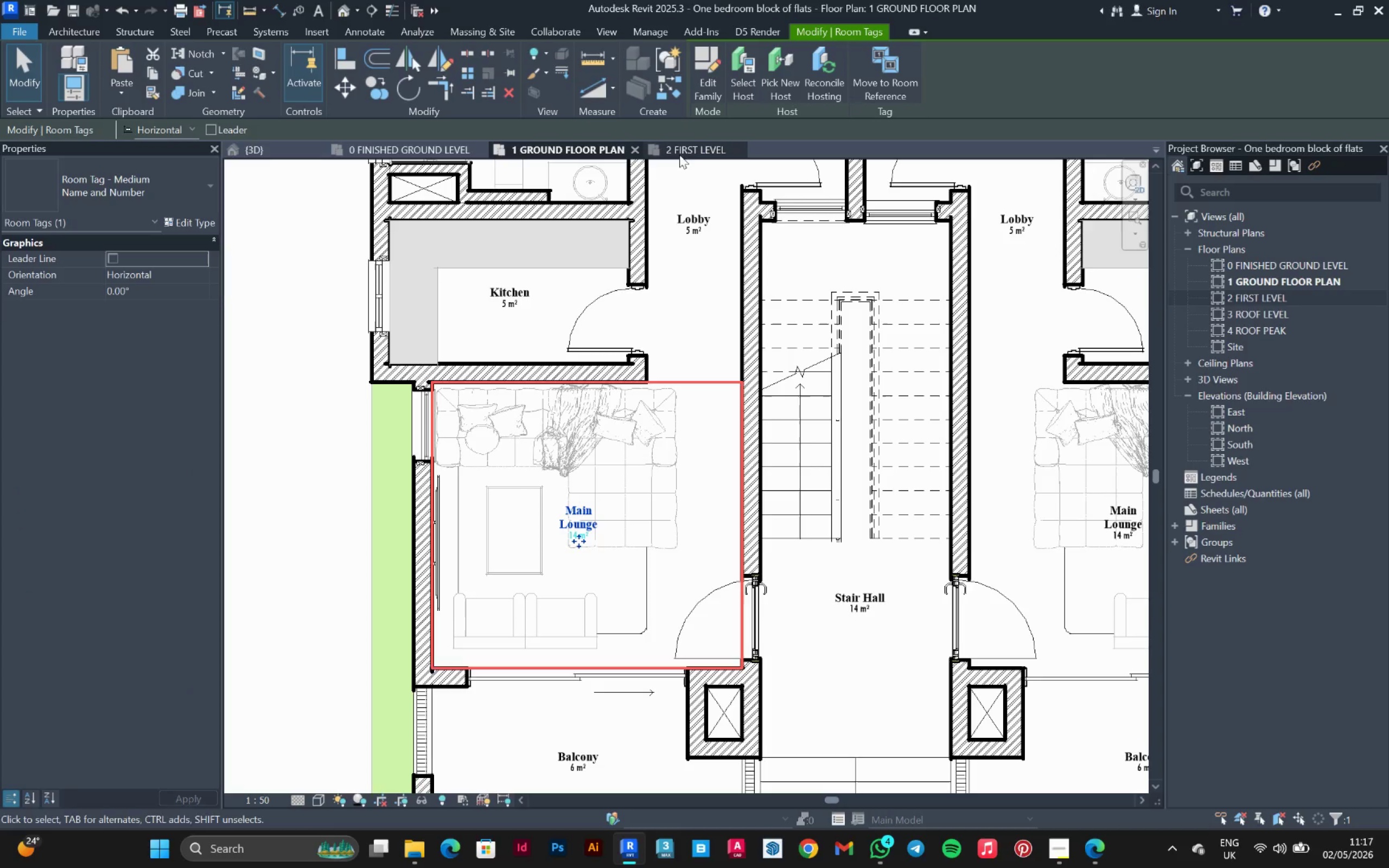 
left_click([684, 153])
 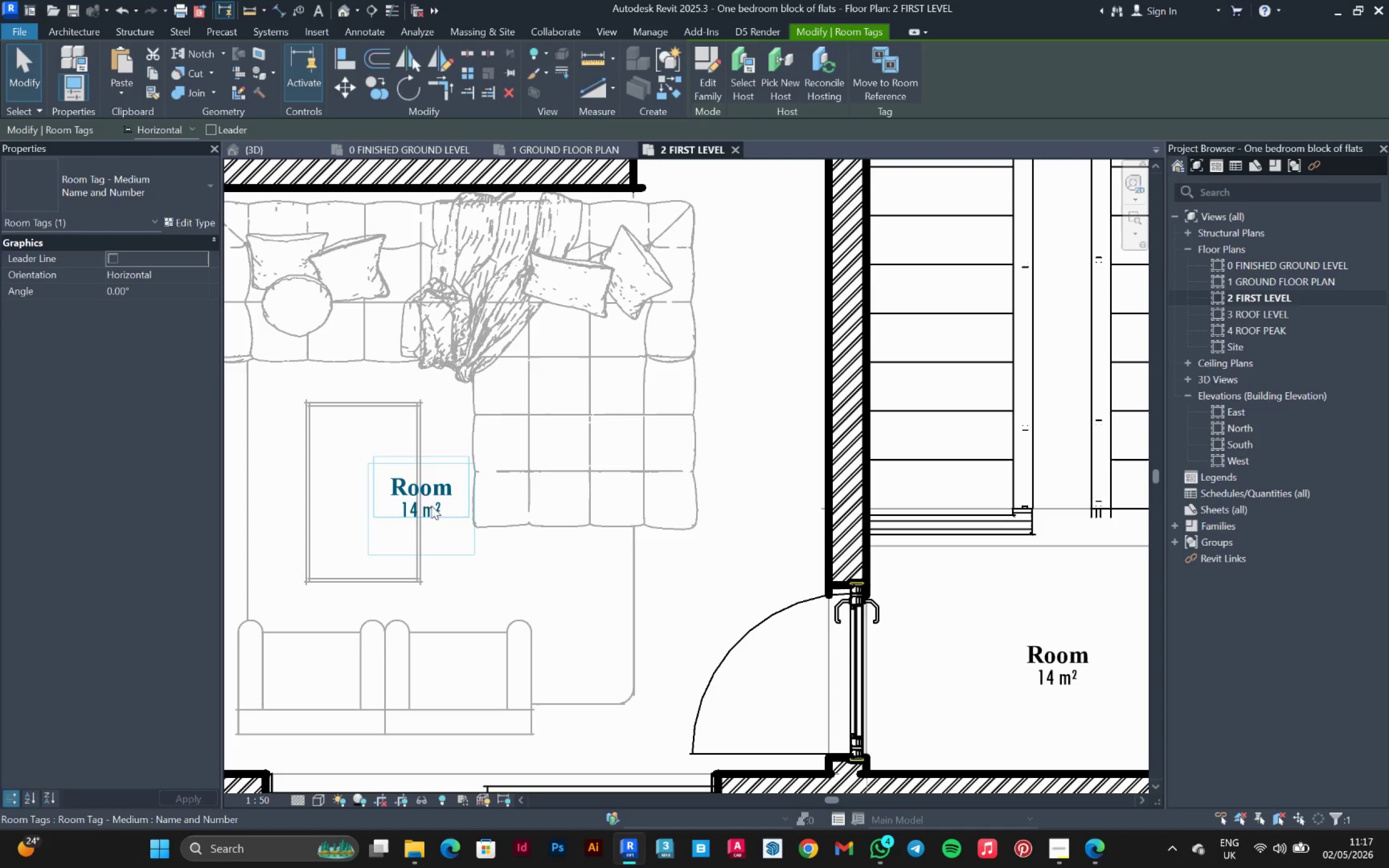 
left_click([437, 486])
 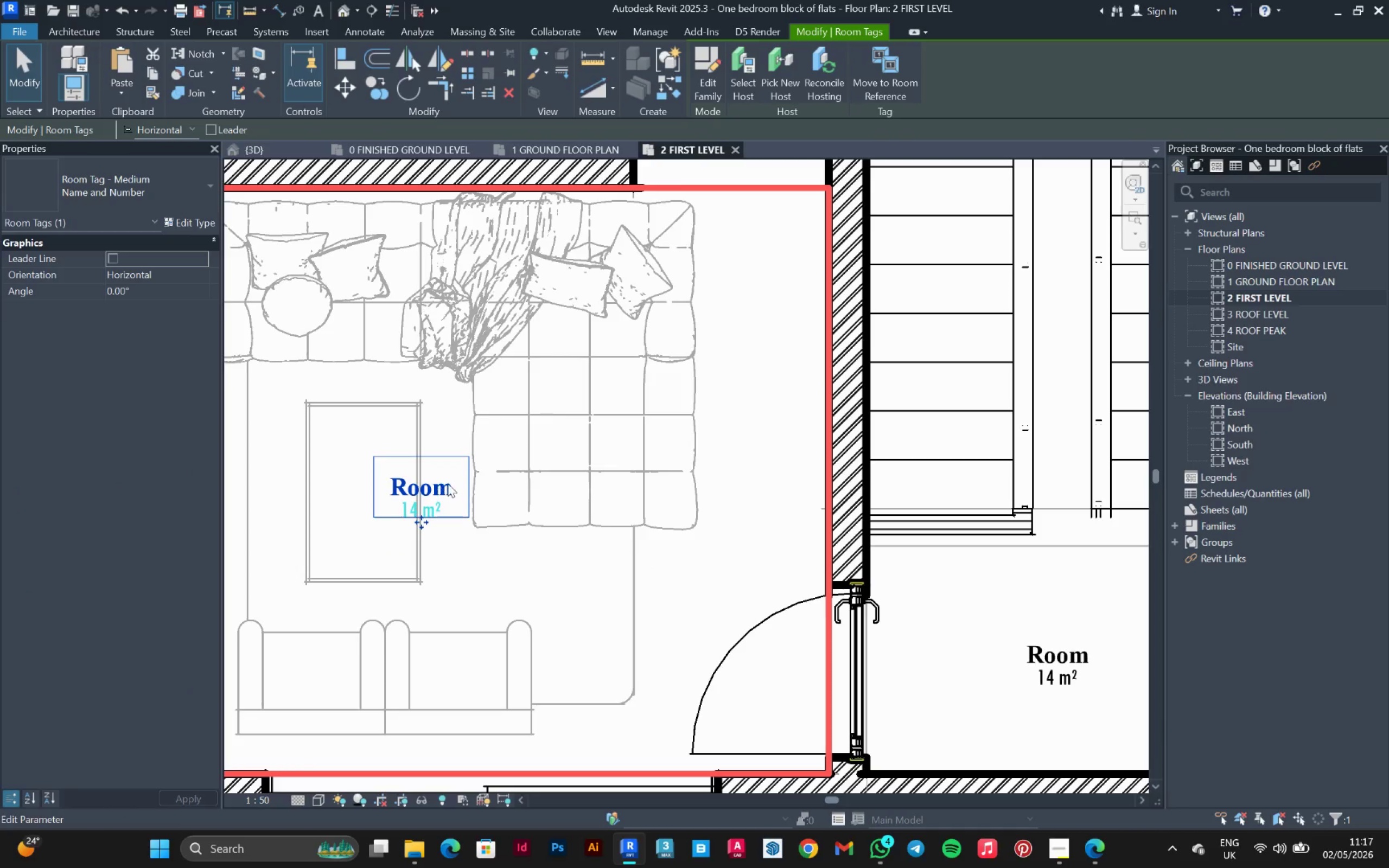 
left_click([448, 483])
 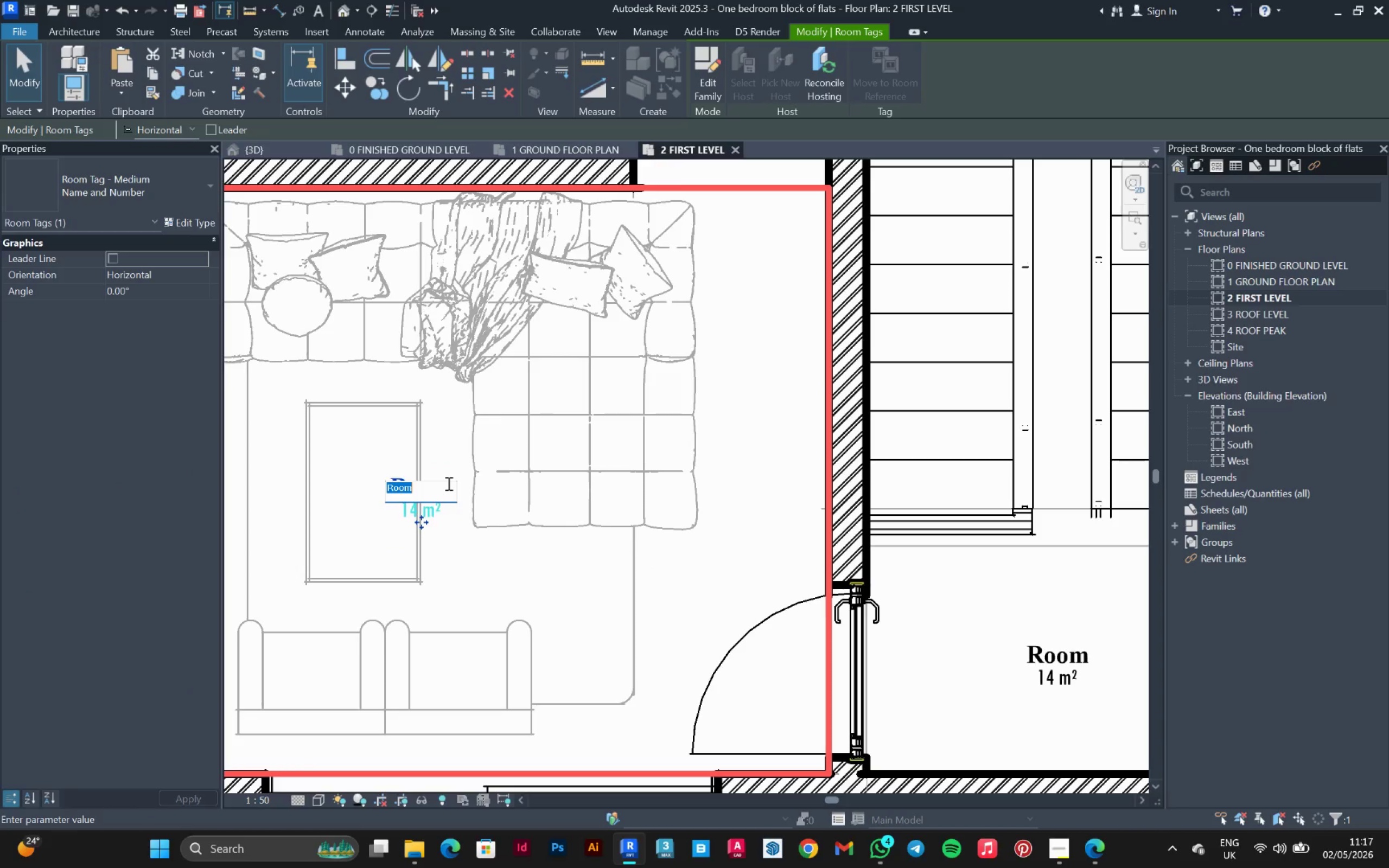 
key(Control+V)
 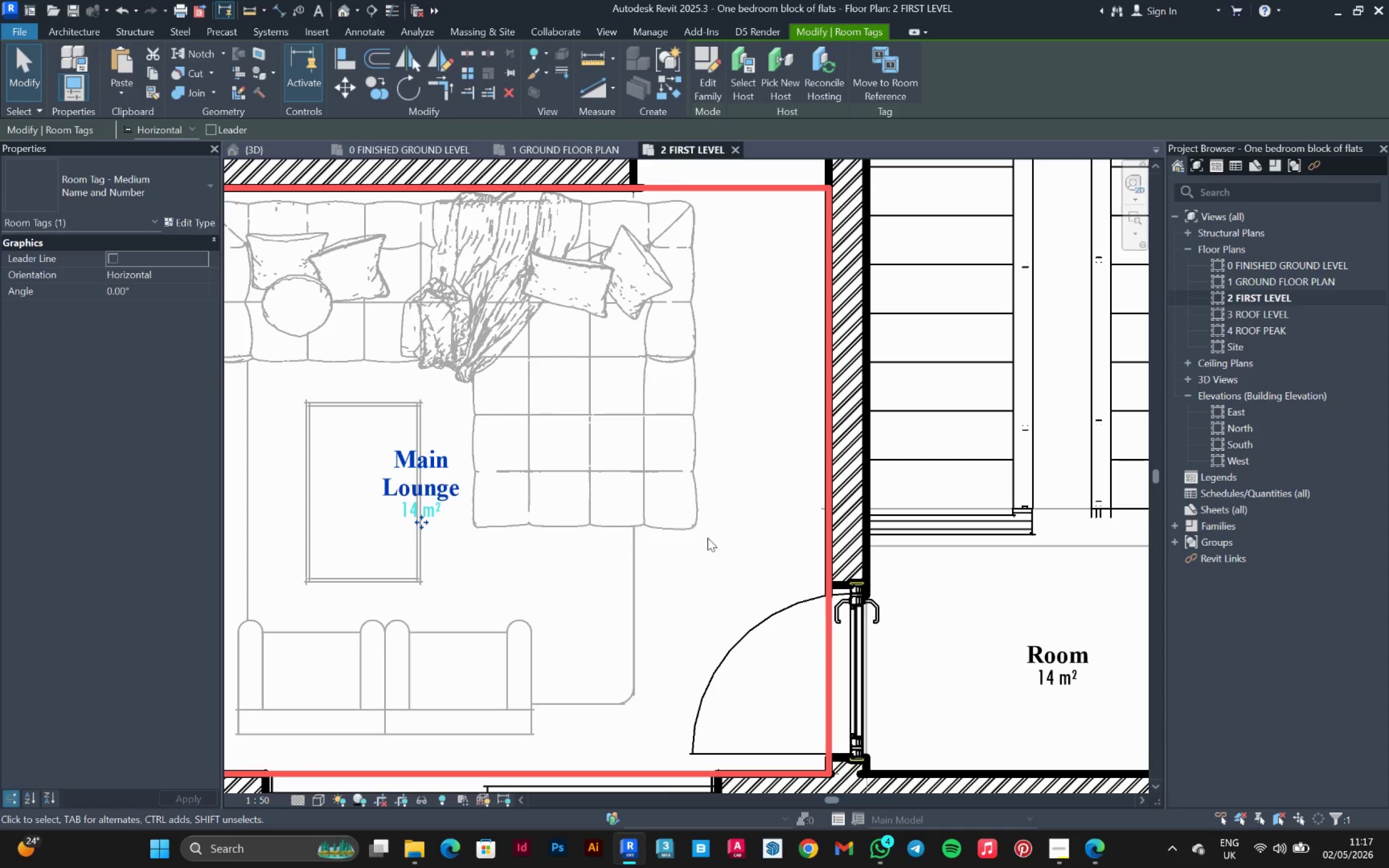 
scroll: coordinate [921, 463], scroll_direction: down, amount: 8.0
 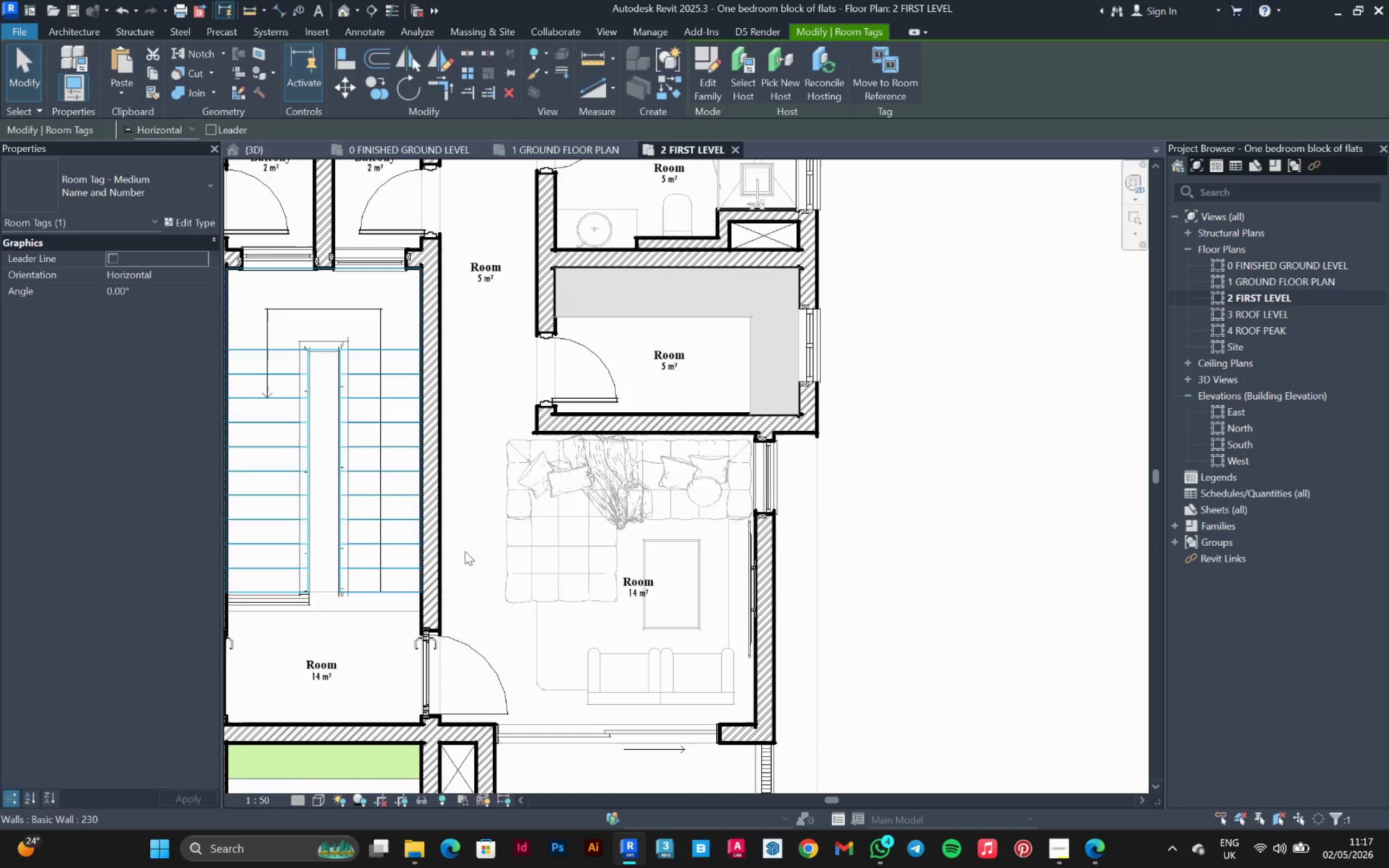 
scroll: coordinate [582, 617], scroll_direction: up, amount: 5.0
 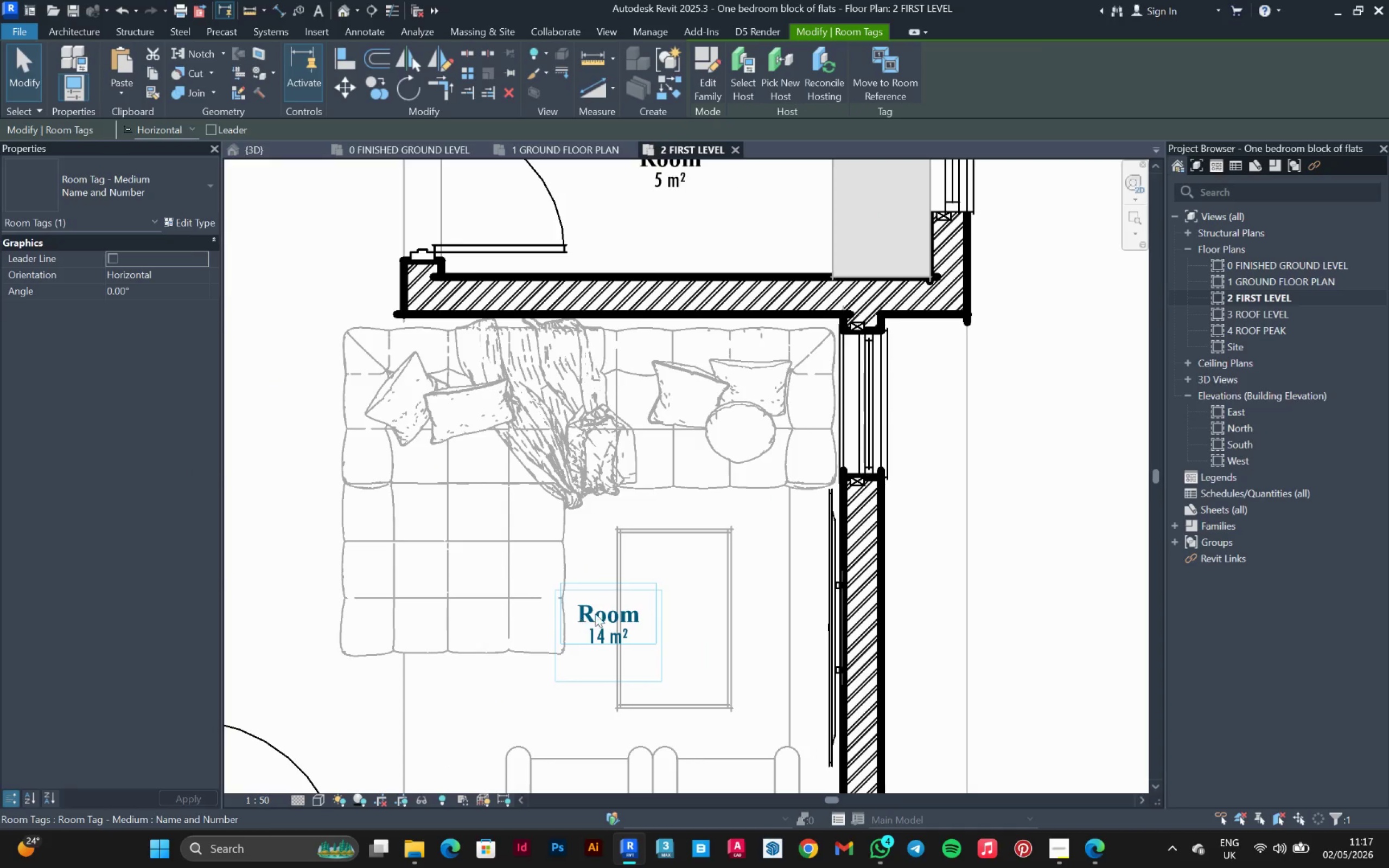 
left_click([600, 612])
 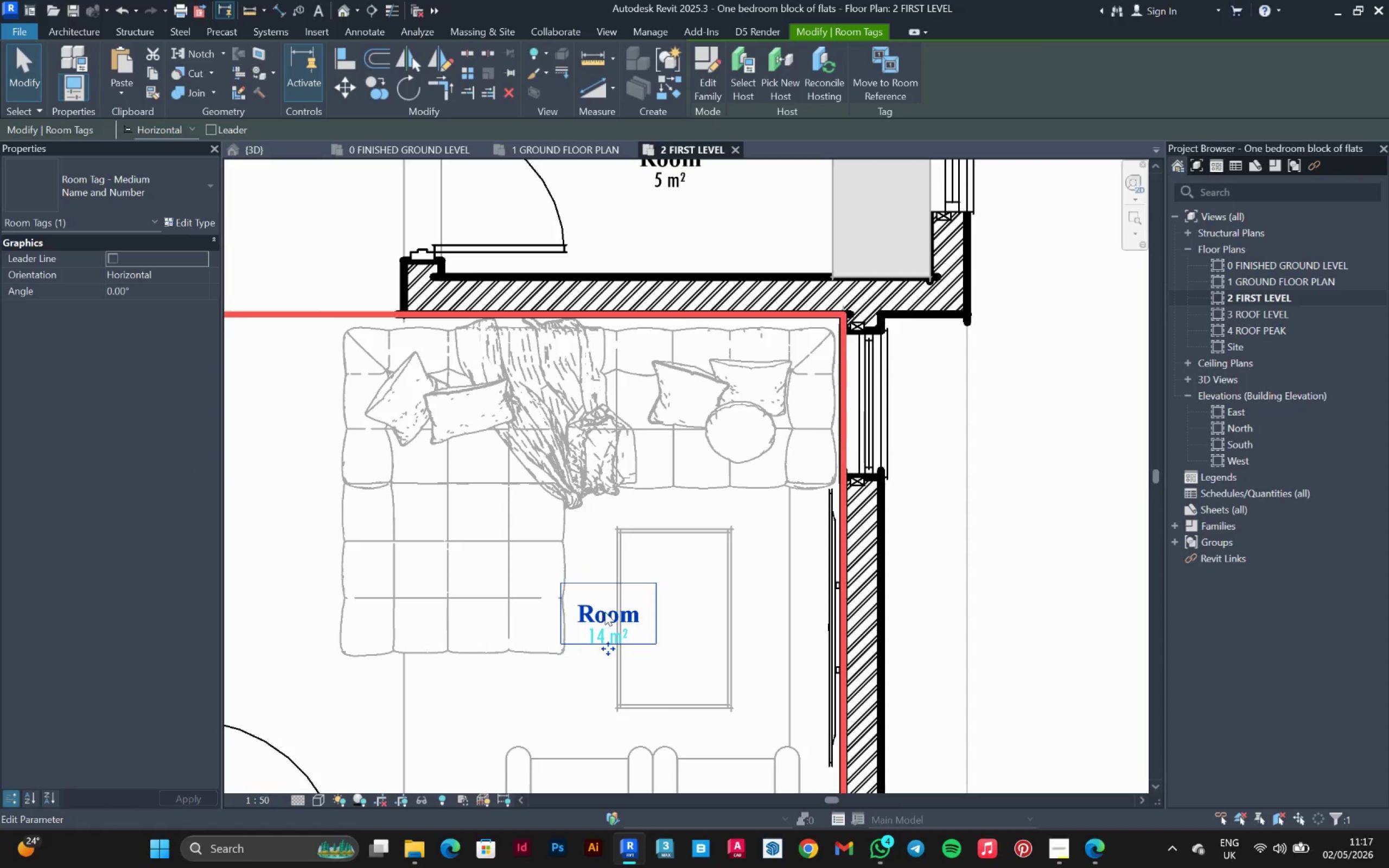 
left_click([605, 612])
 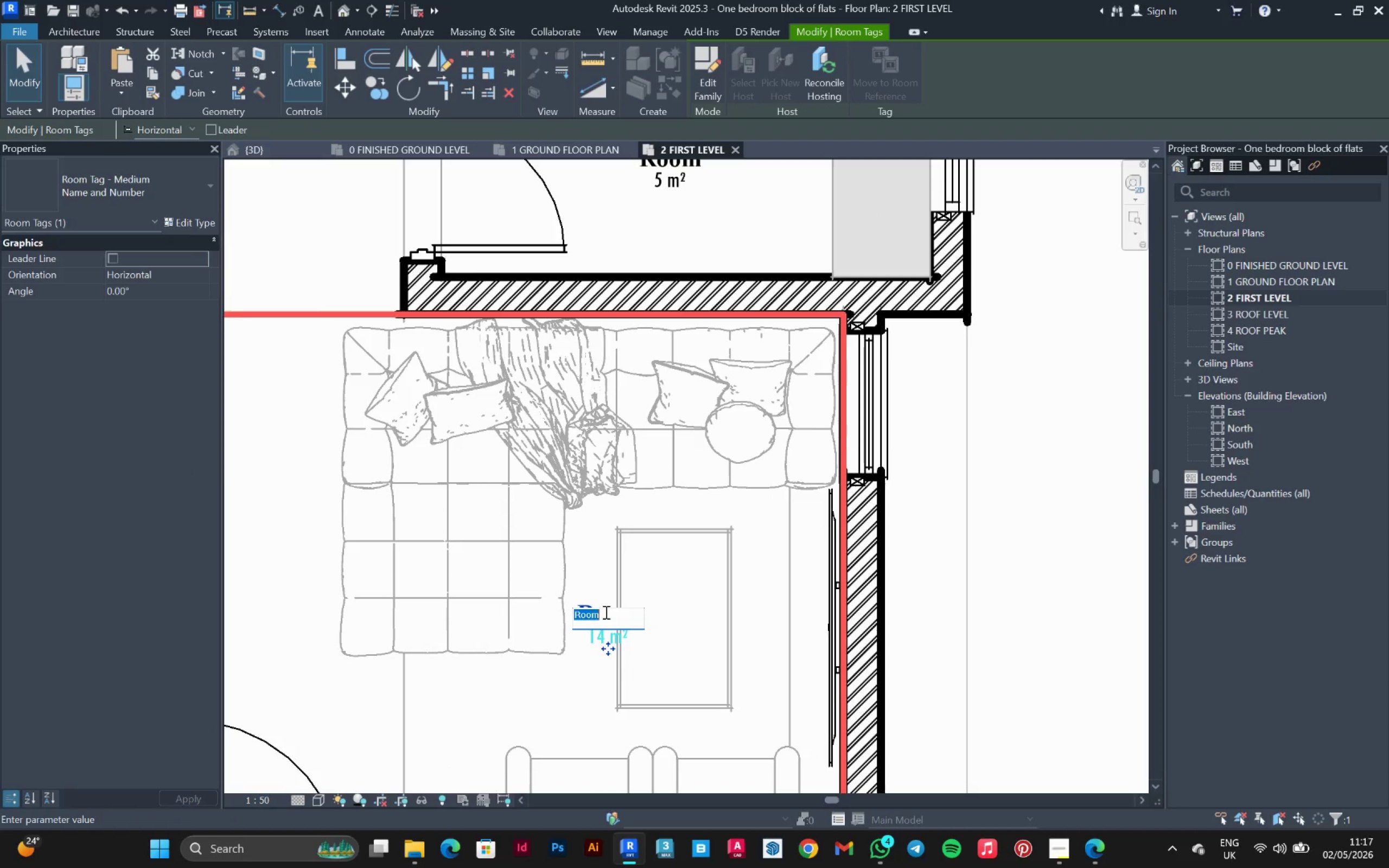 
key(Control+V)
 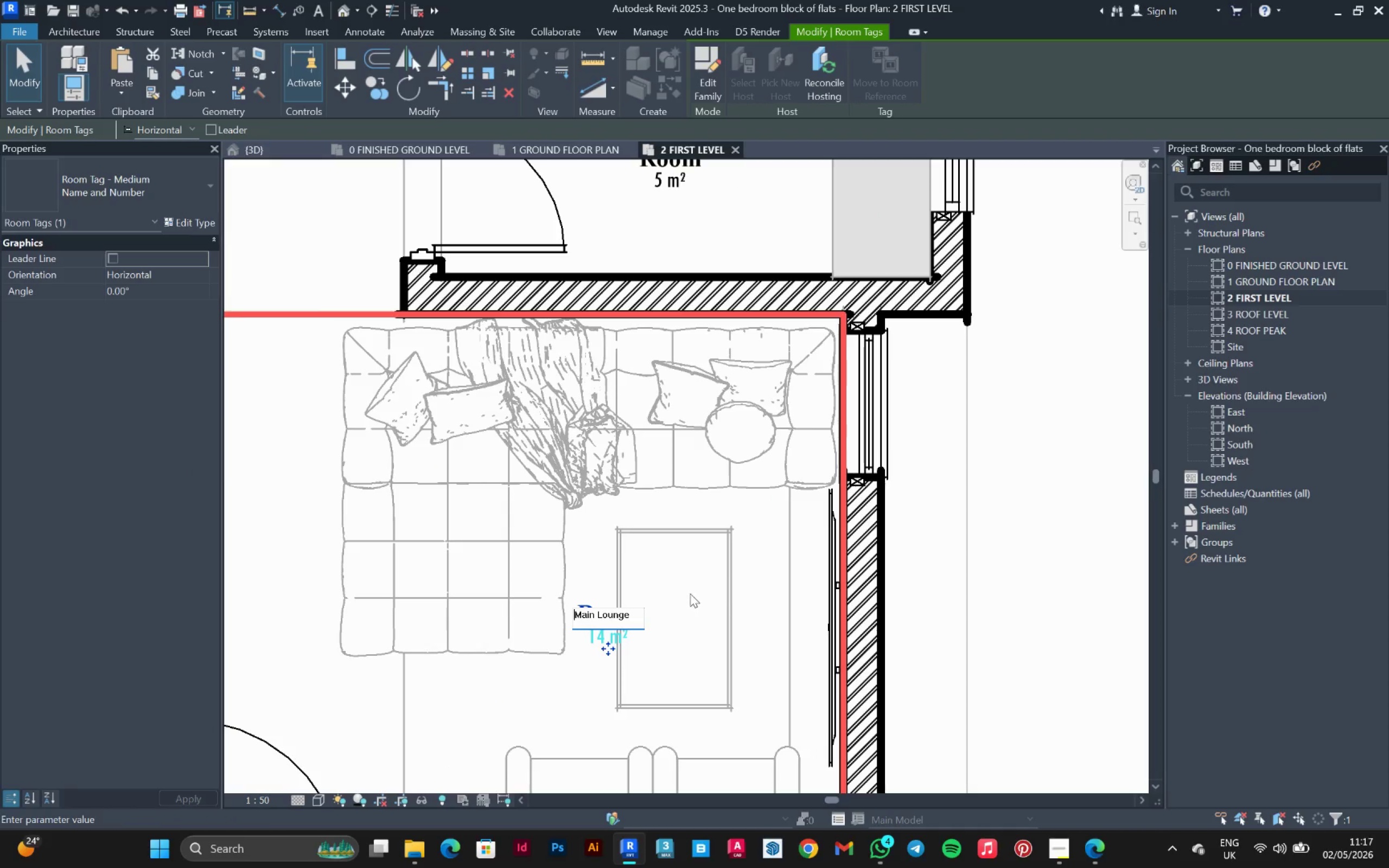 
left_click([688, 593])
 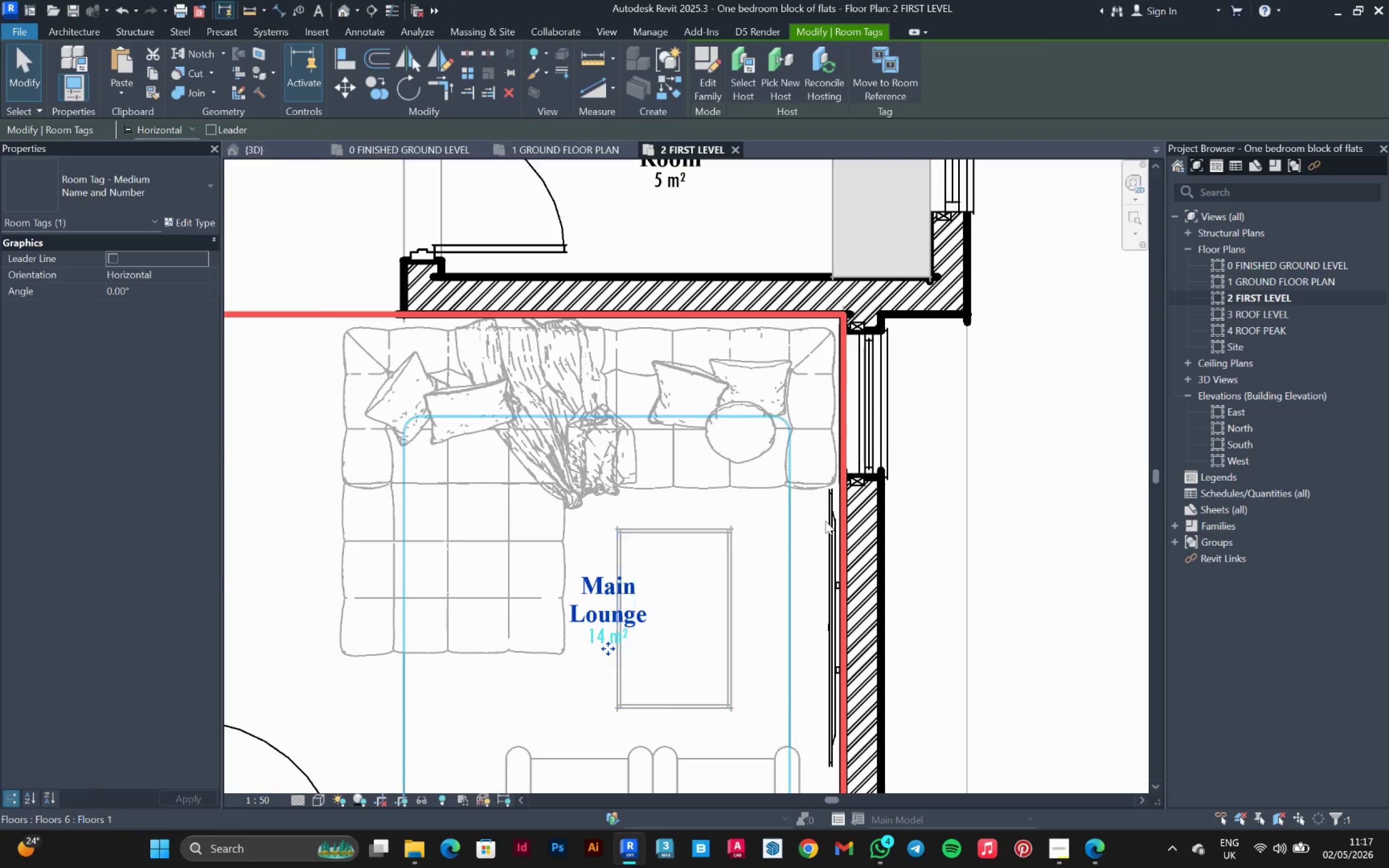 
scroll: coordinate [555, 619], scroll_direction: down, amount: 3.0
 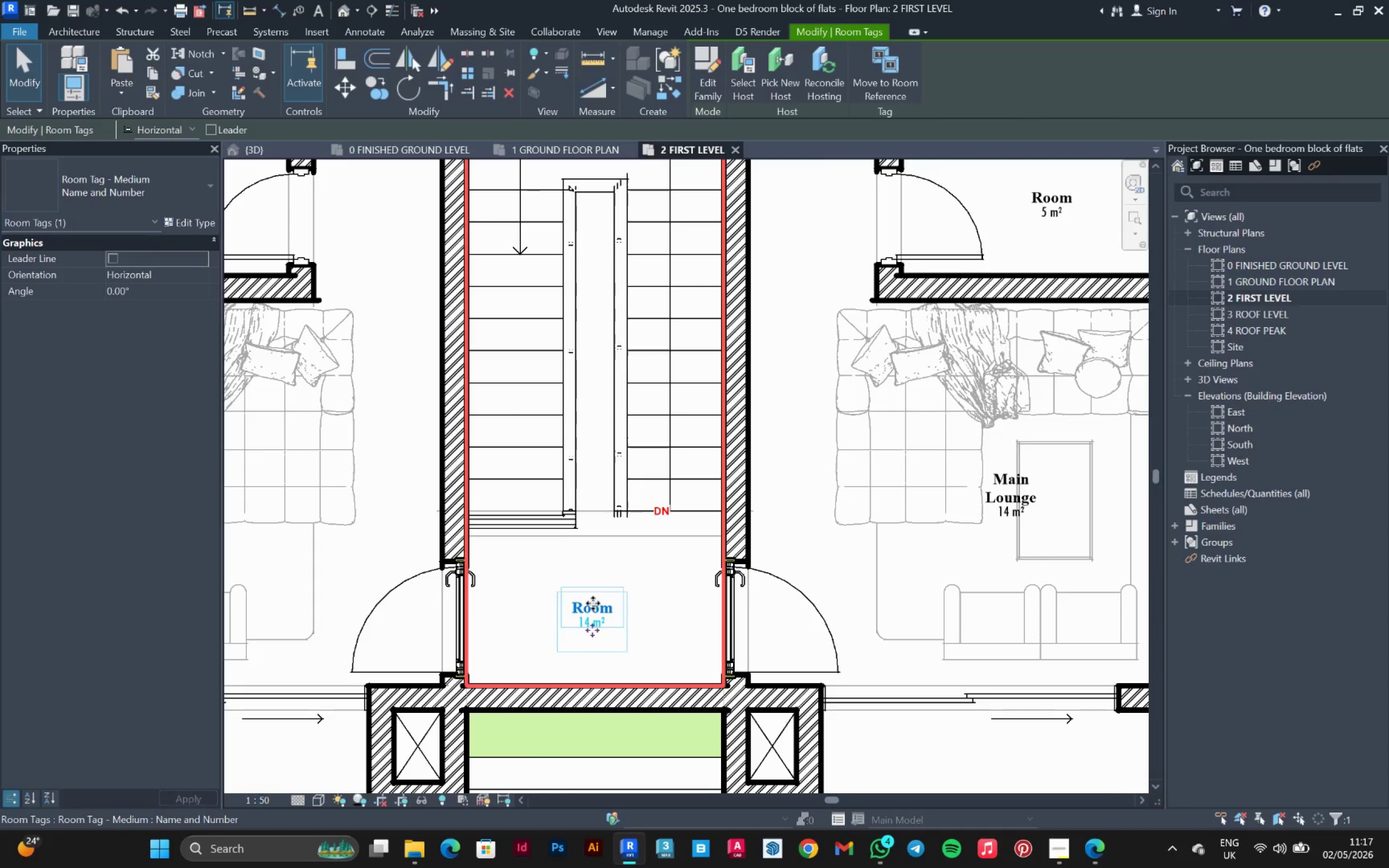 
double_click([593, 603])
 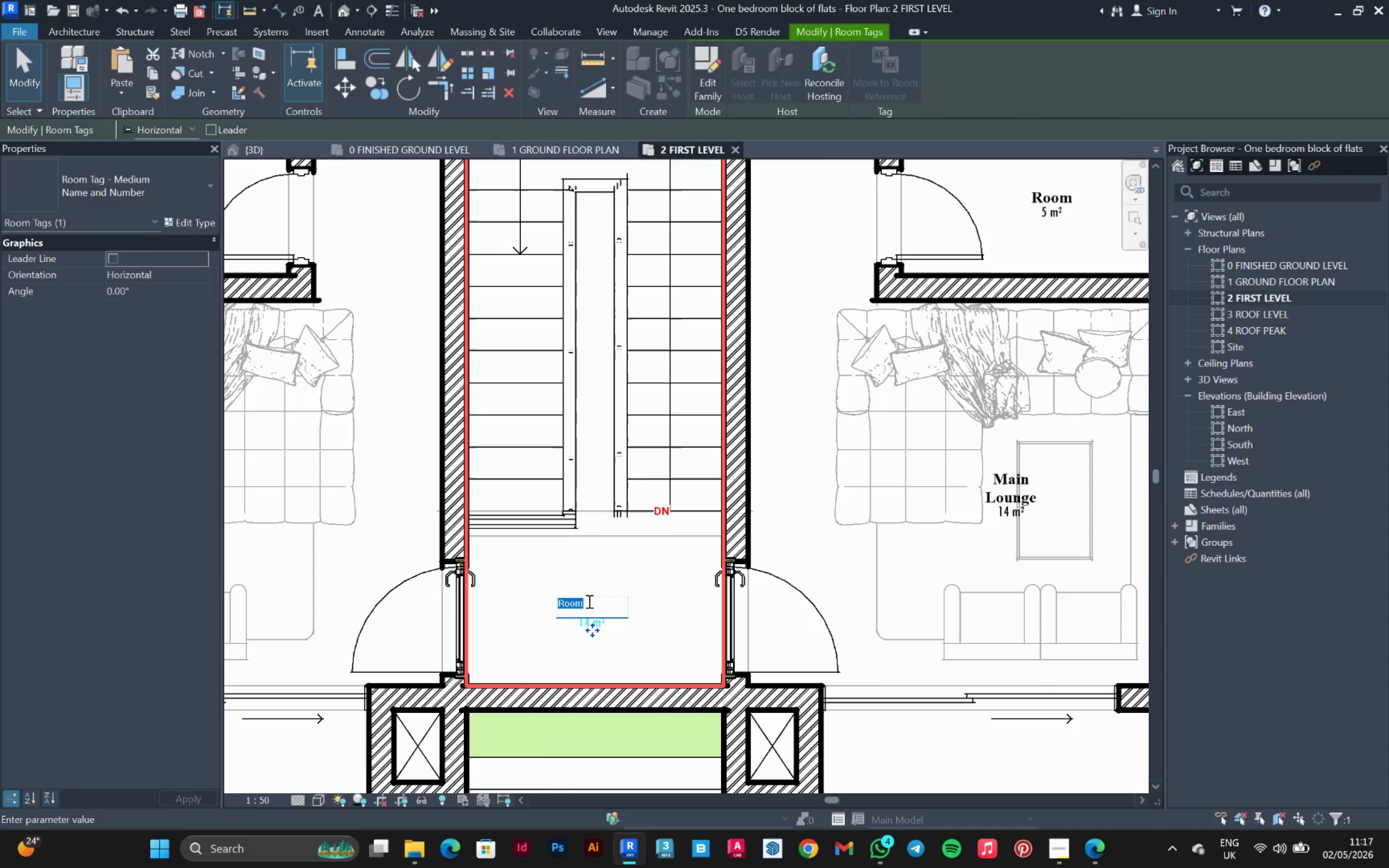 
type(Sr)
key(Backspace)
type(taiir Hall)
 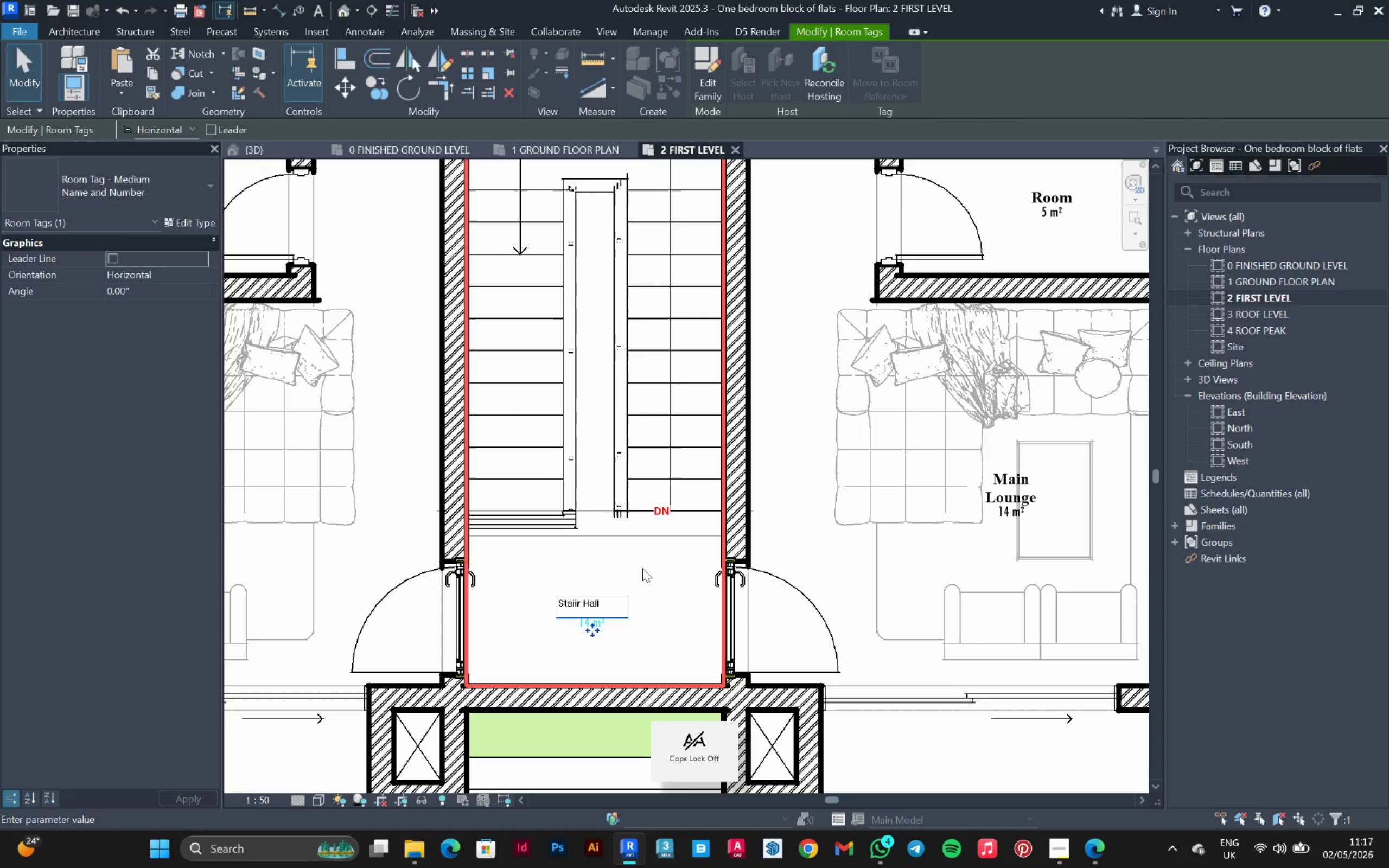 
left_click_drag(start_coordinate=[679, 579], to_coordinate=[673, 585])
 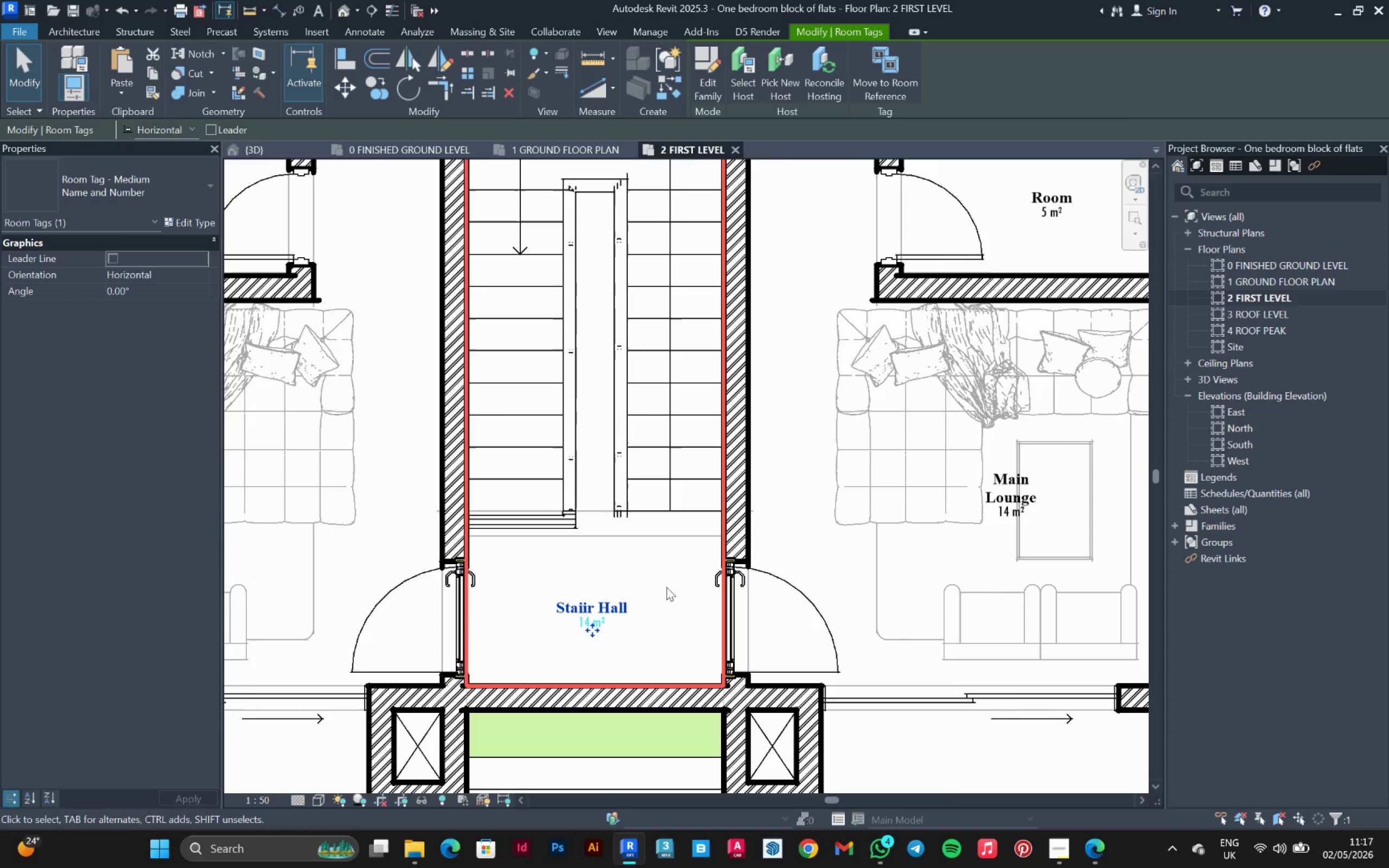 
scroll: coordinate [613, 577], scroll_direction: down, amount: 6.0
 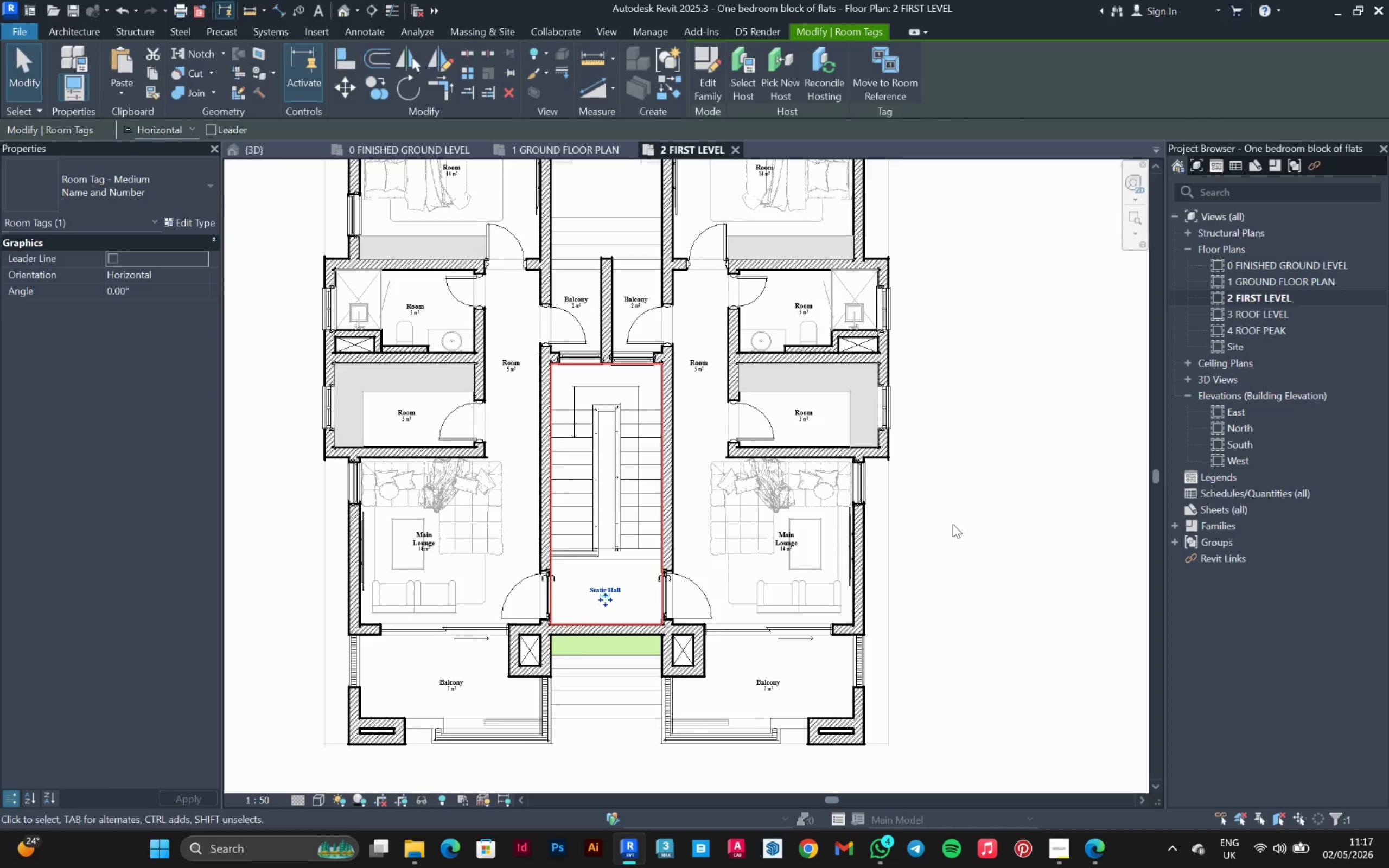 
scroll: coordinate [806, 406], scroll_direction: up, amount: 7.0
 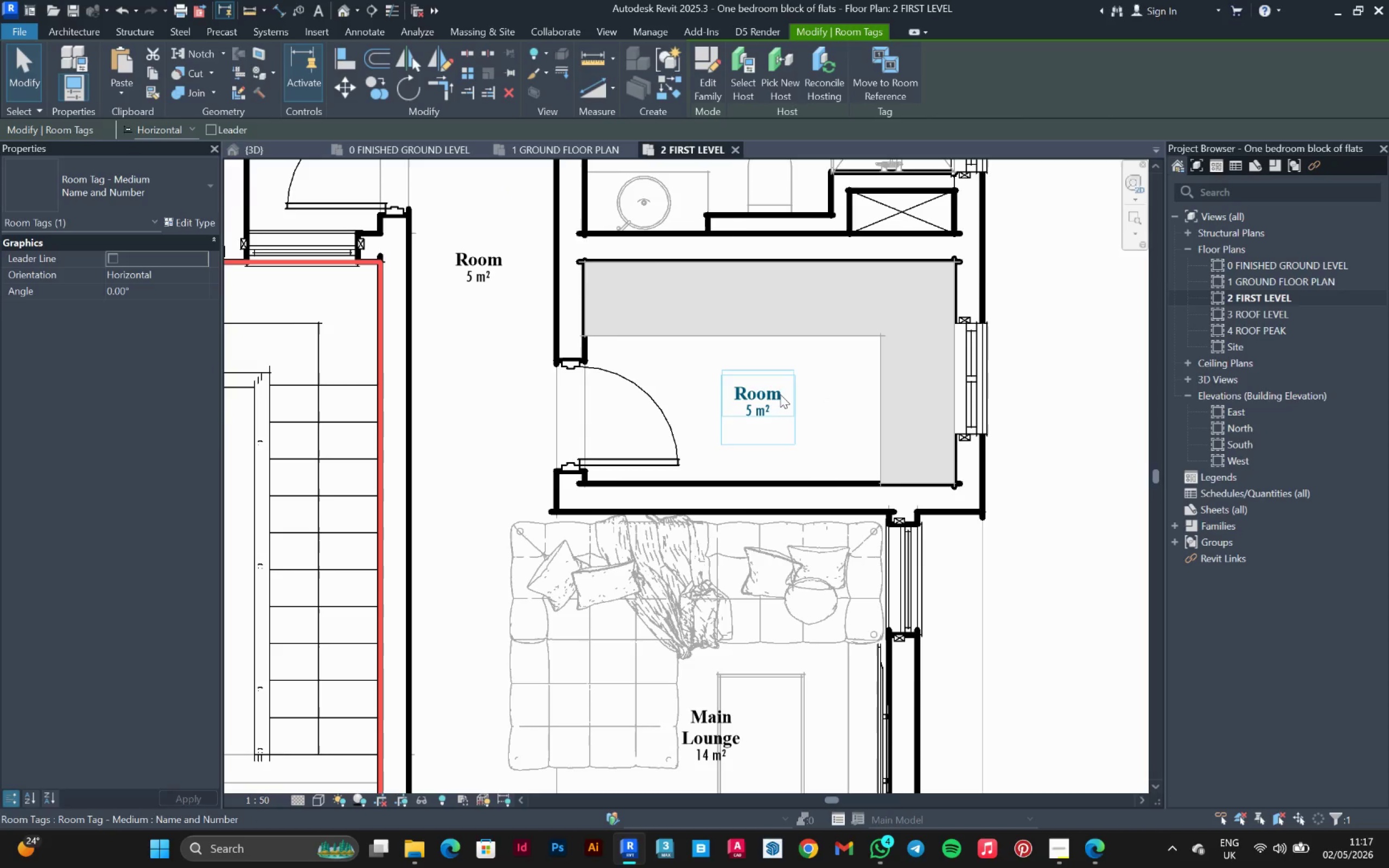 
left_click([780, 394])
 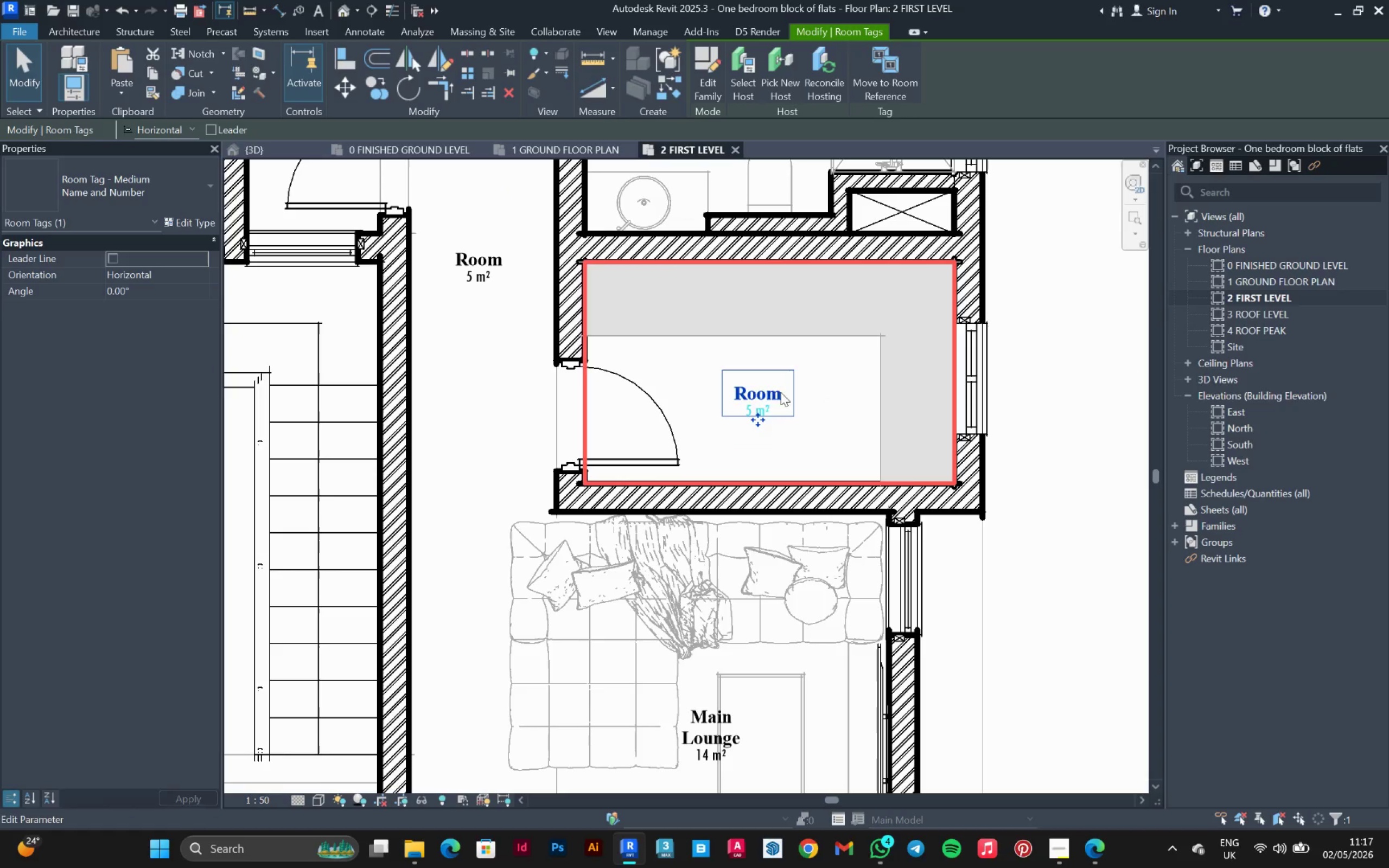 
left_click([781, 392])
 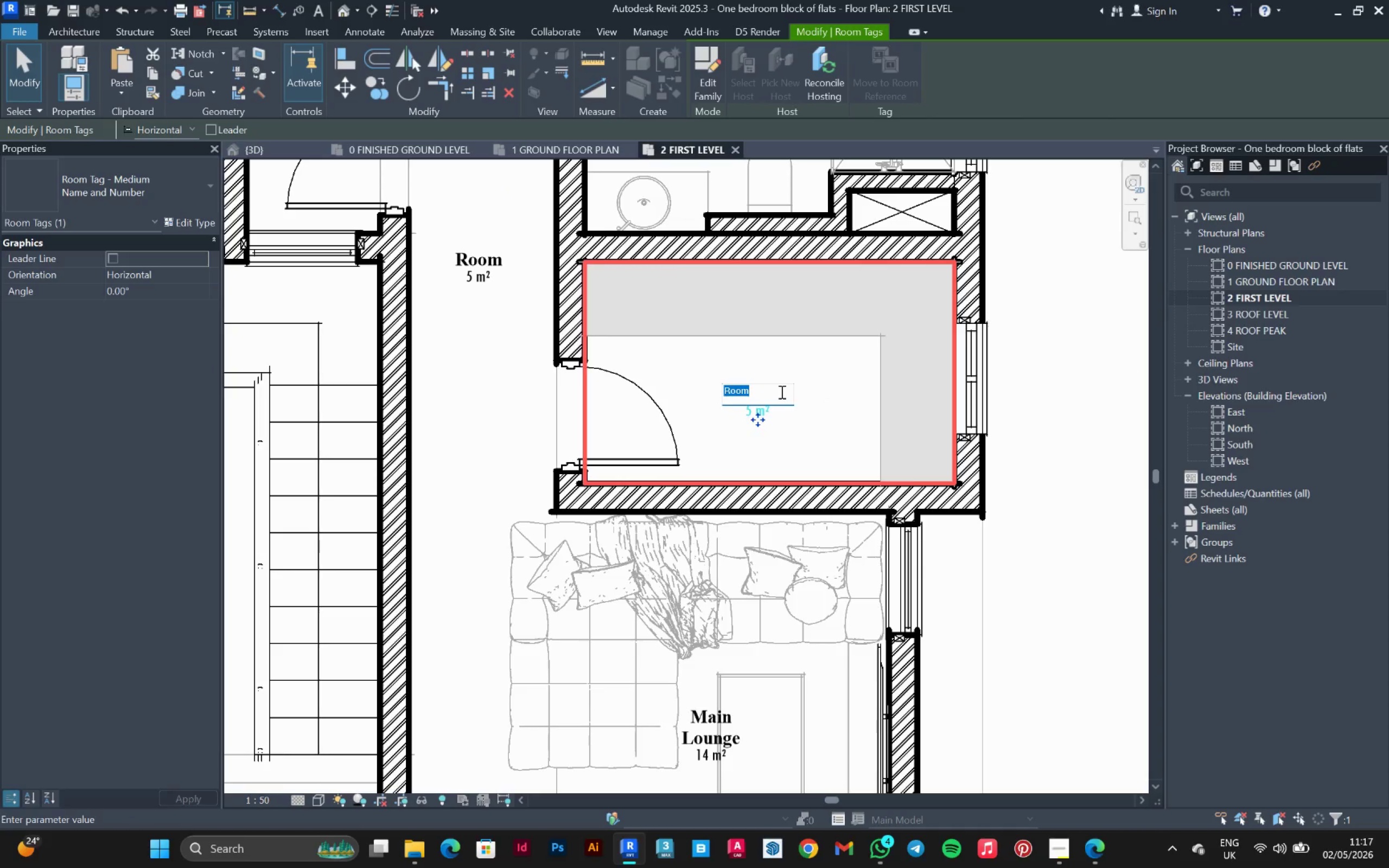 
type(Kitchen)
 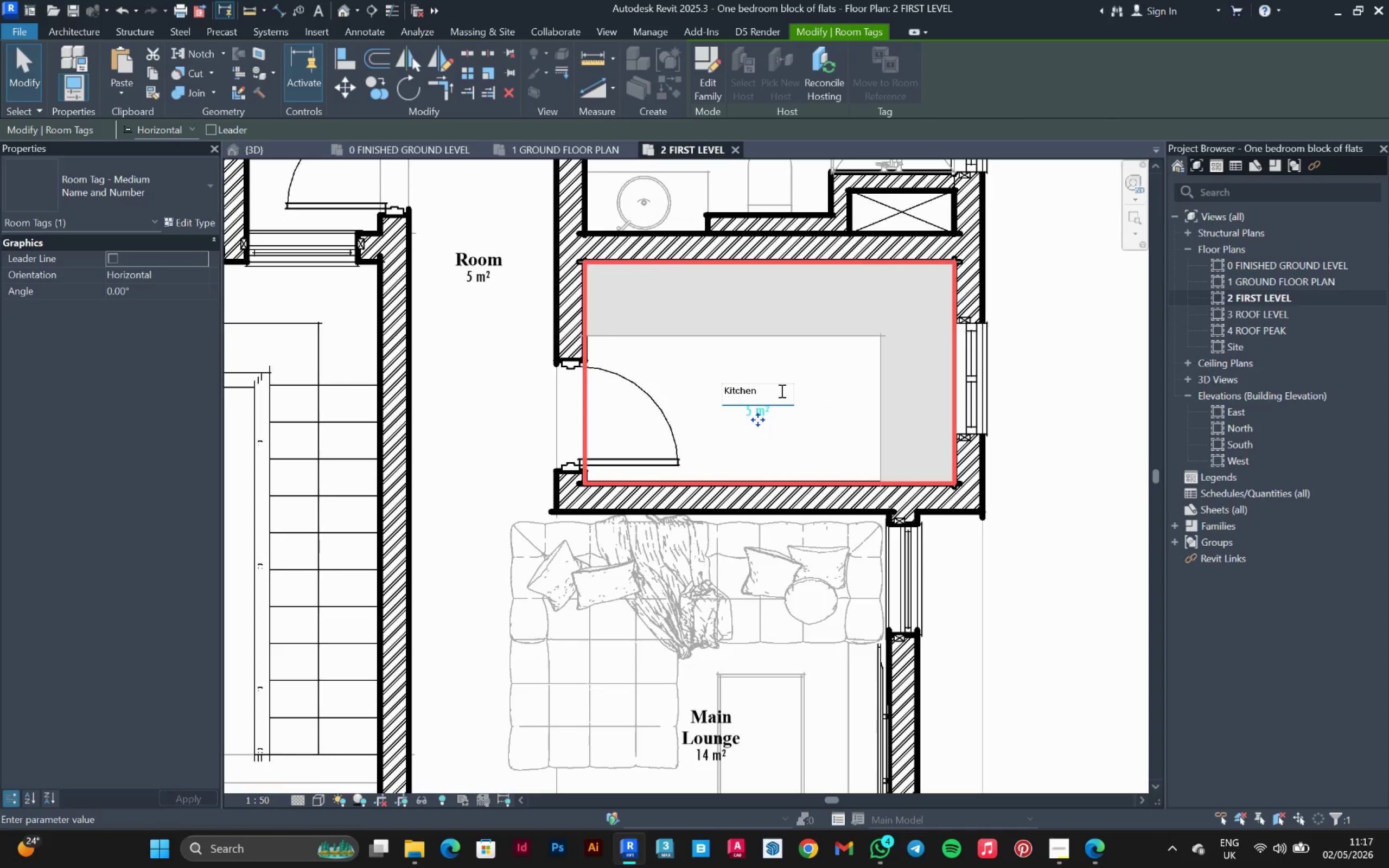 
left_click_drag(start_coordinate=[781, 391], to_coordinate=[674, 403])
 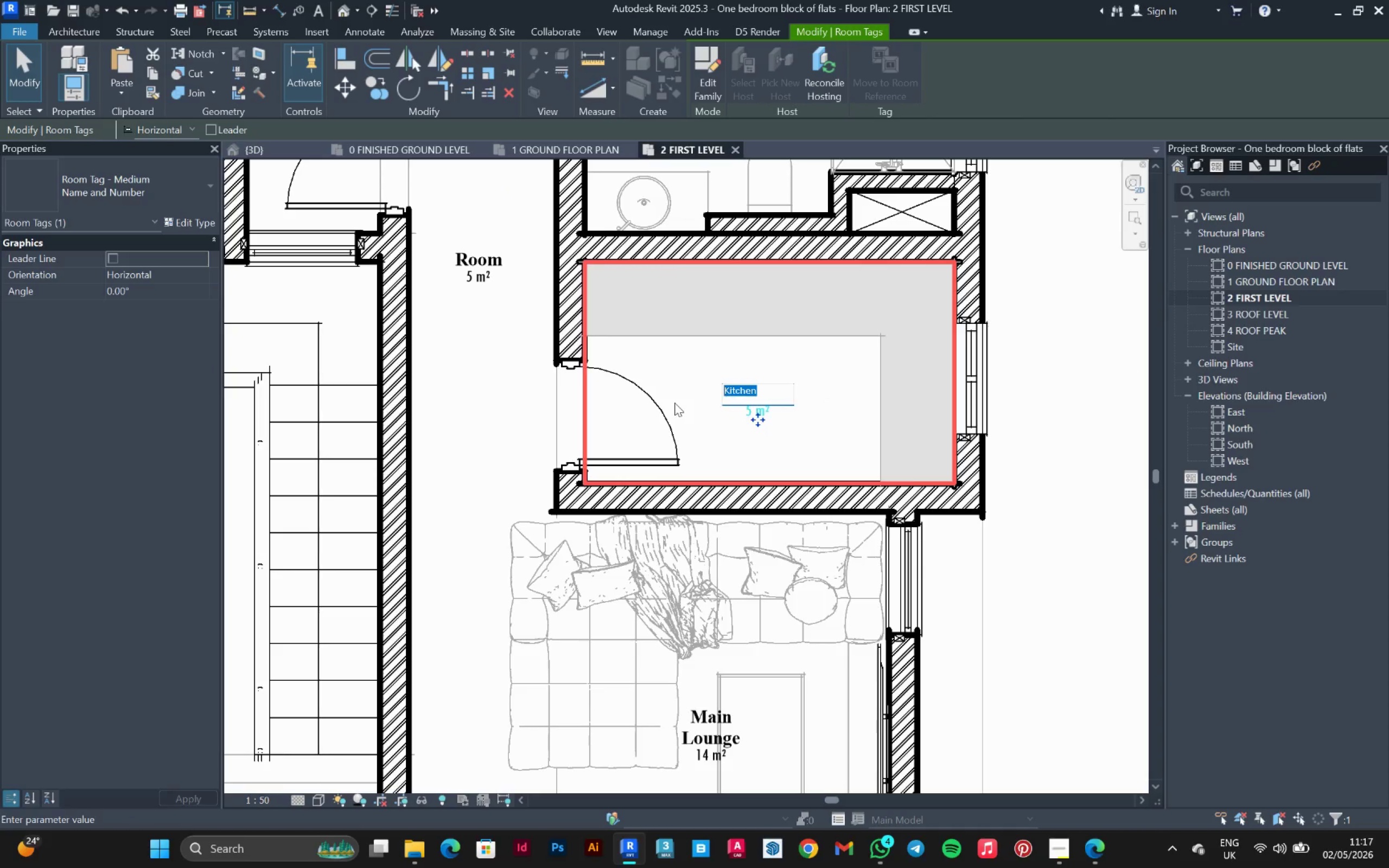 
key(Control+C)
 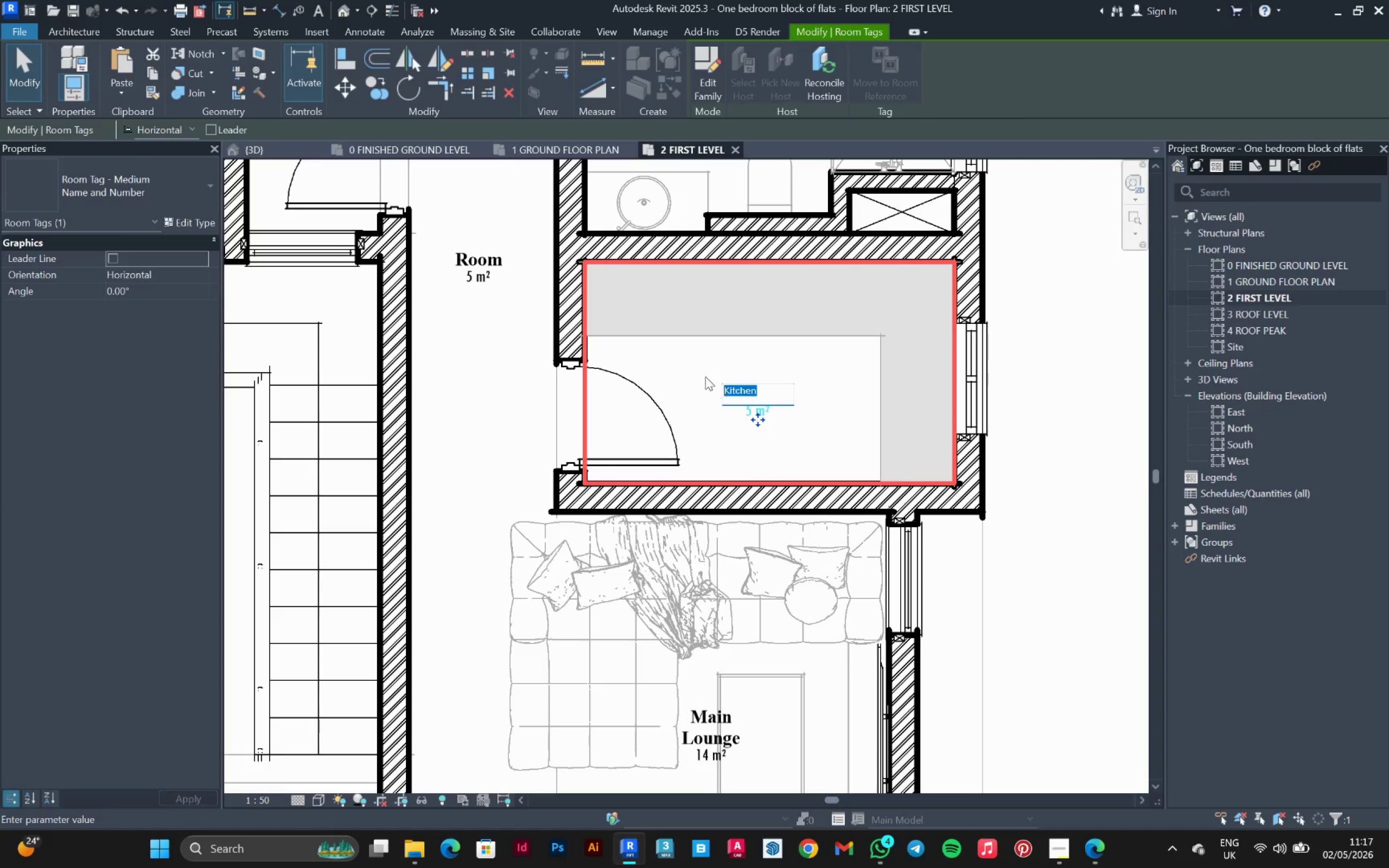 
left_click([674, 357])
 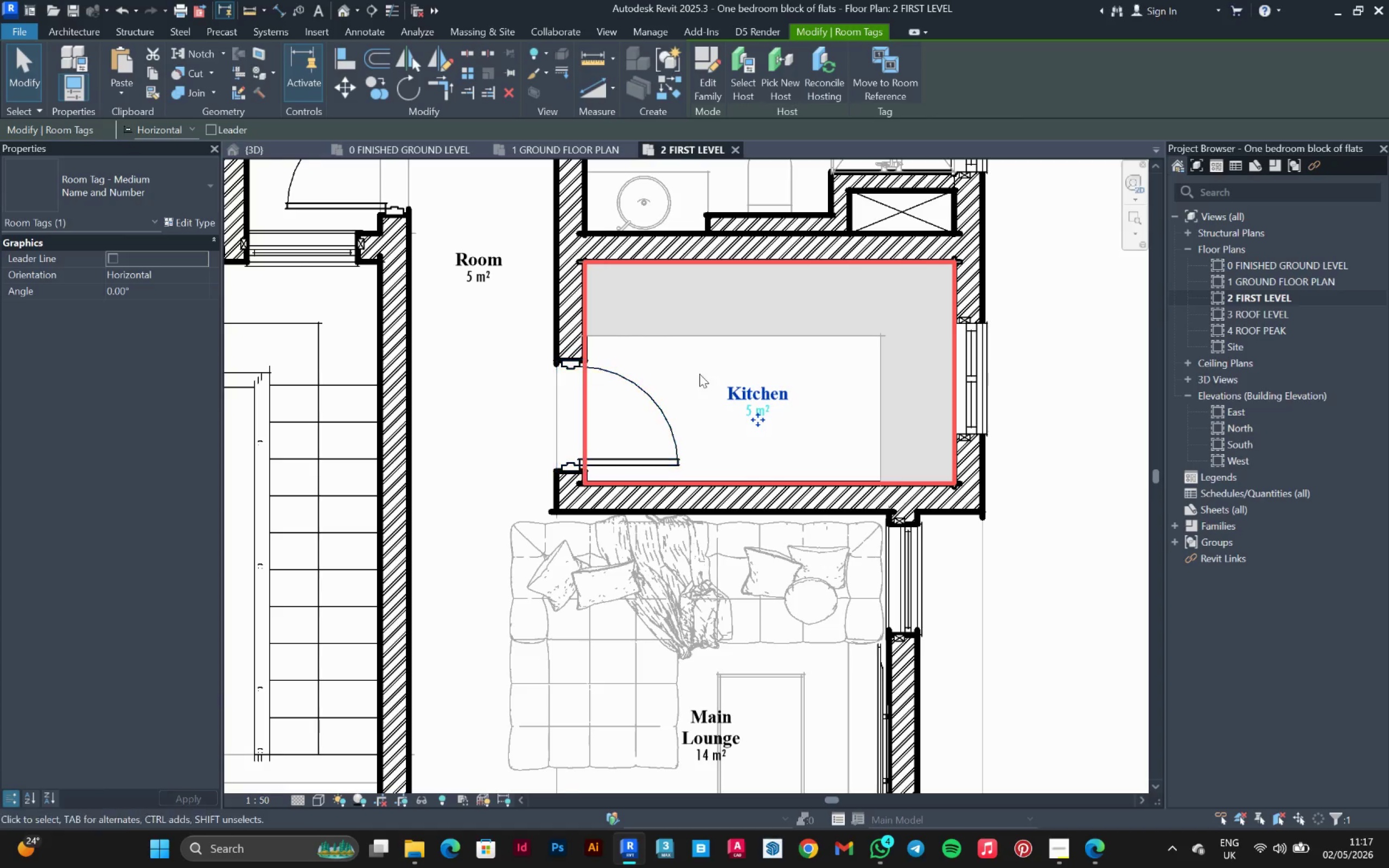 
scroll: coordinate [699, 374], scroll_direction: down, amount: 3.0
 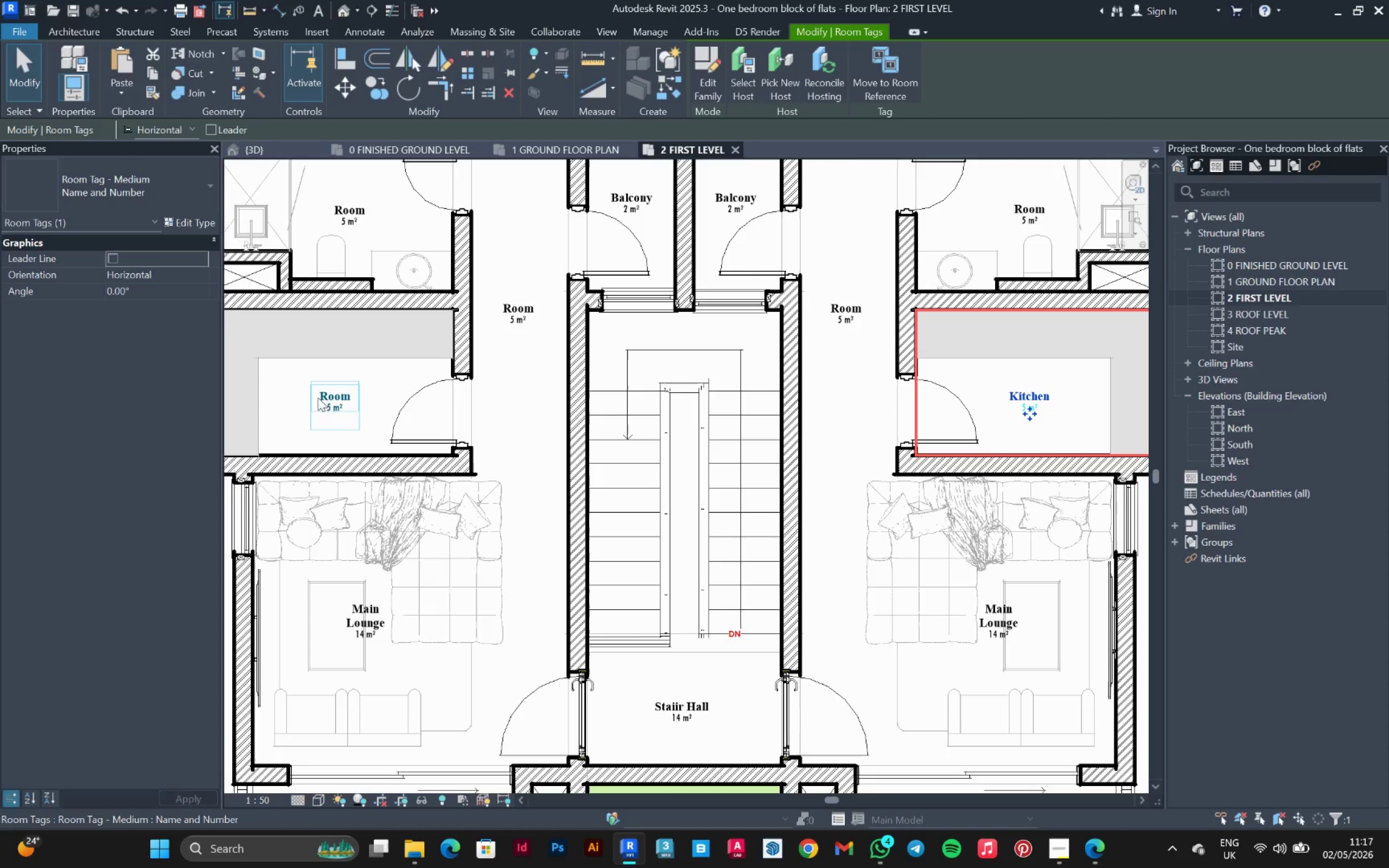 
left_click([332, 398])
 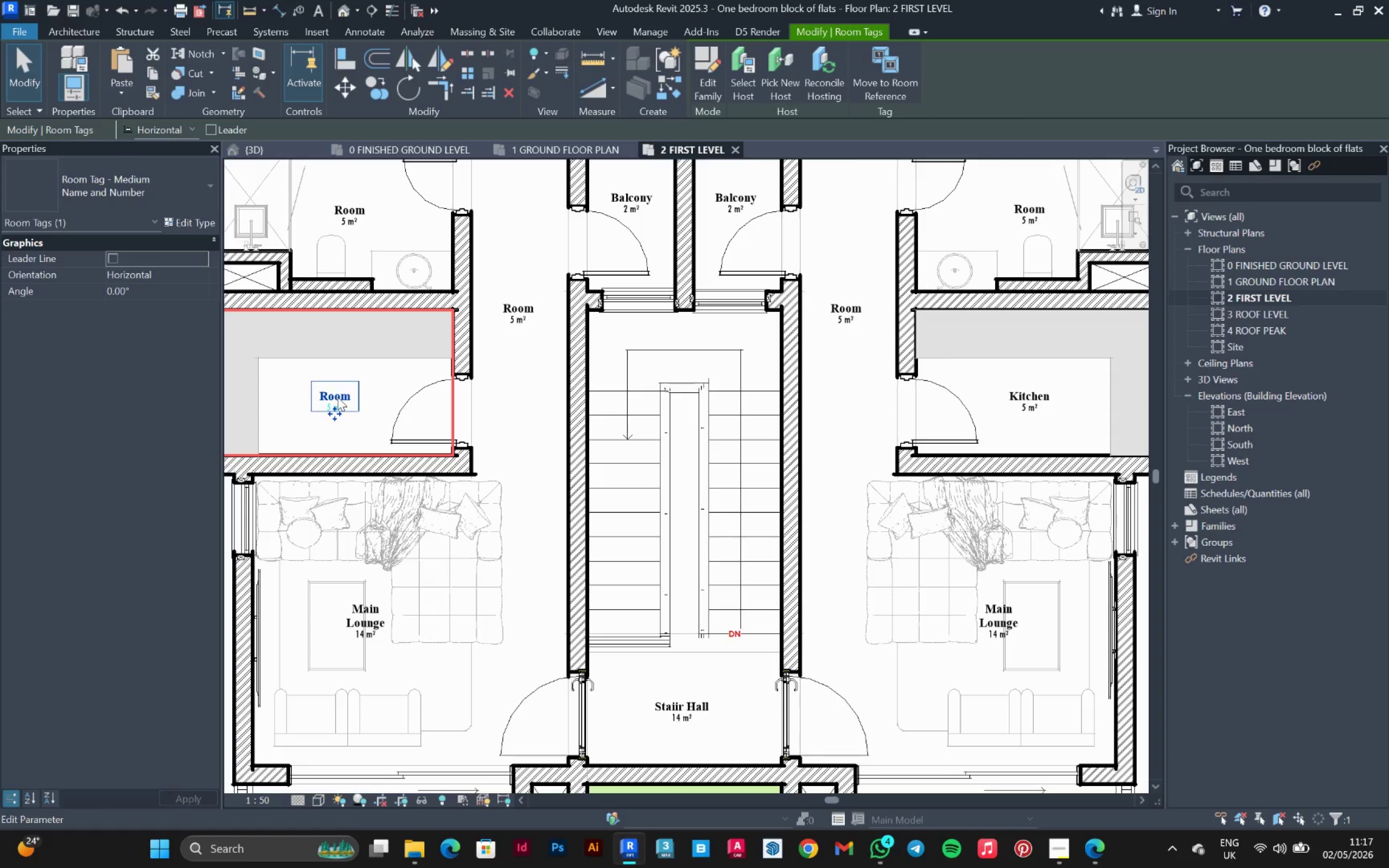 
left_click([337, 397])
 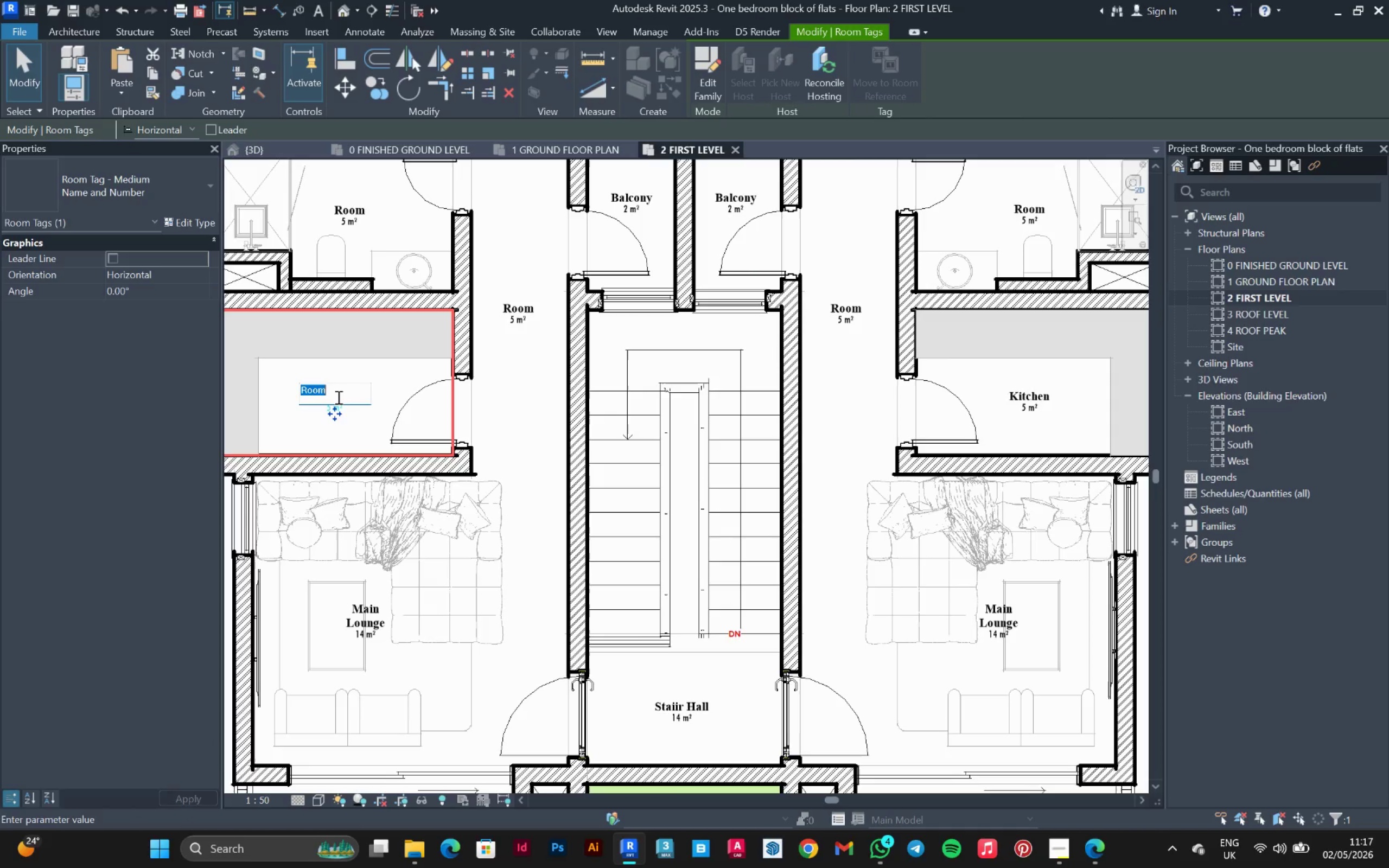 
key(Control+V)
 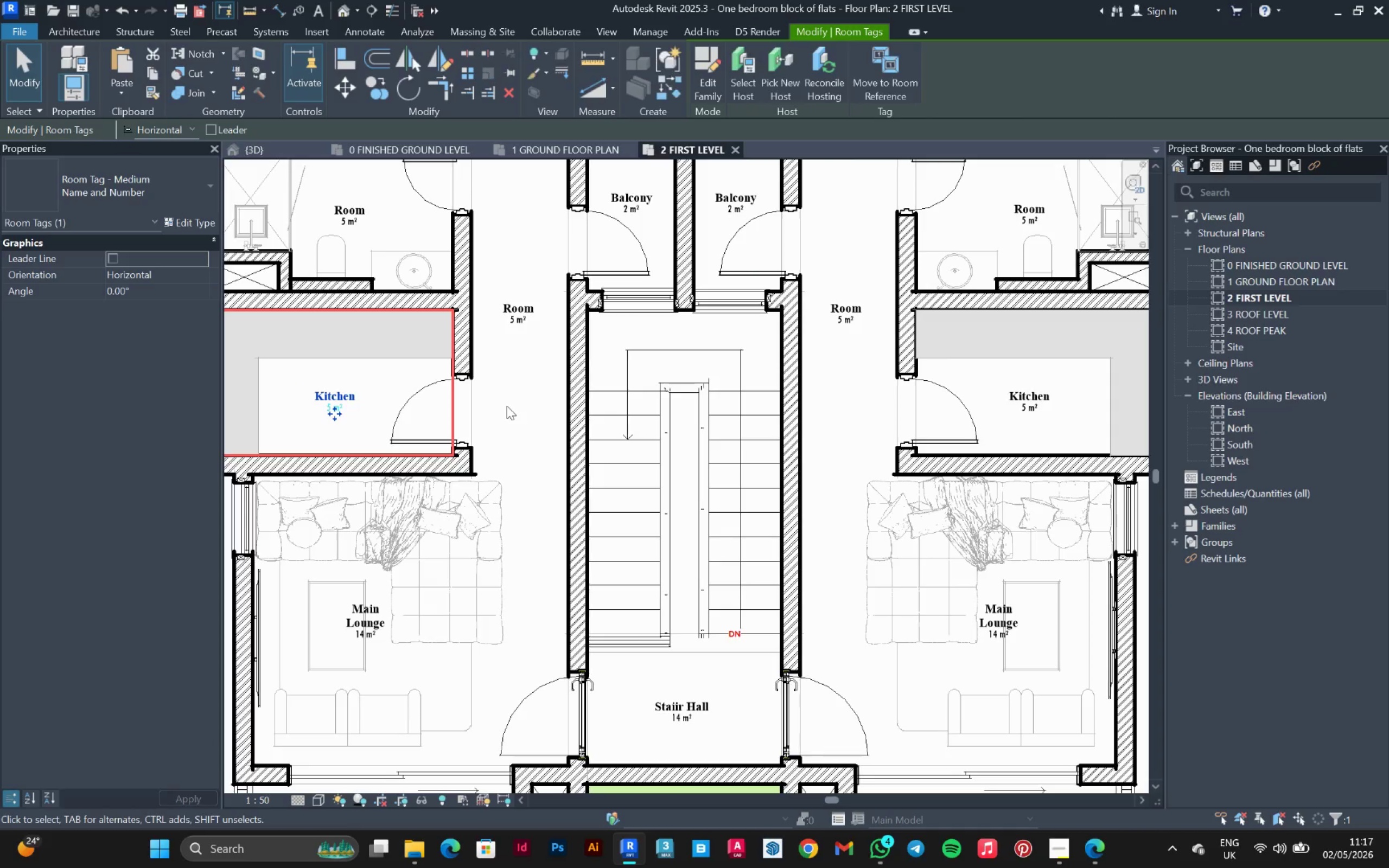 
left_click([528, 326])
 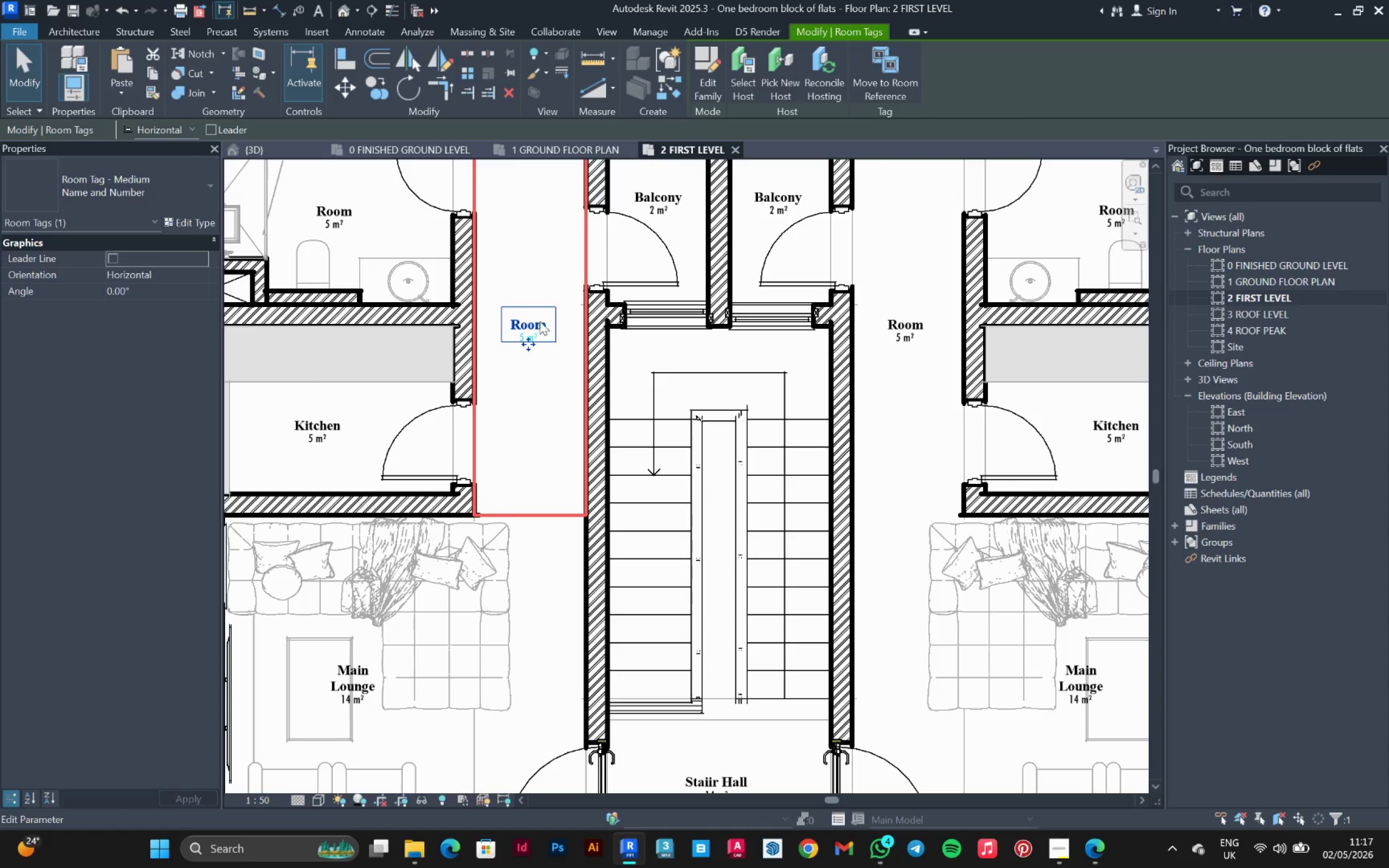 
scroll: coordinate [513, 334], scroll_direction: up, amount: 1.0
 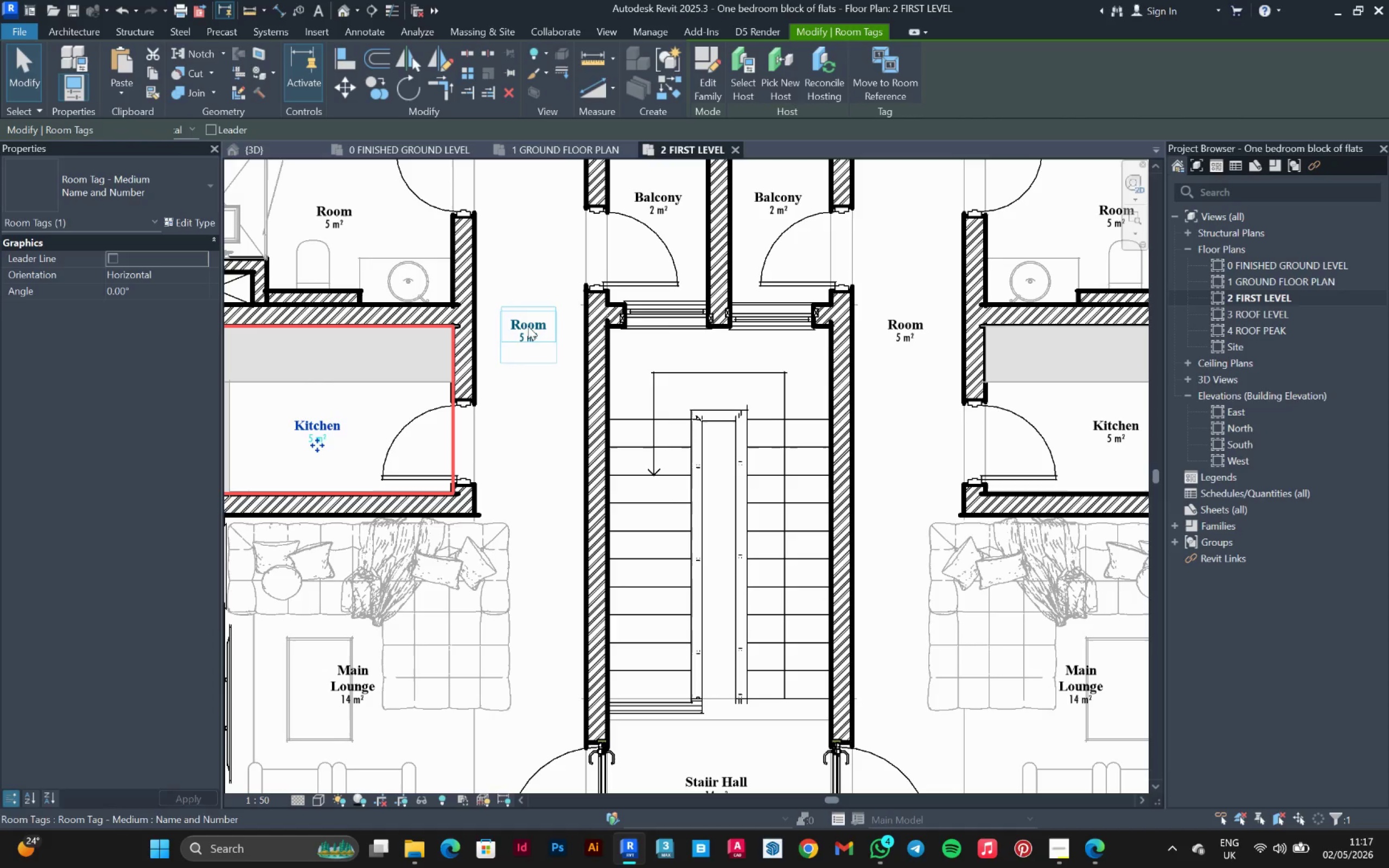 
left_click([540, 321])
 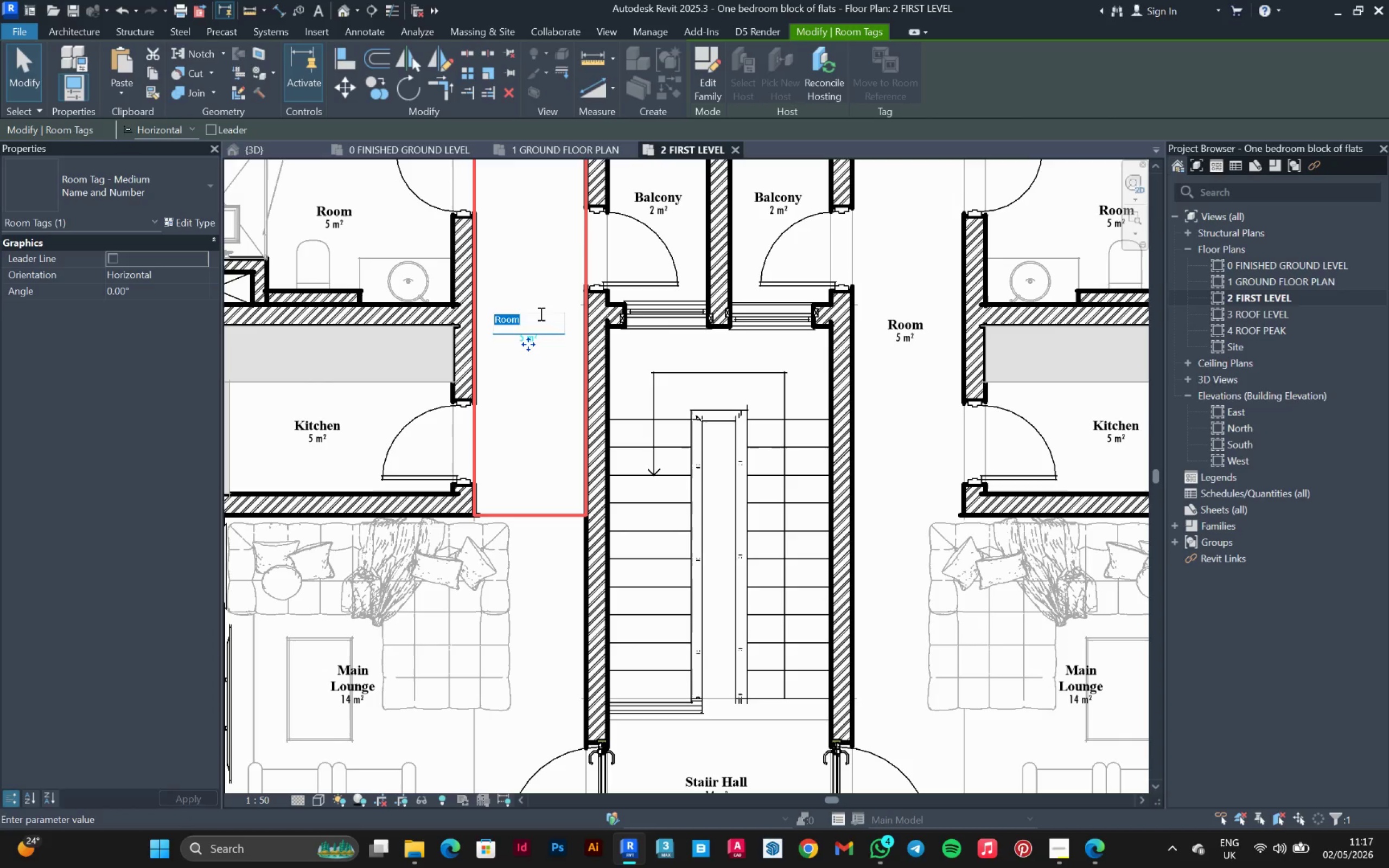 
type(Loy)
key(Backspace)
type(bby)
 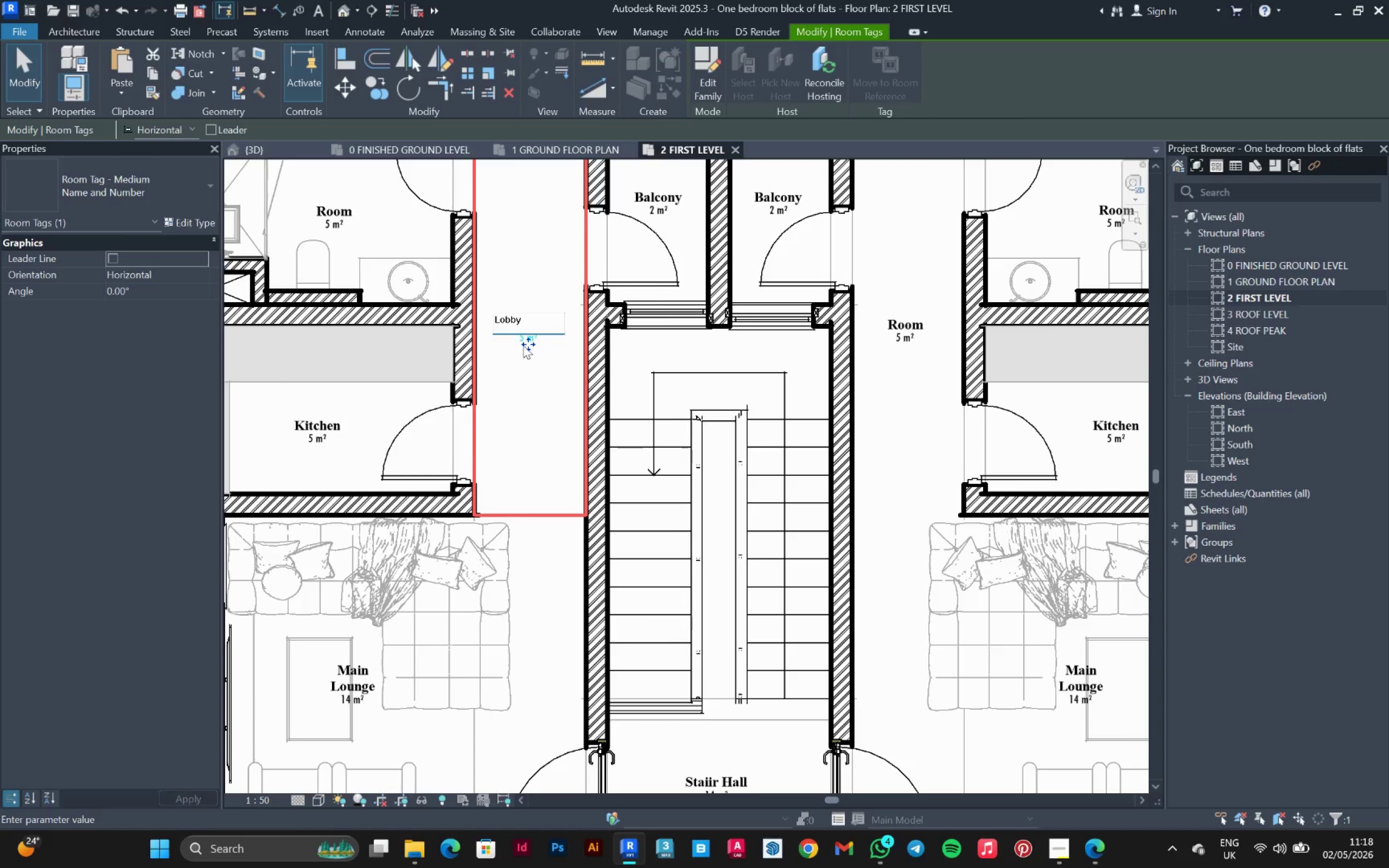 
left_click_drag(start_coordinate=[537, 314], to_coordinate=[435, 336])
 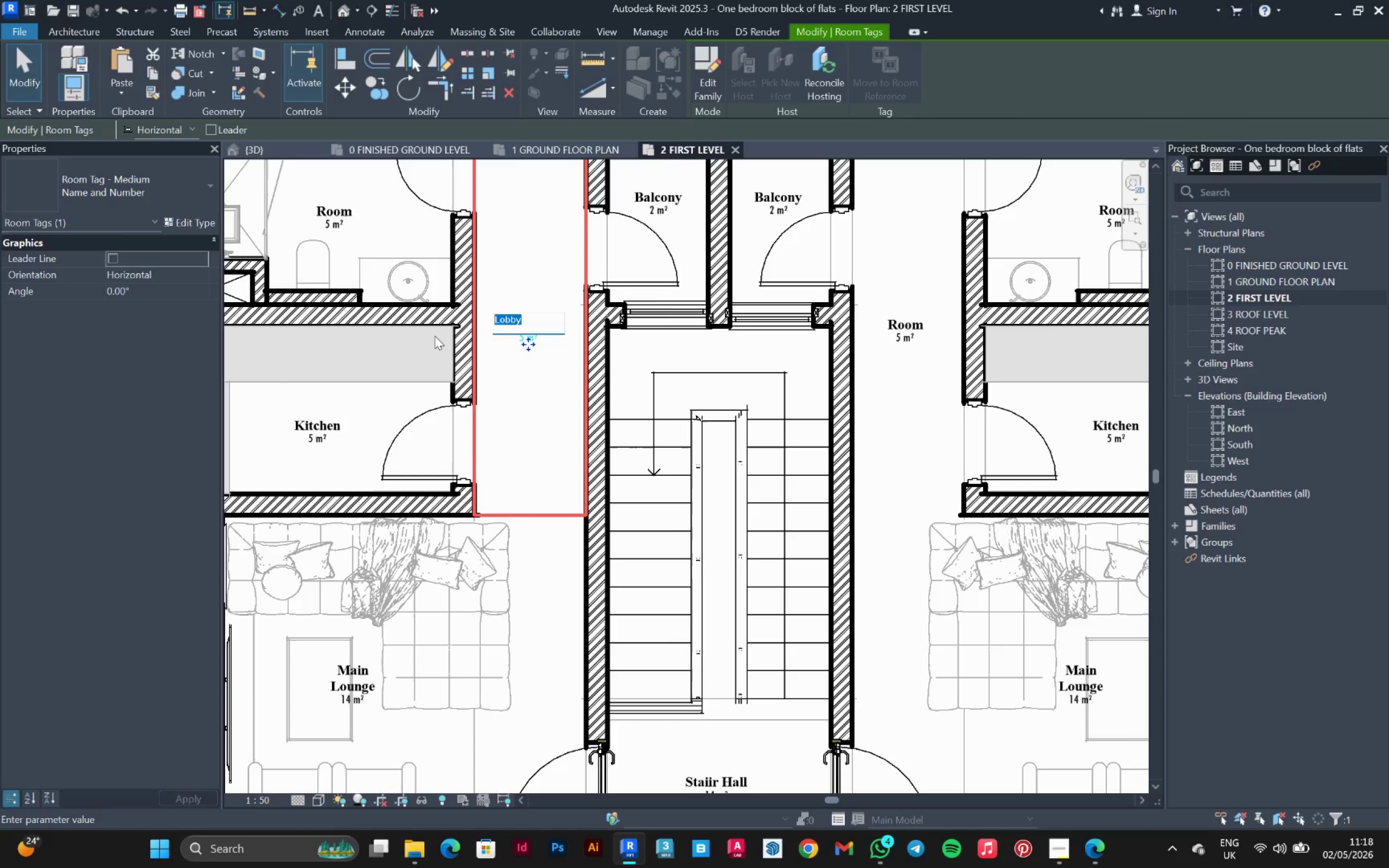 
key(Control+C)
 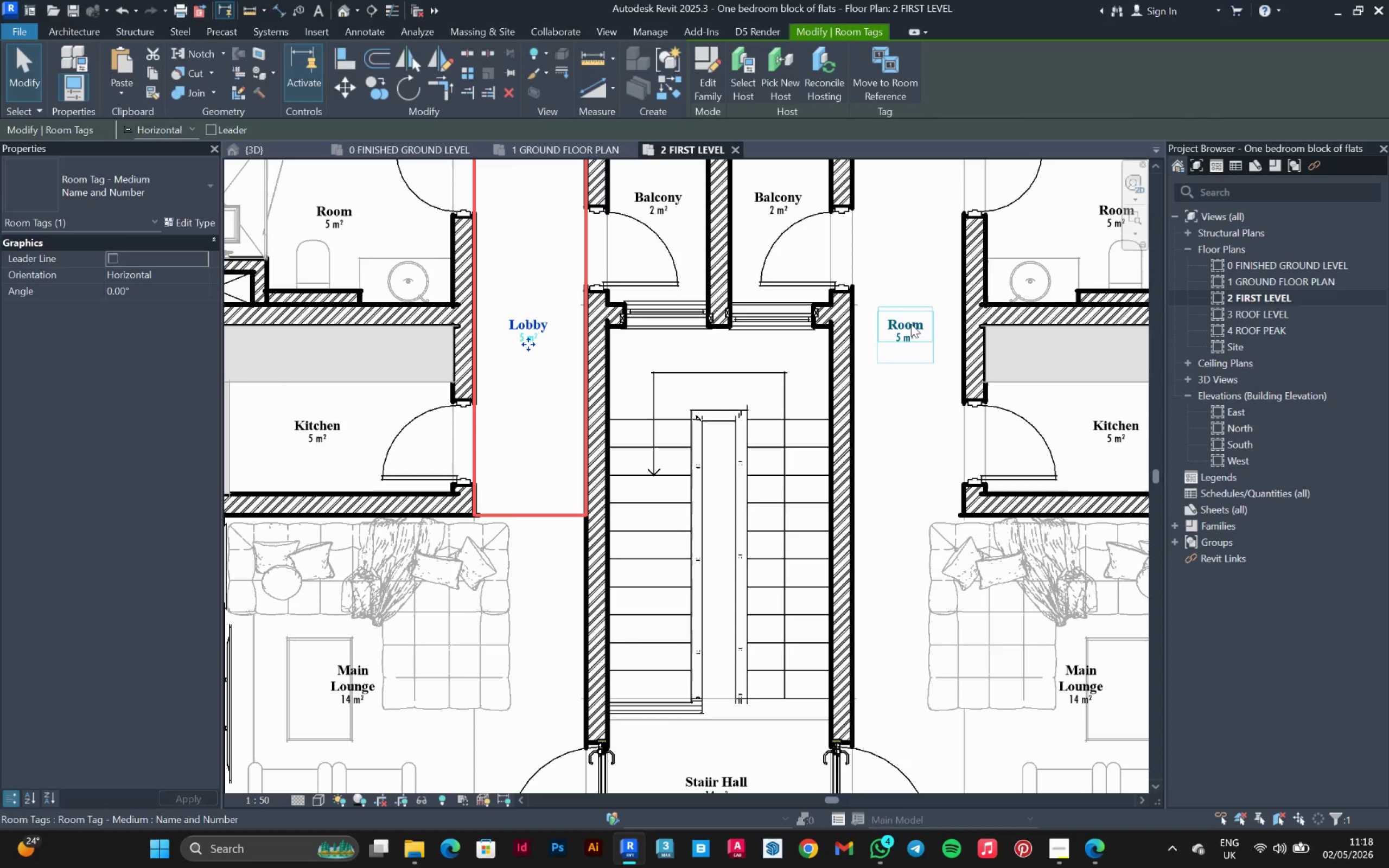 
double_click([912, 323])
 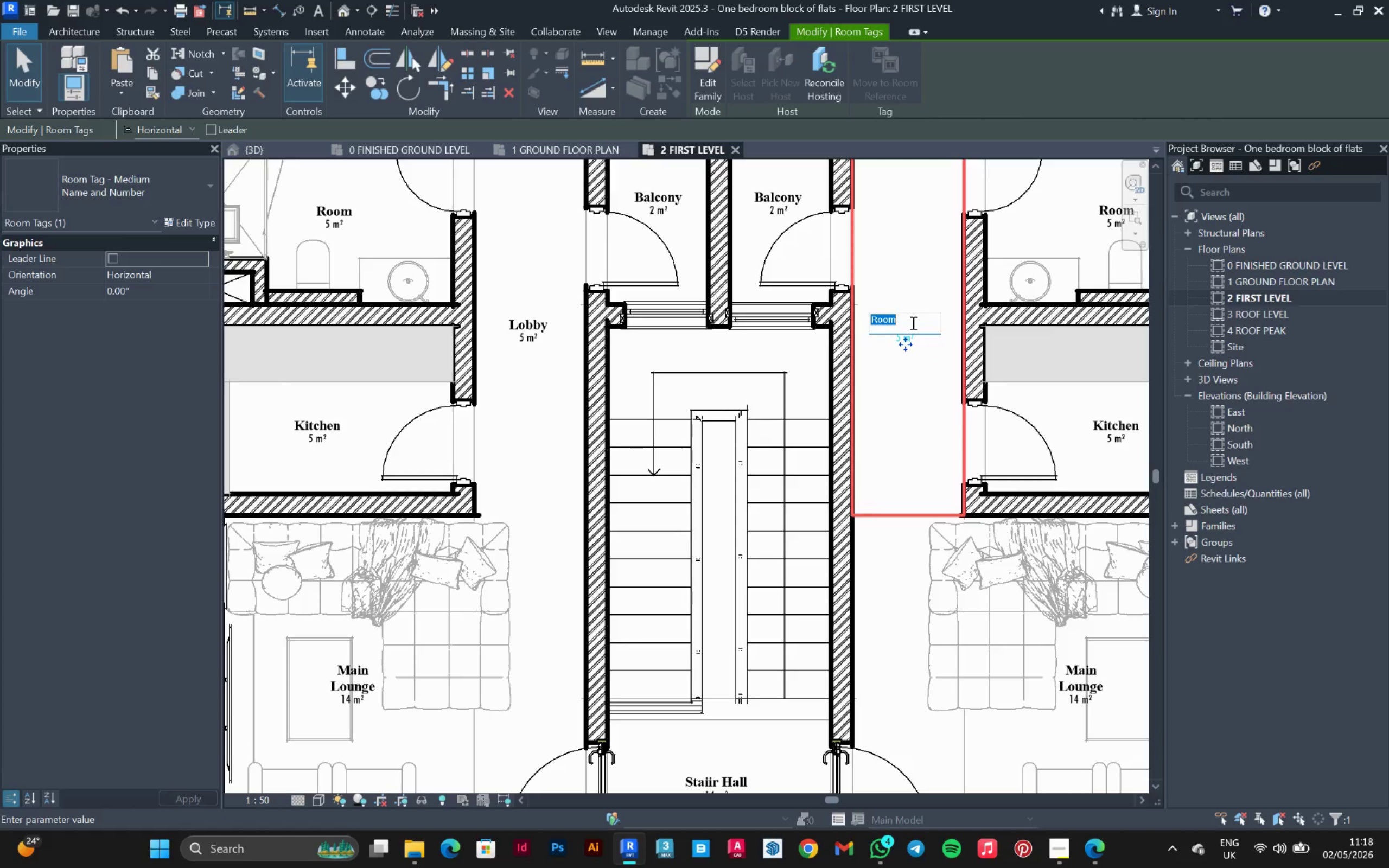 
key(Control+V)
 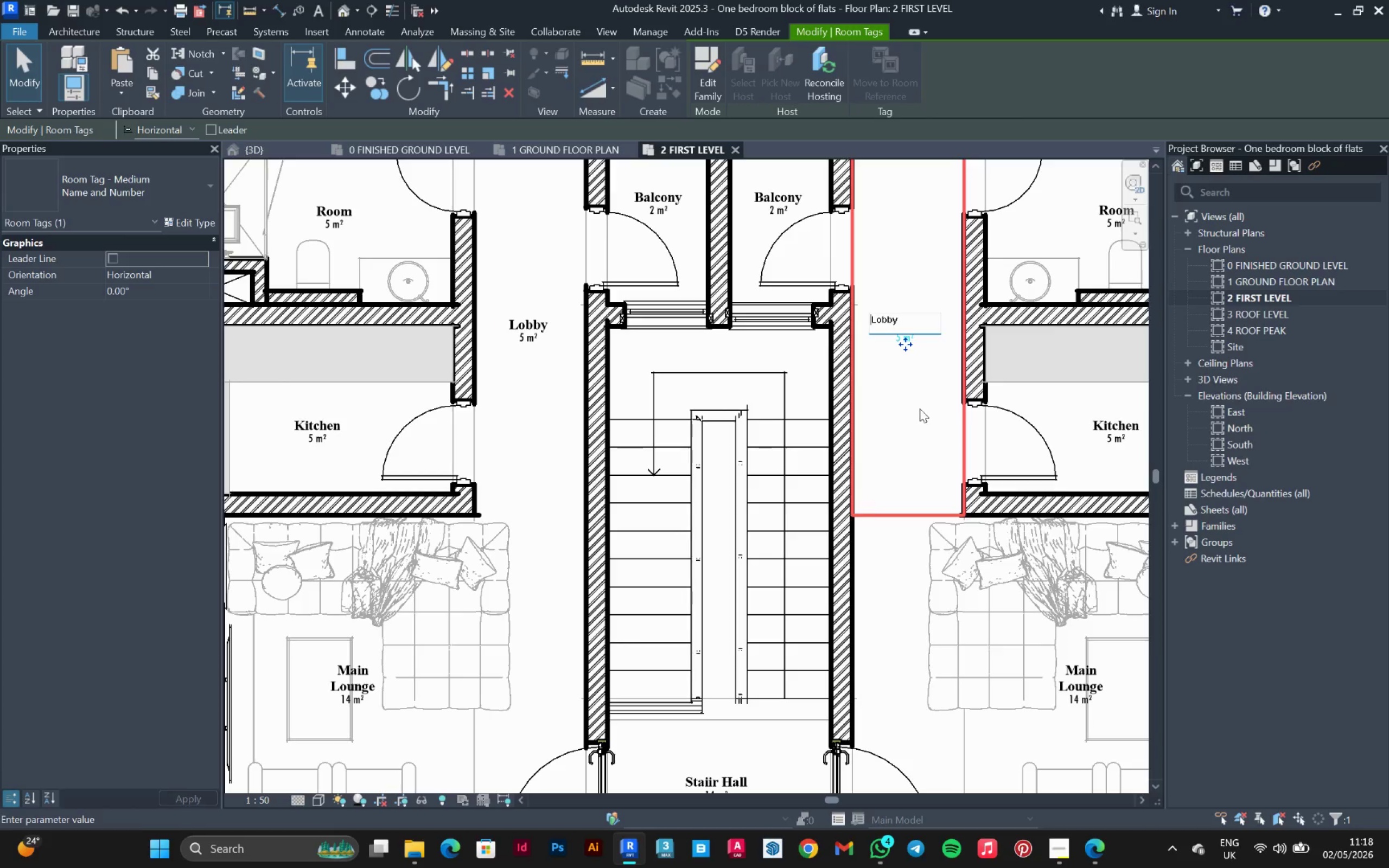 
left_click_drag(start_coordinate=[920, 418], to_coordinate=[921, 420])
 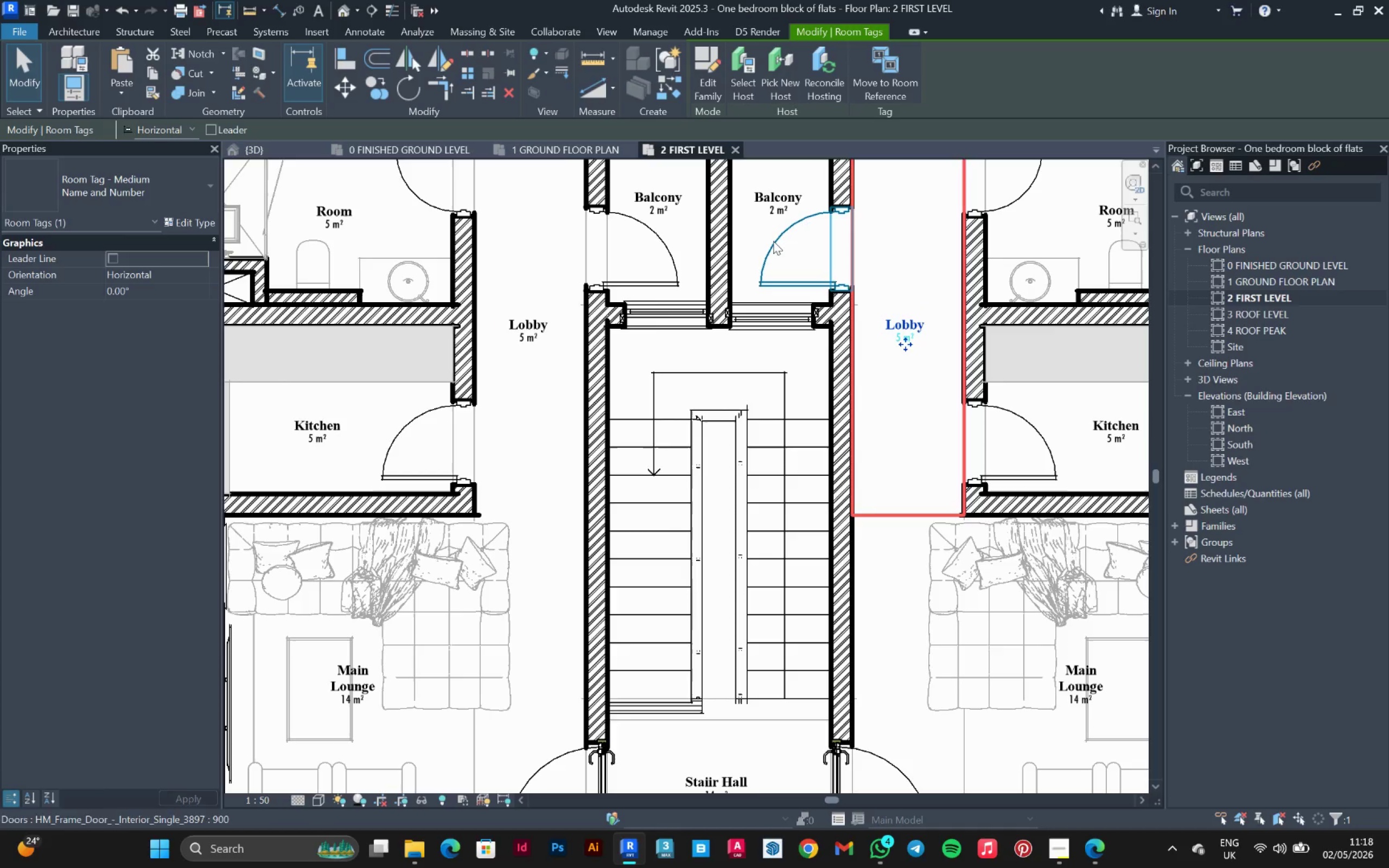 
left_click([852, 271])
 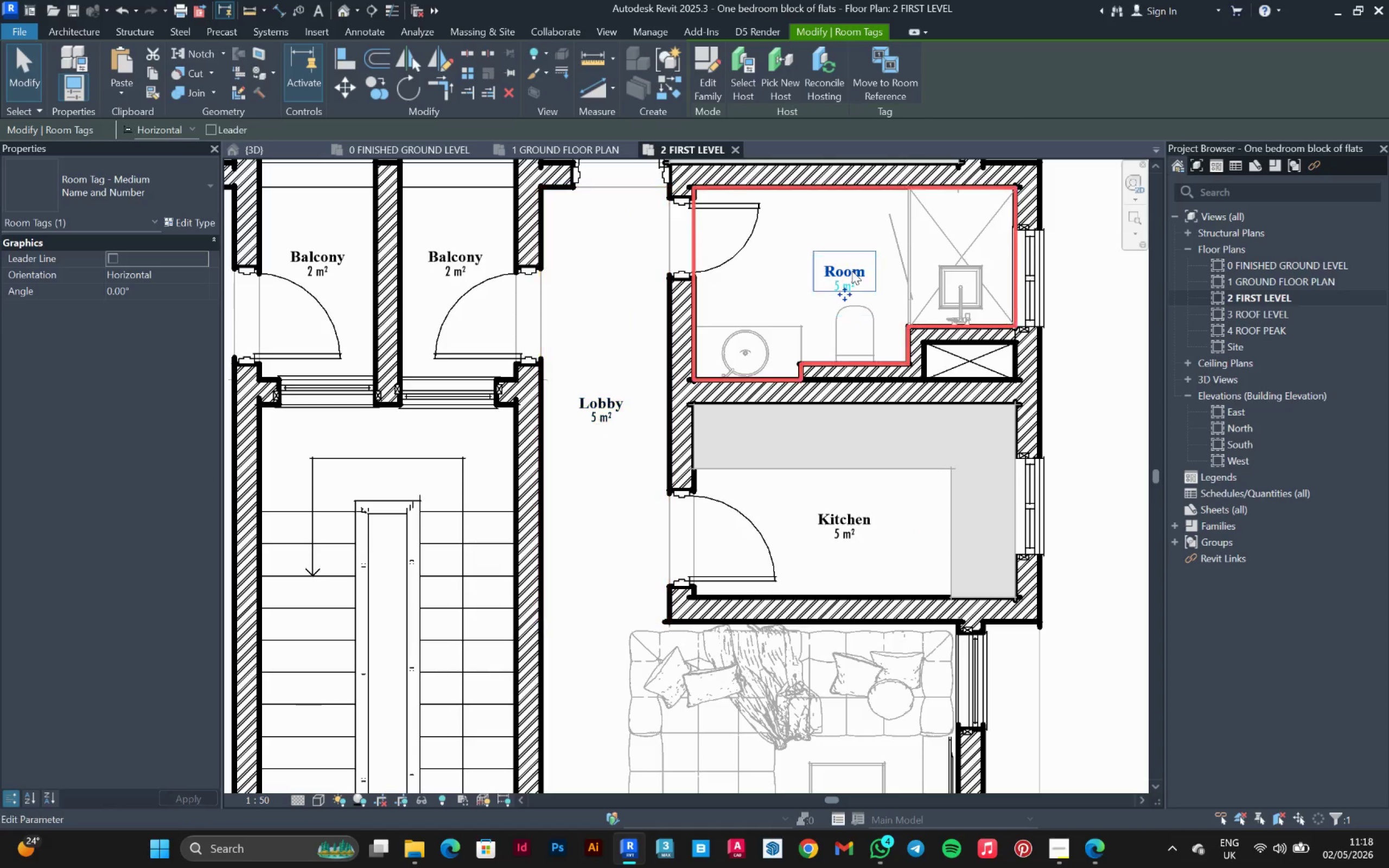 
scroll: coordinate [868, 286], scroll_direction: up, amount: 1.0
 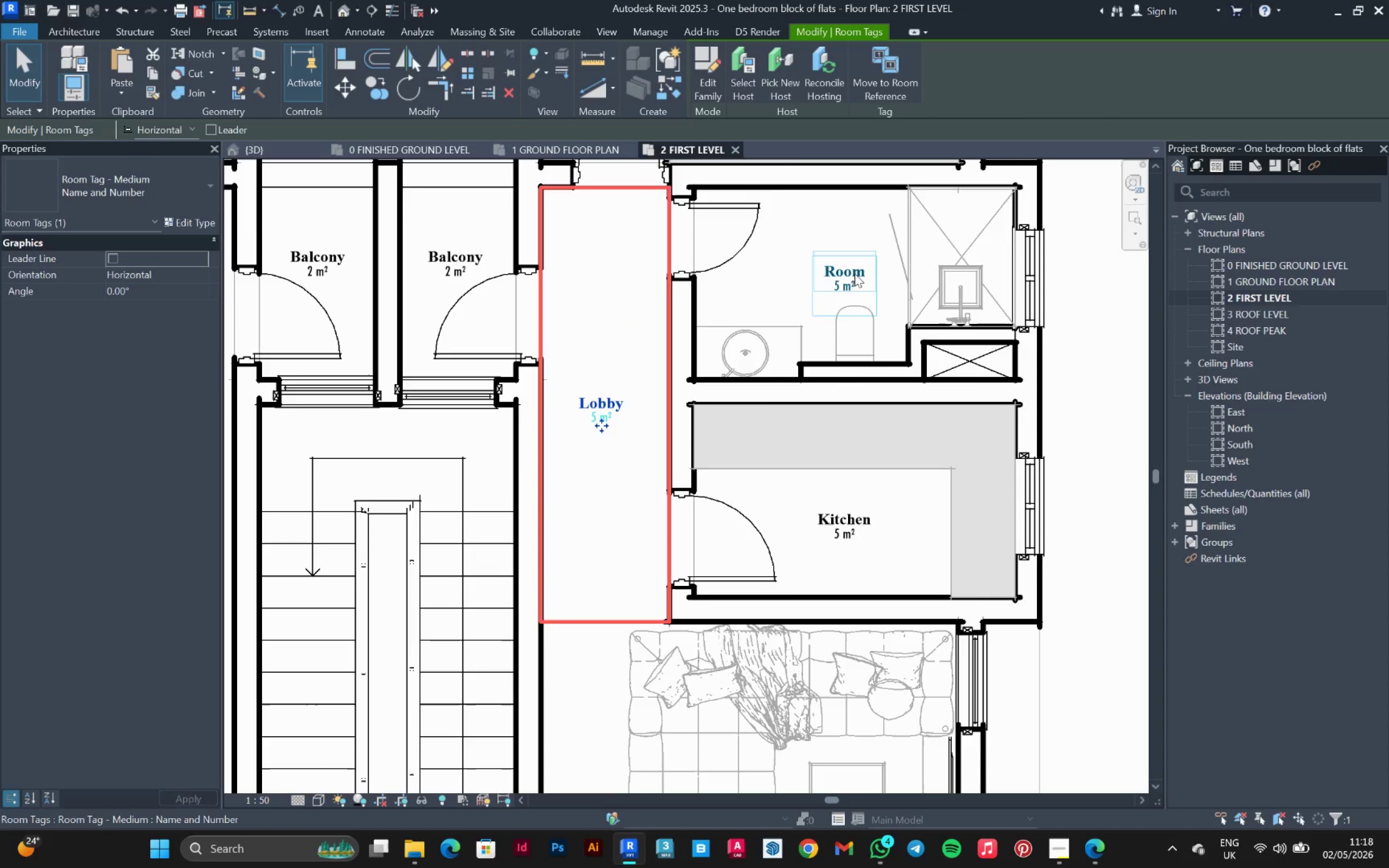 
double_click([852, 271])
 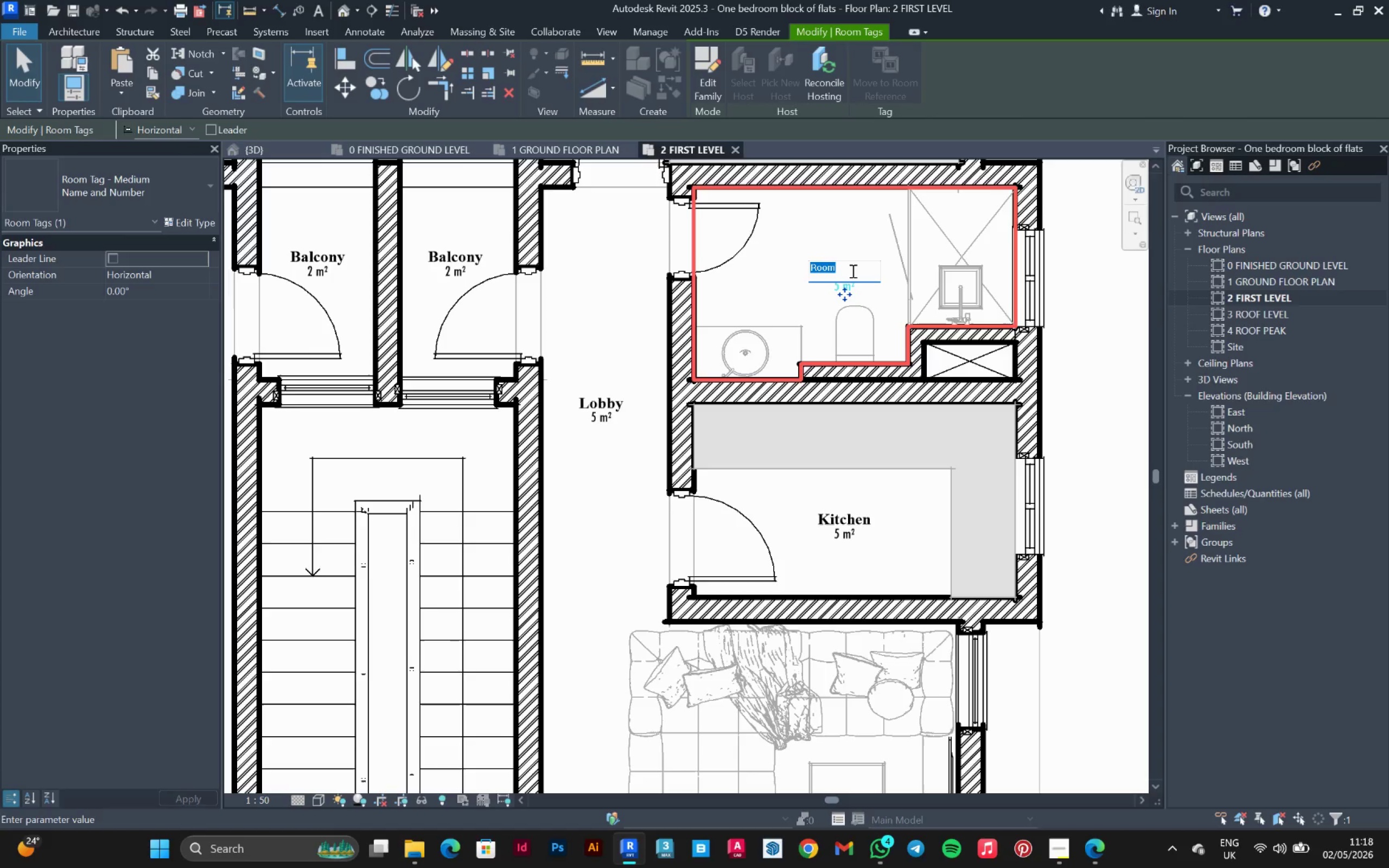 
hold_key(key=B, duration=3.83)
 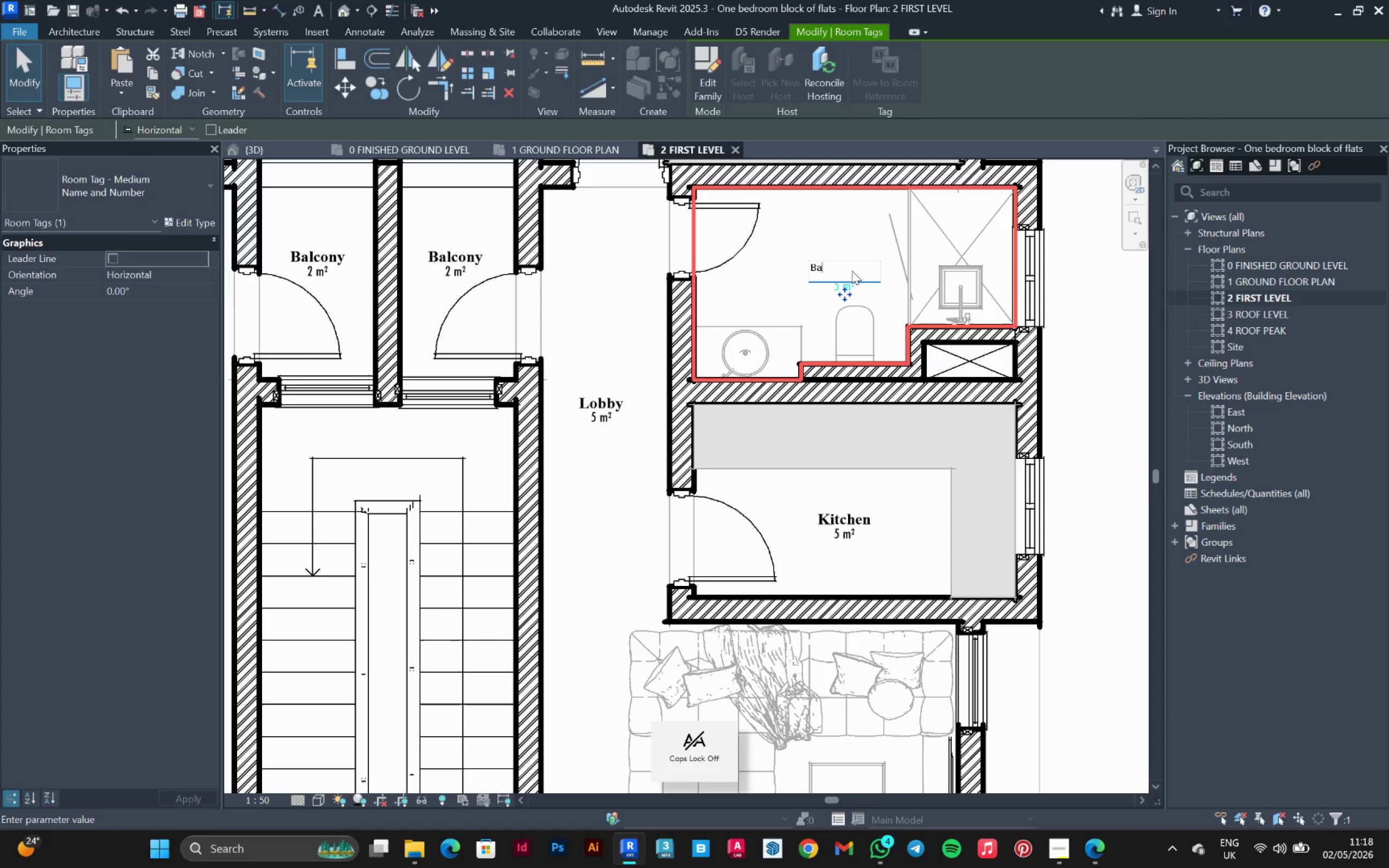 
type(ATH)
 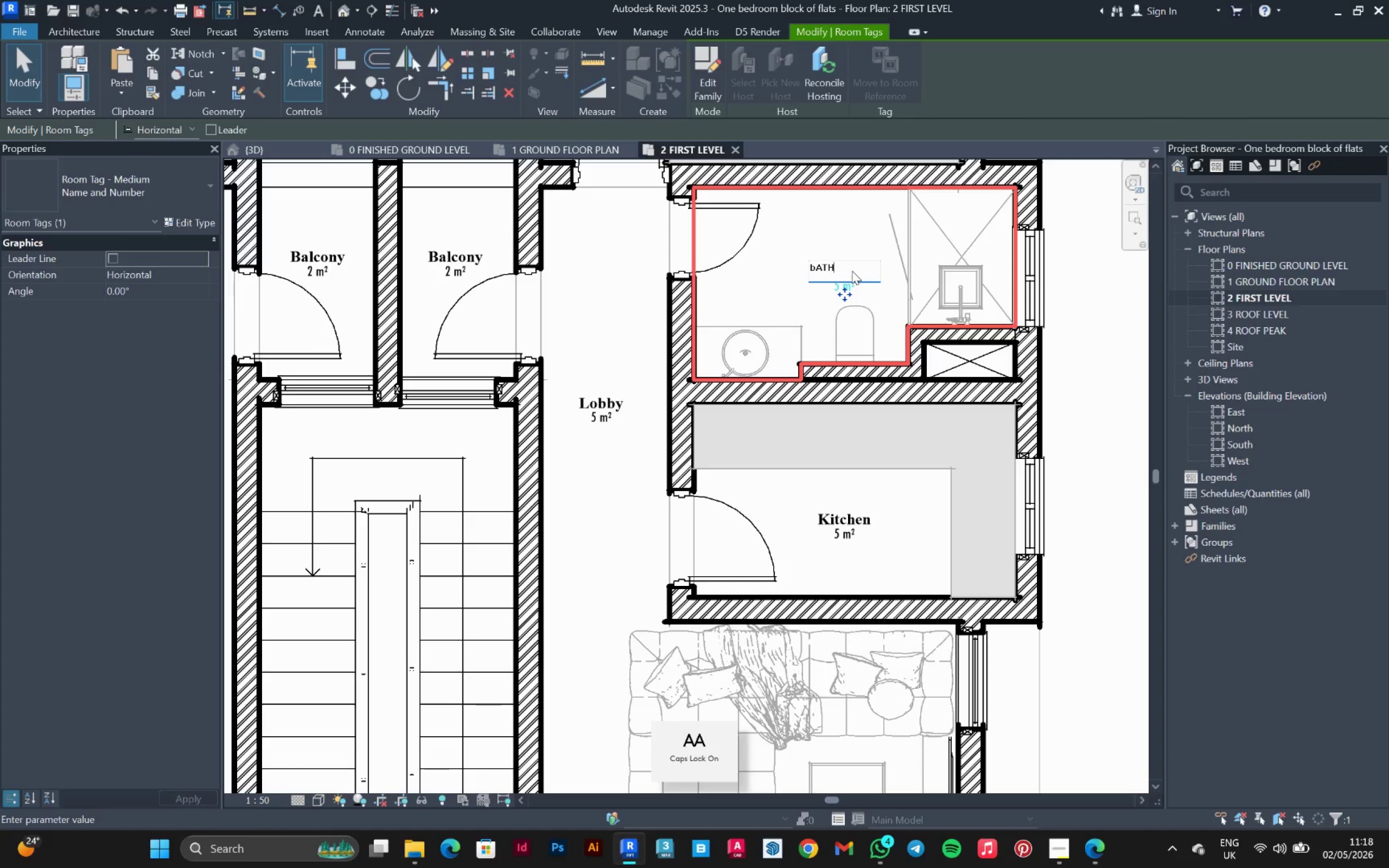 
hold_key(key=Backspace, duration=0.72)
 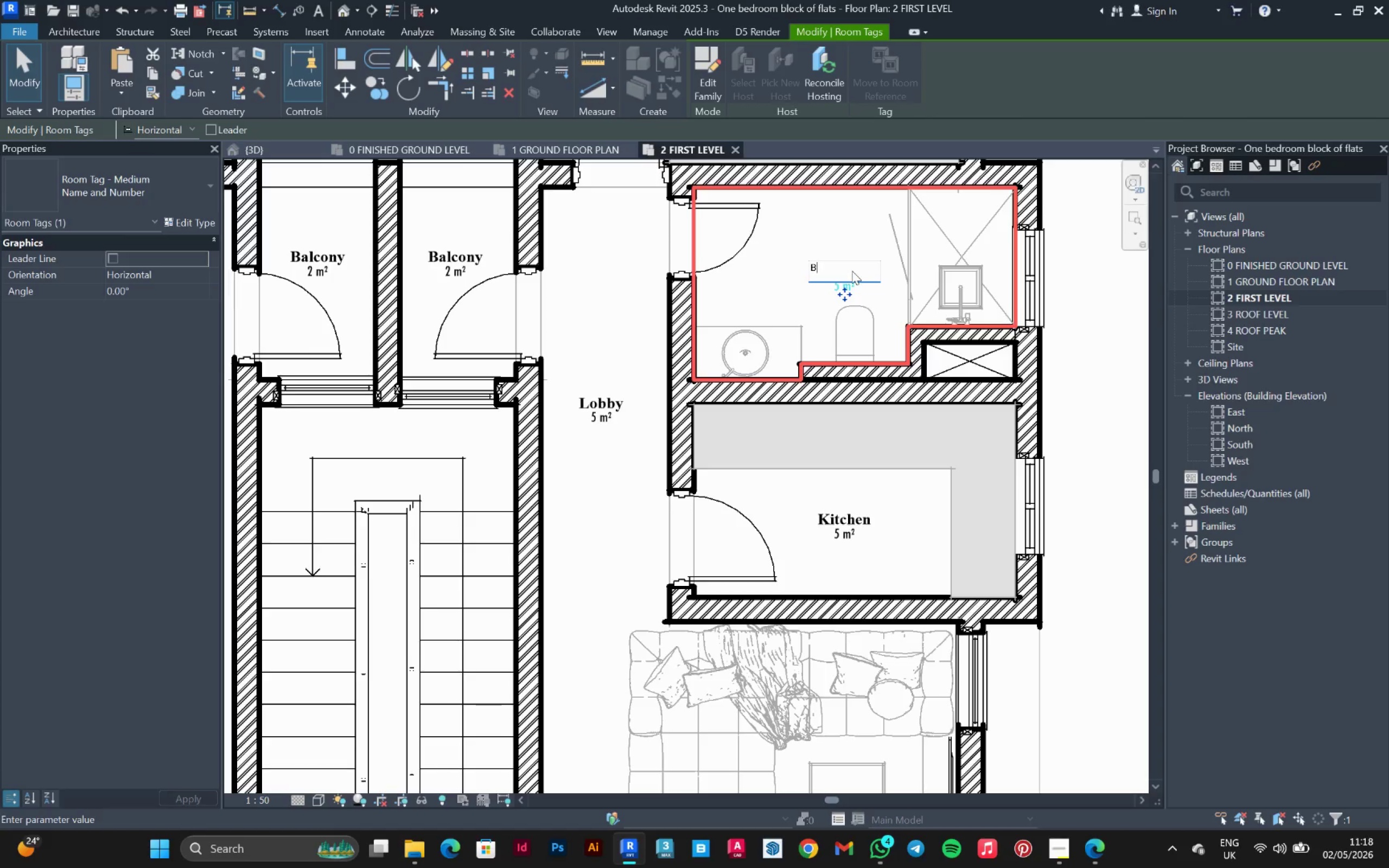 
type(ath)
 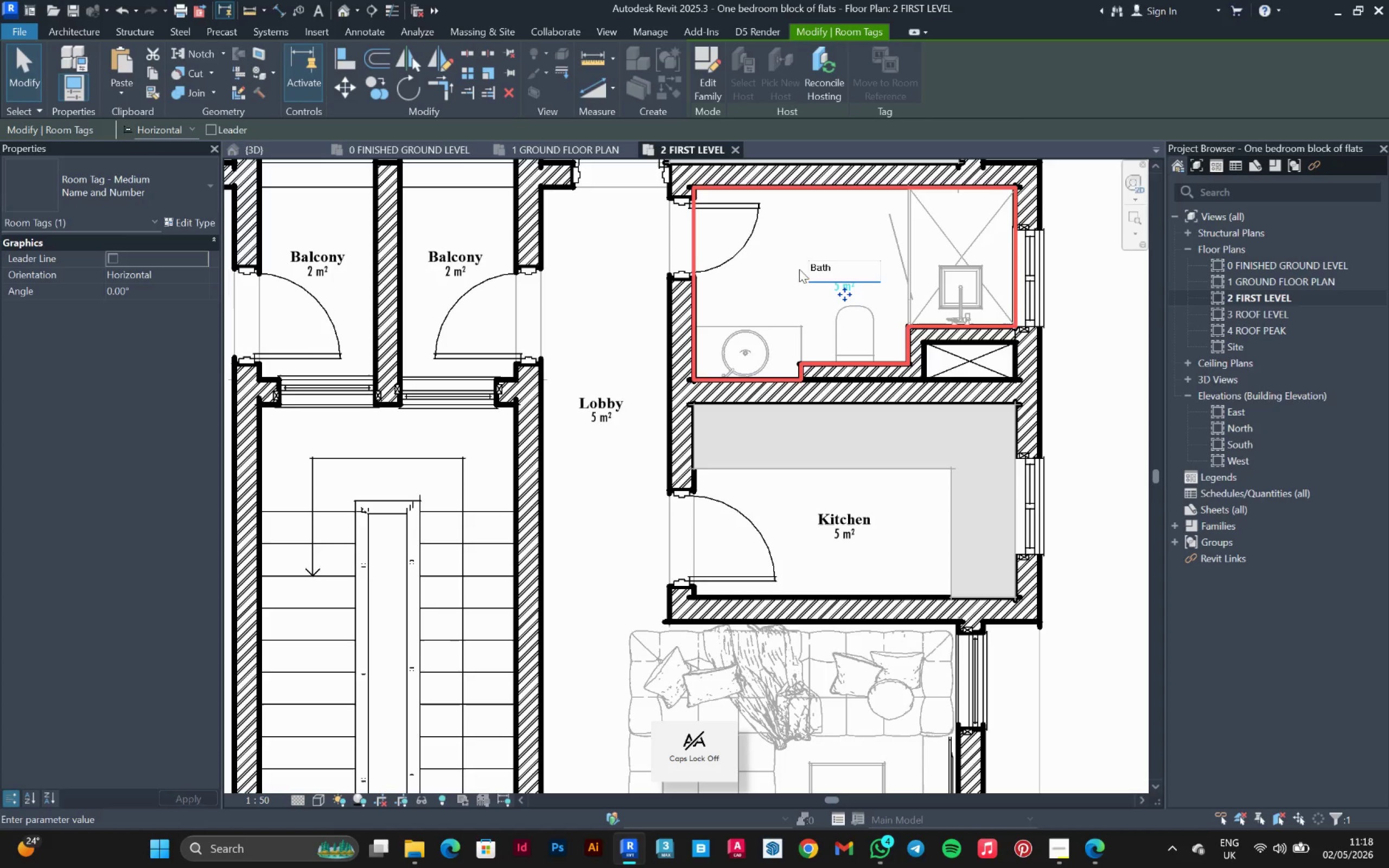 
left_click([768, 284])
 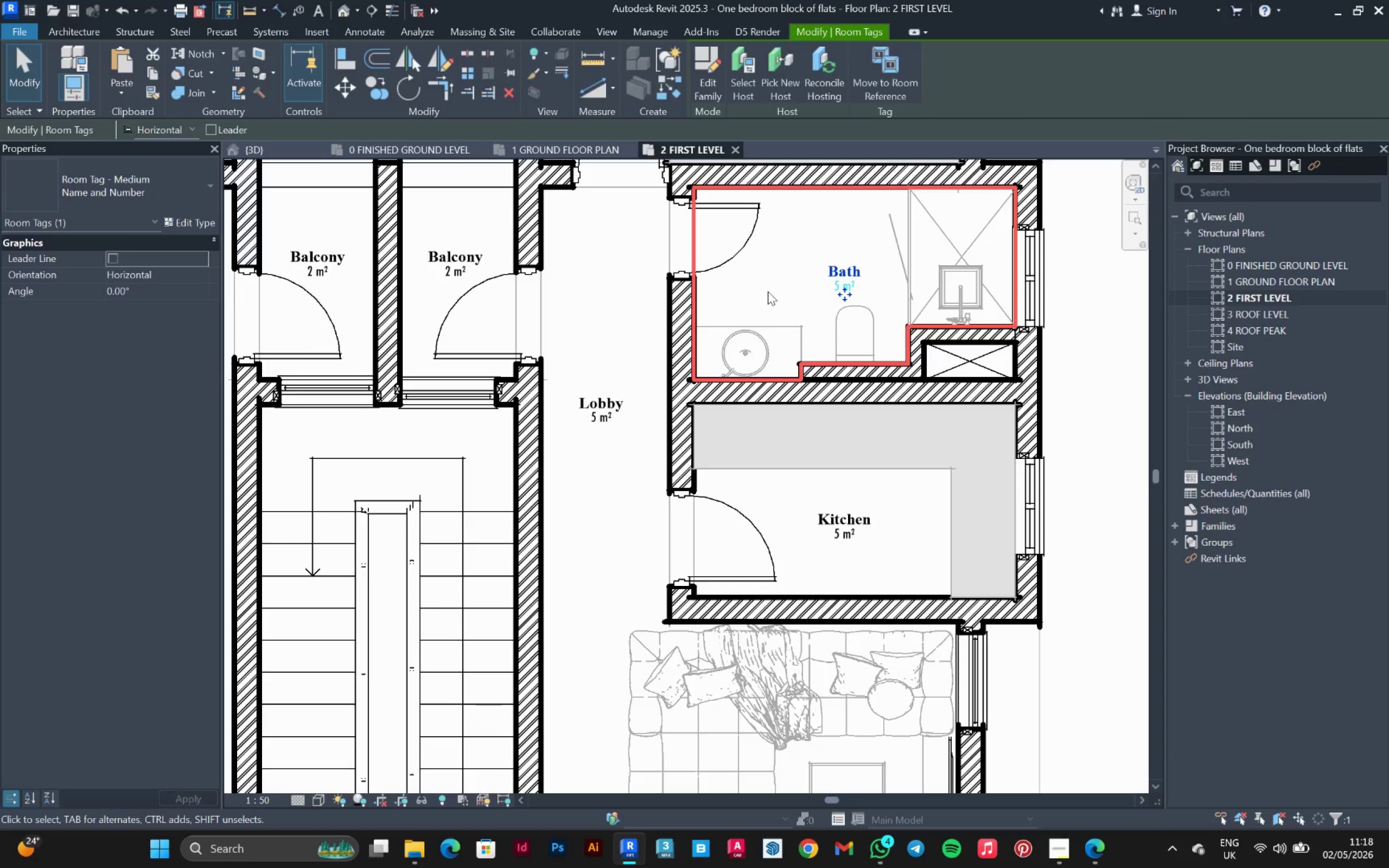 
scroll: coordinate [603, 295], scroll_direction: down, amount: 4.0
 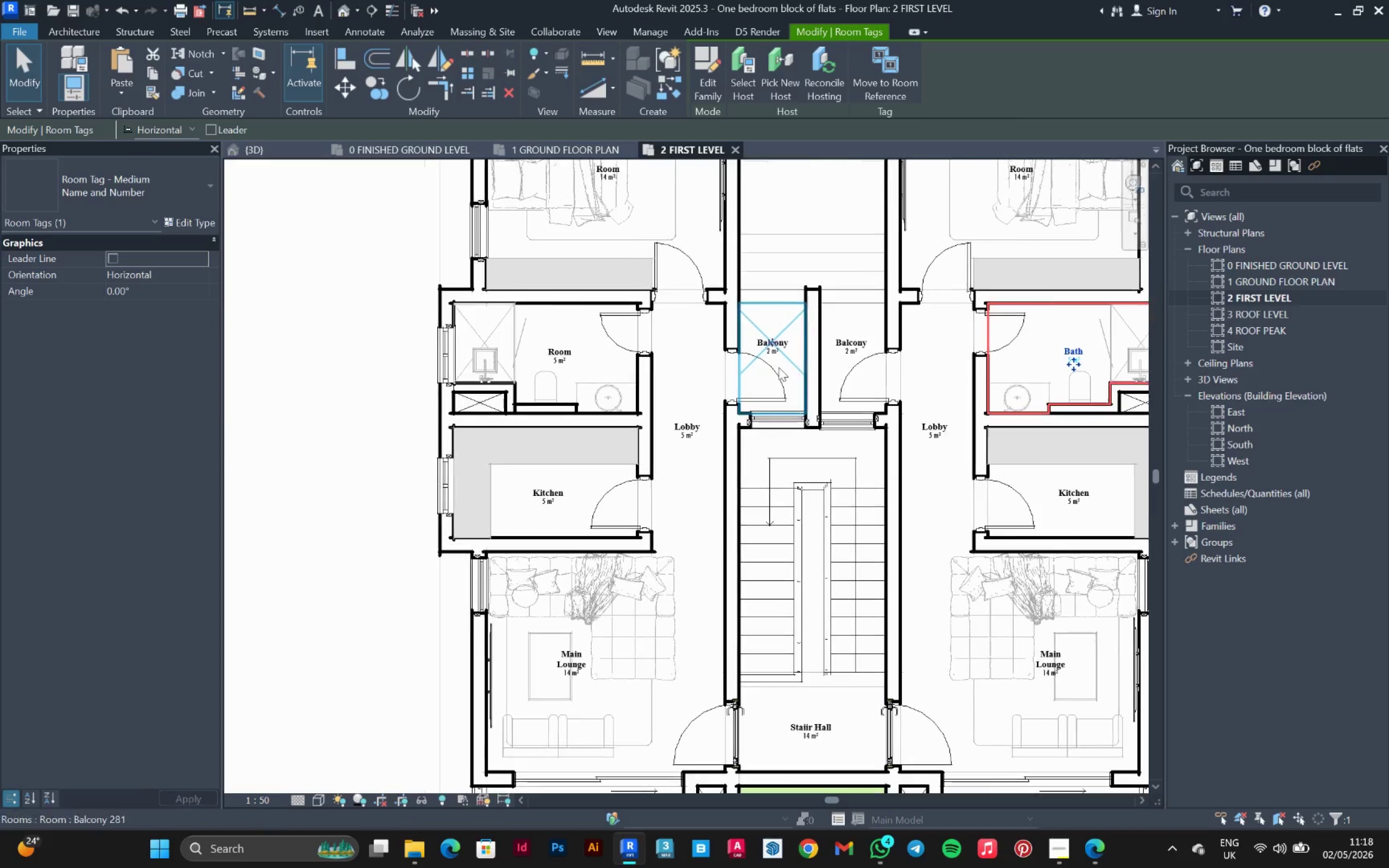 
scroll: coordinate [590, 374], scroll_direction: up, amount: 3.0
 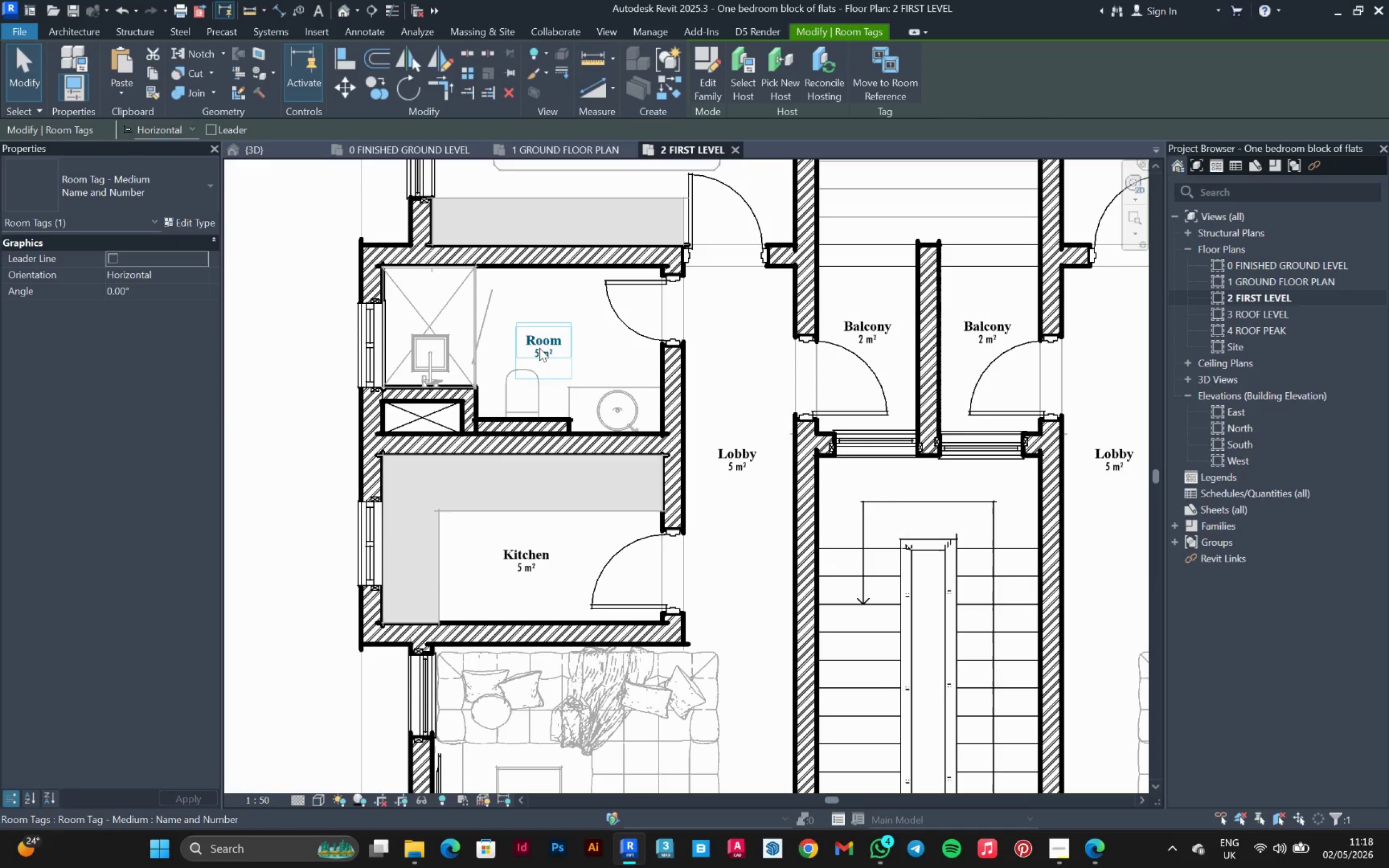 
left_click([544, 344])
 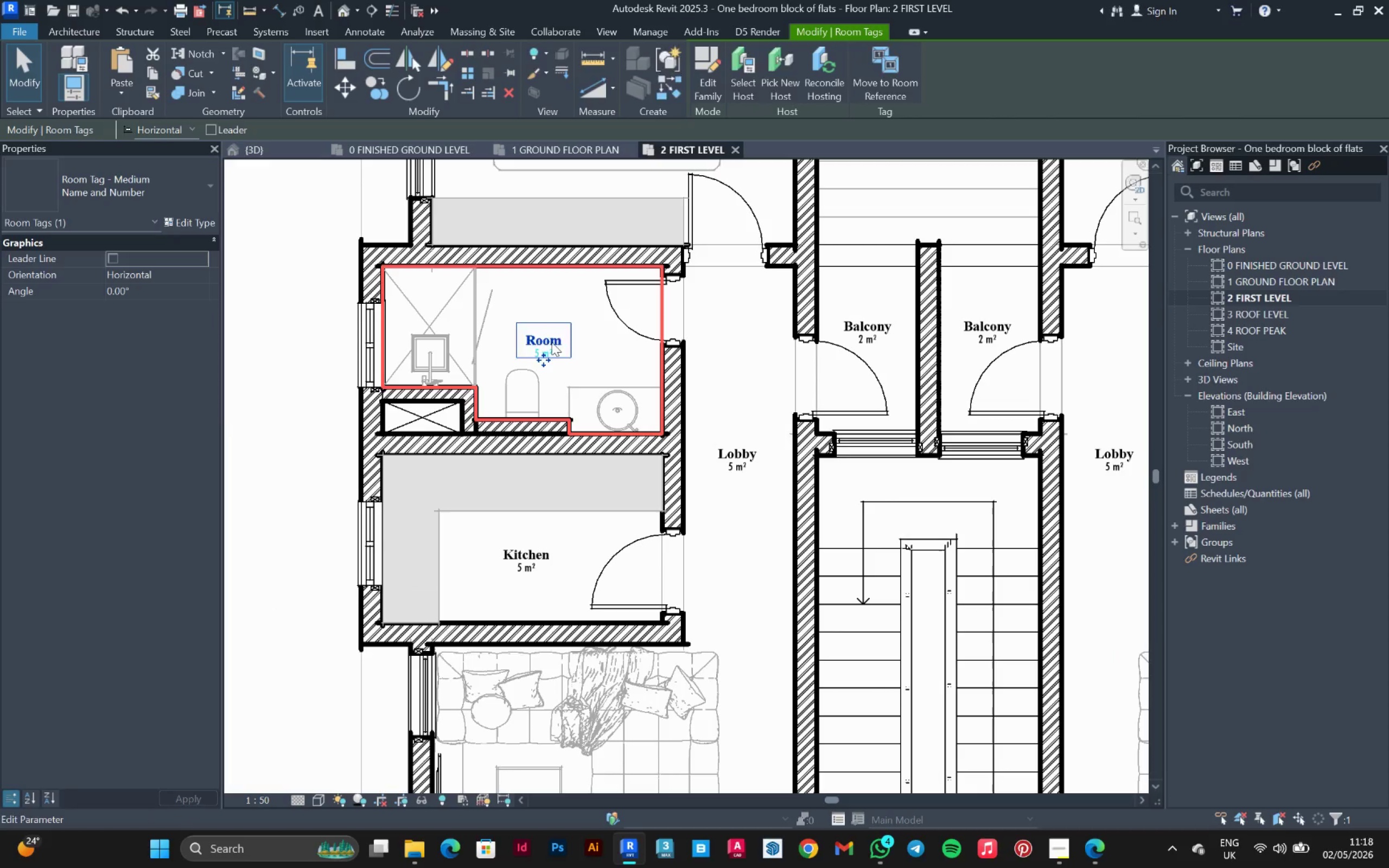 
left_click([552, 342])
 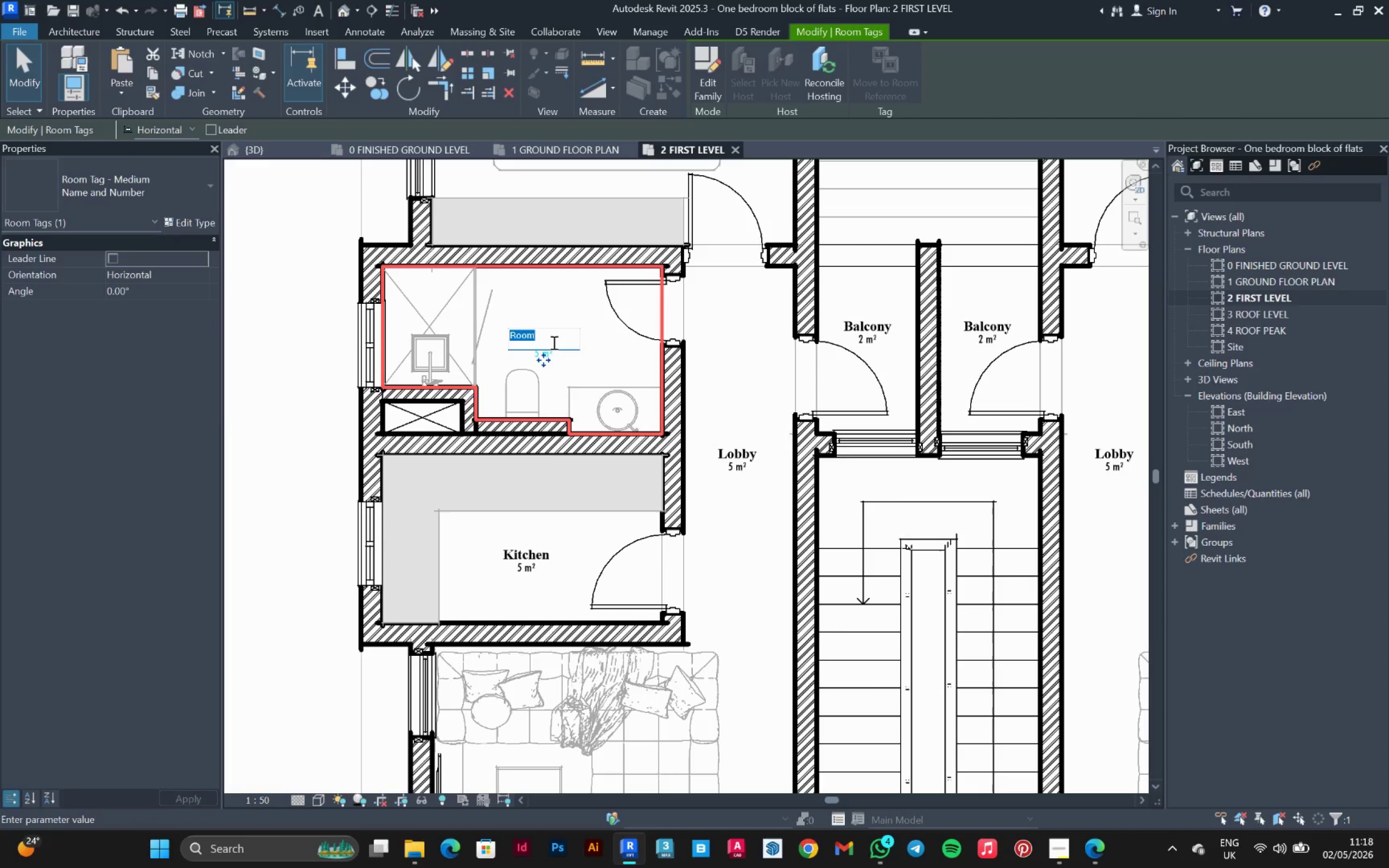 
type(Bath)
 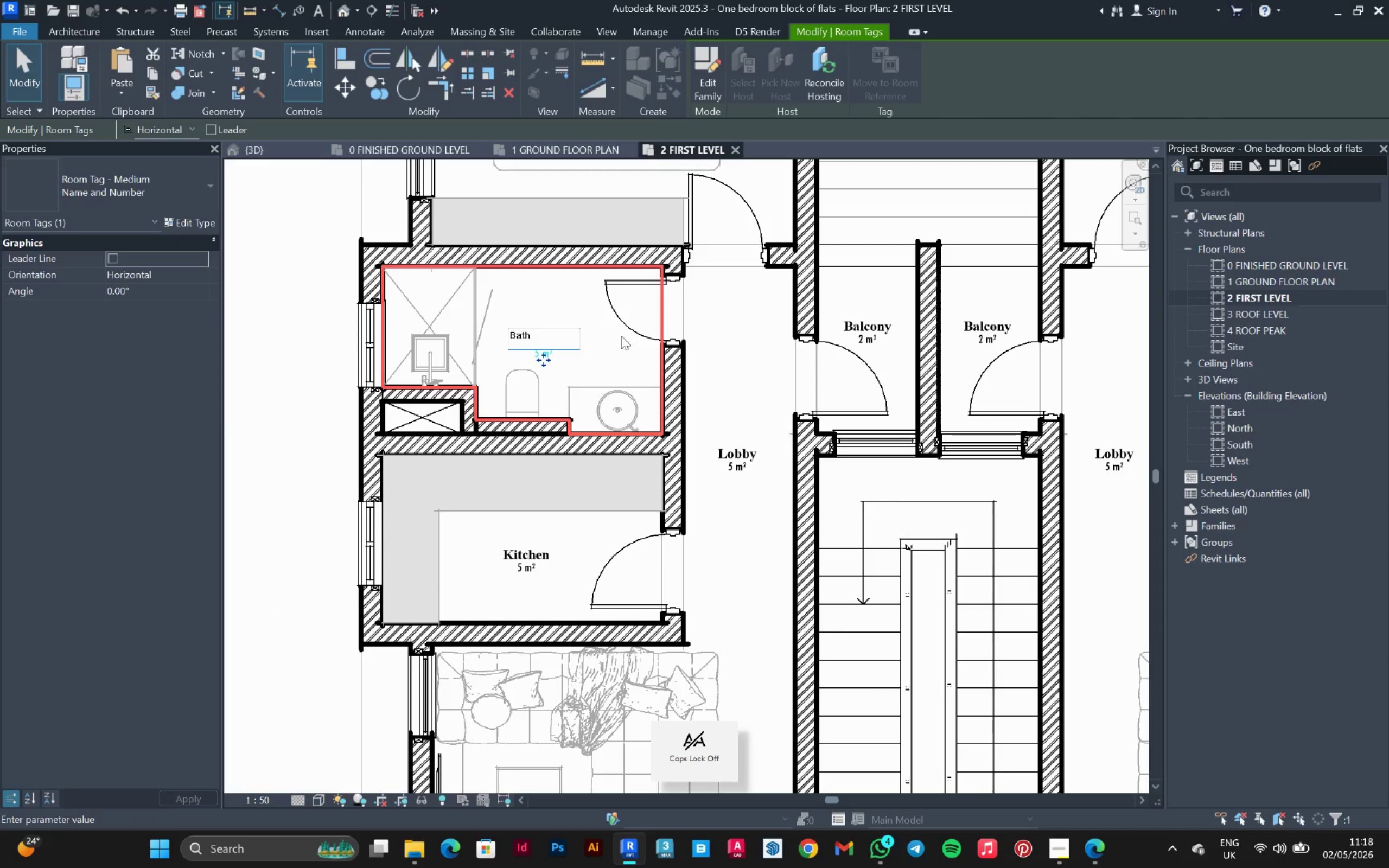 
left_click([606, 359])
 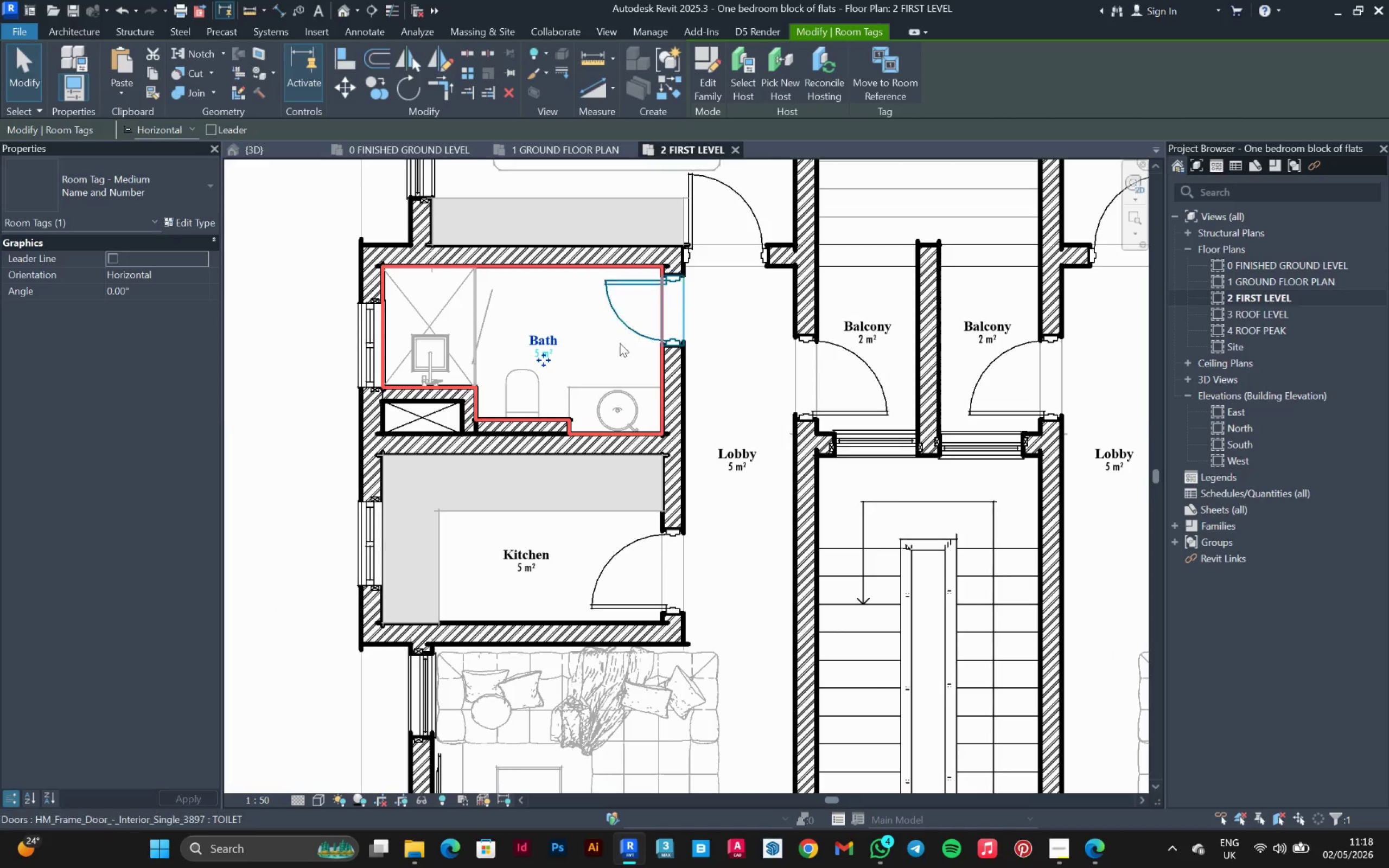 
scroll: coordinate [621, 340], scroll_direction: down, amount: 6.0
 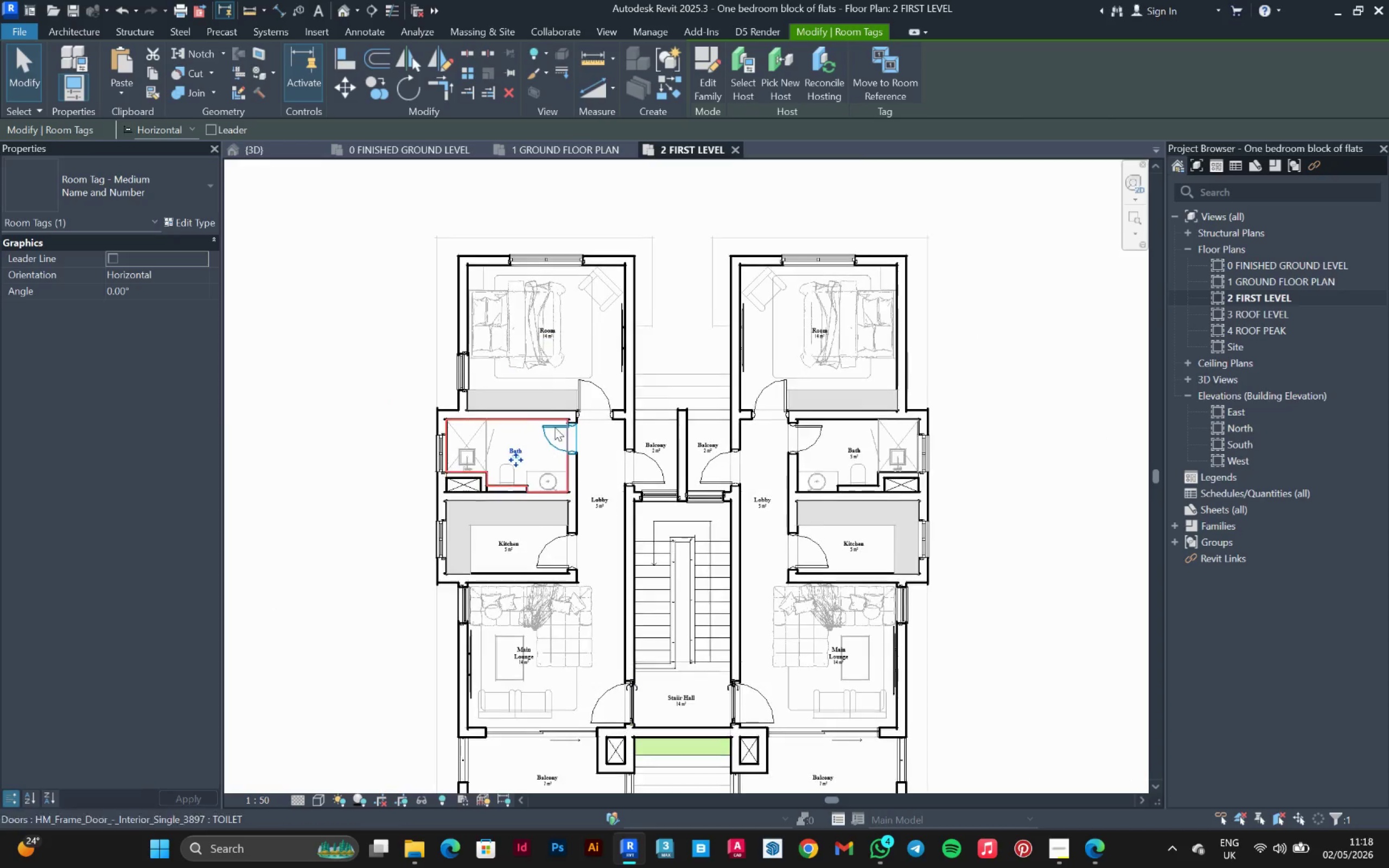 
scroll: coordinate [551, 327], scroll_direction: up, amount: 8.0
 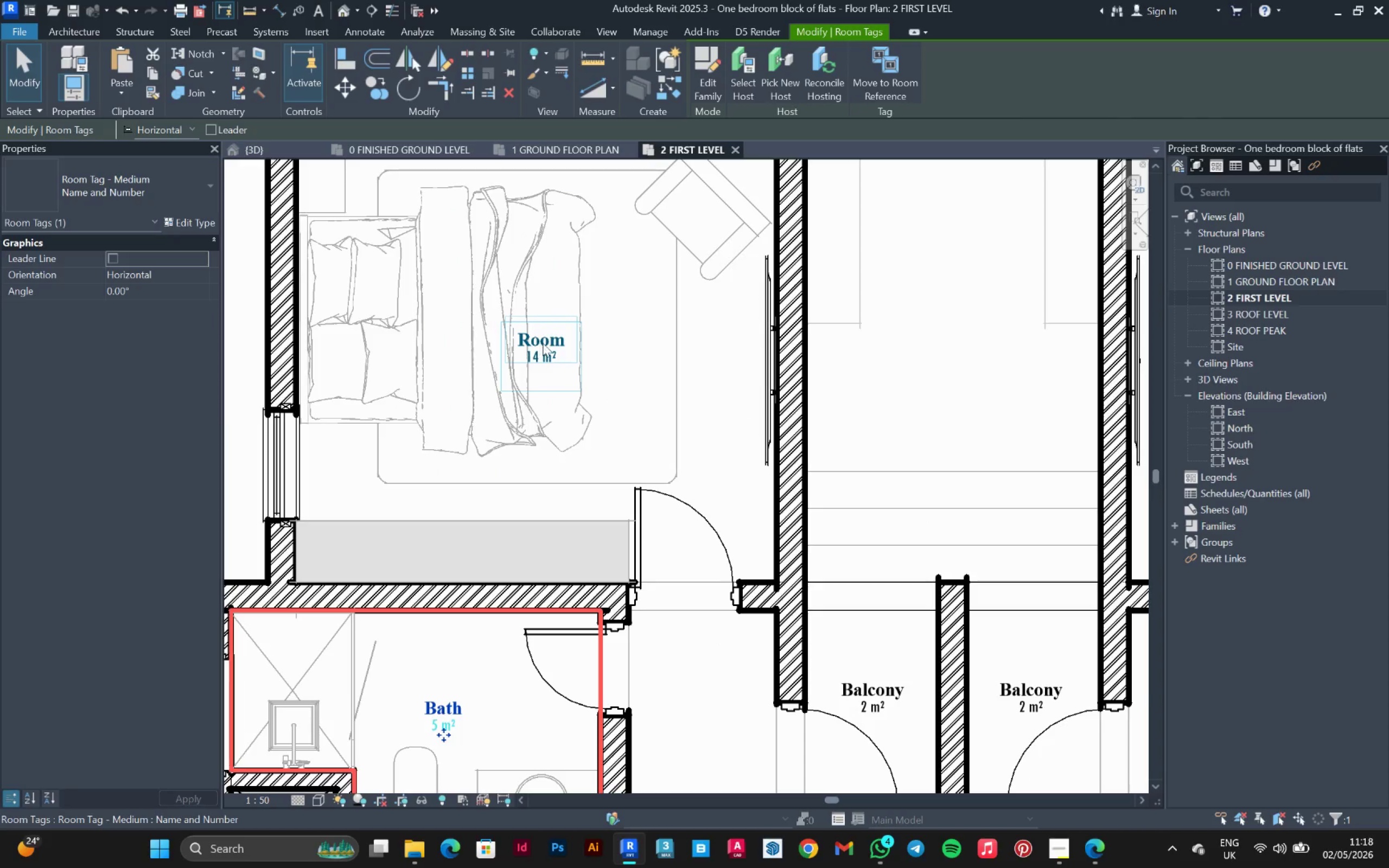 
left_click([543, 343])
 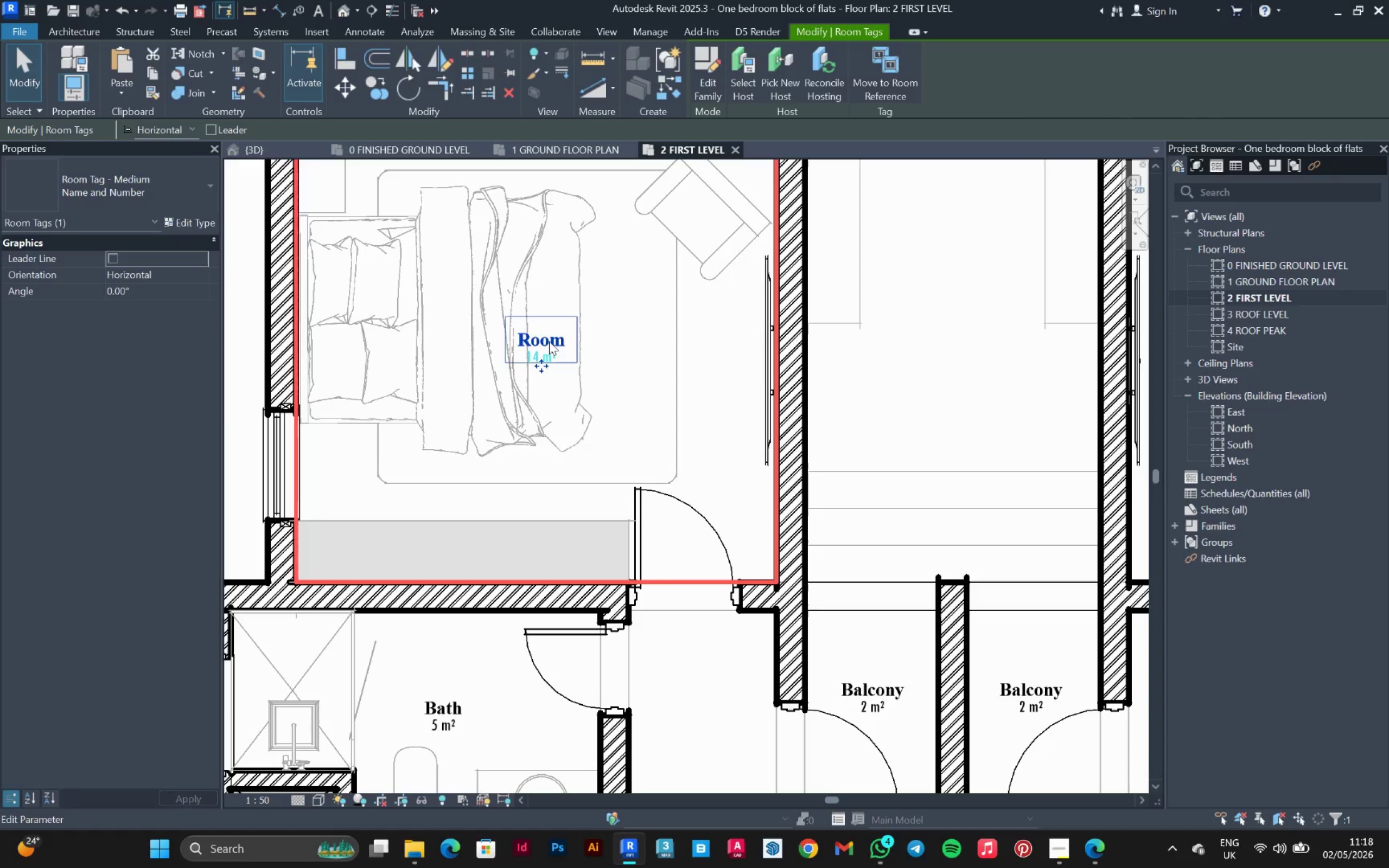 
left_click([549, 340])
 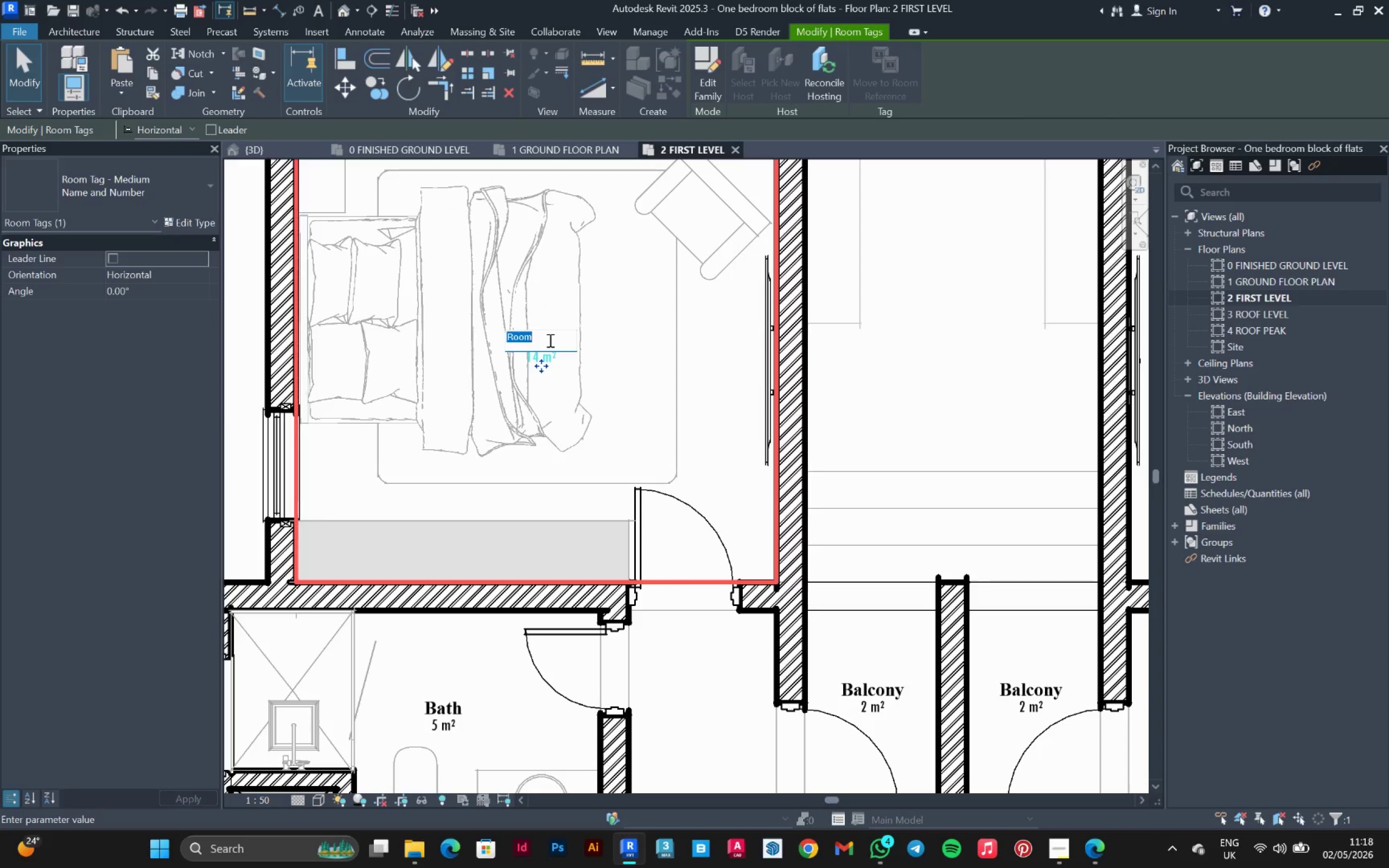 
type(Bedroom)
 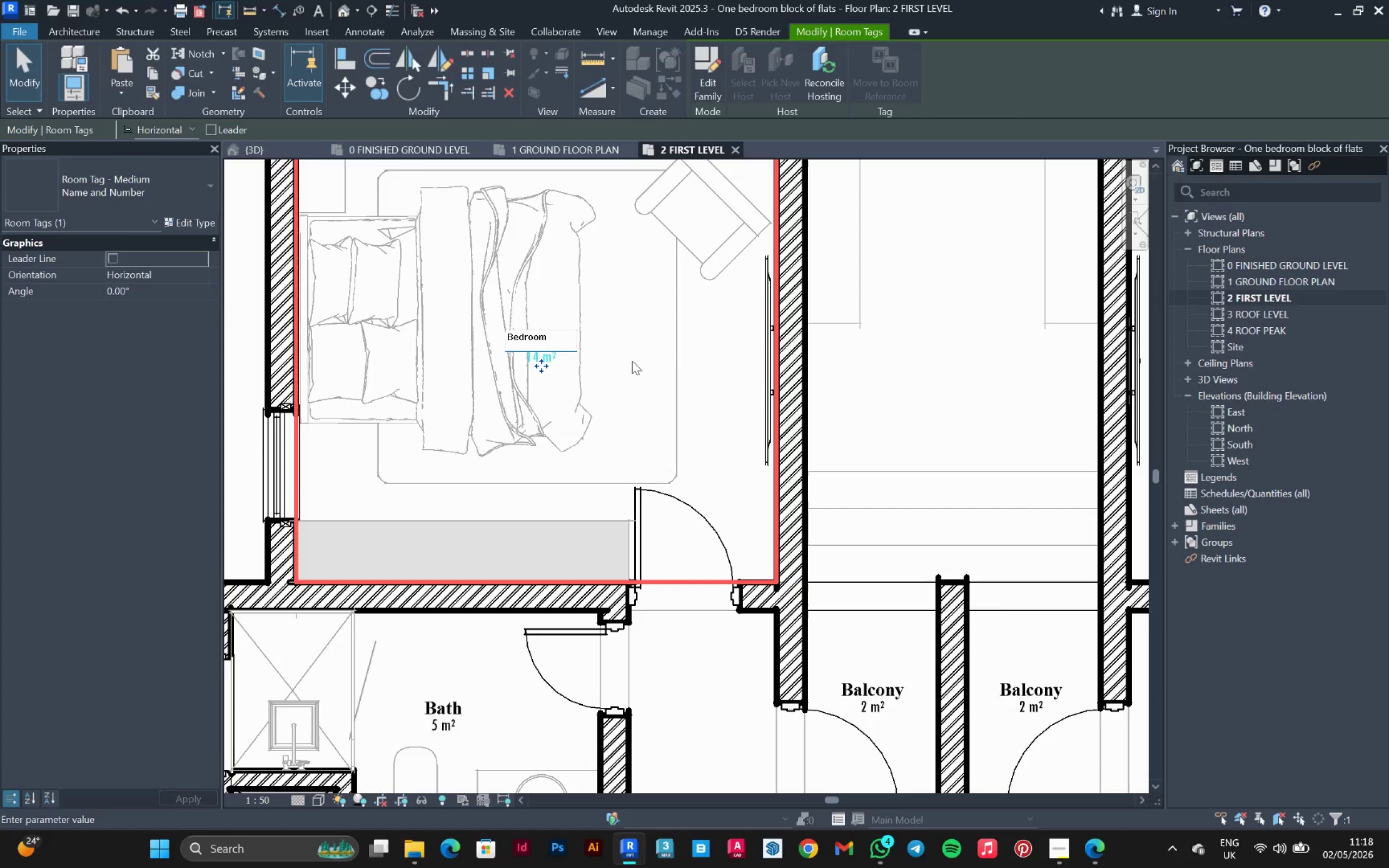 
left_click([724, 385])
 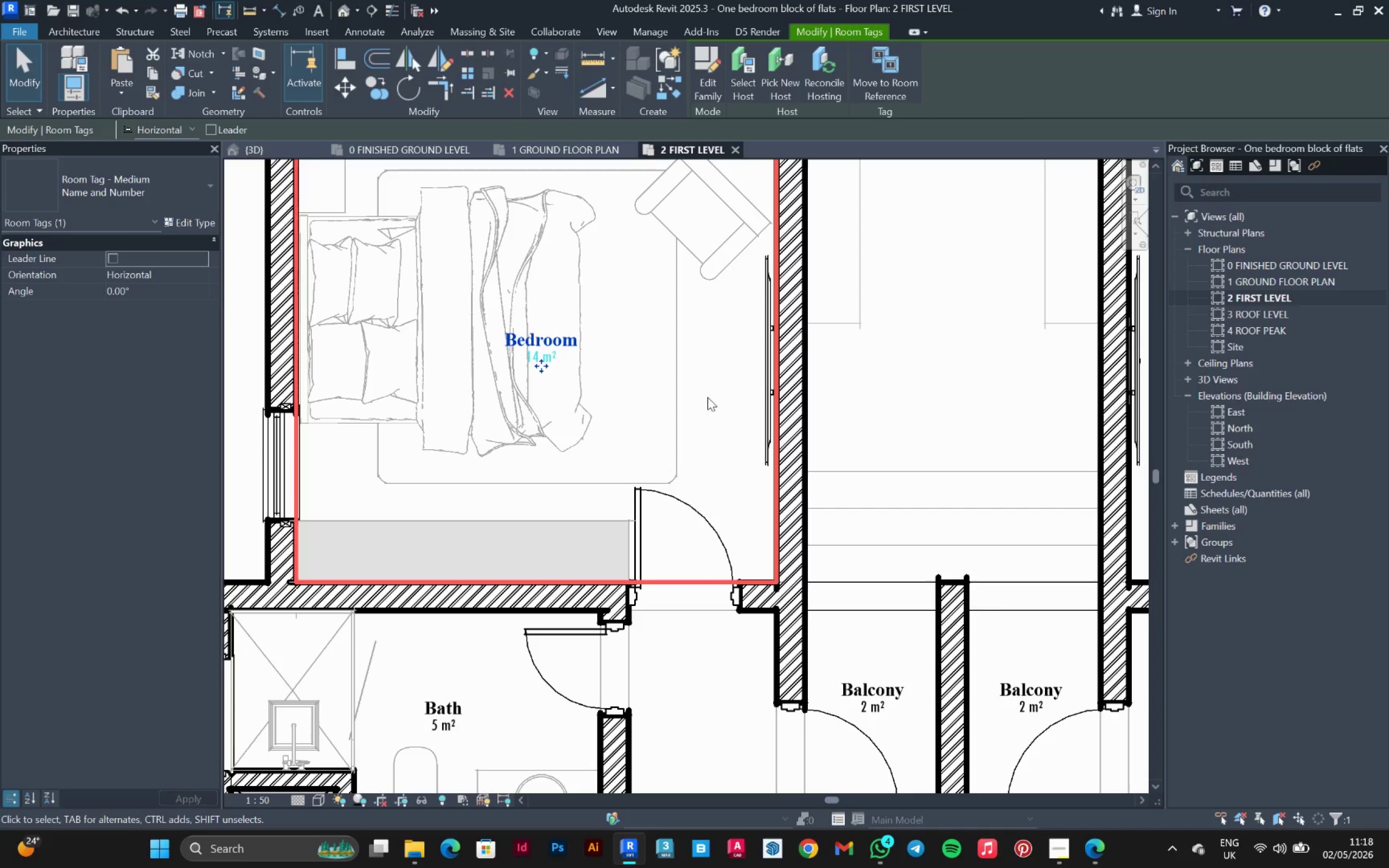 
scroll: coordinate [963, 366], scroll_direction: none, amount: 0.0
 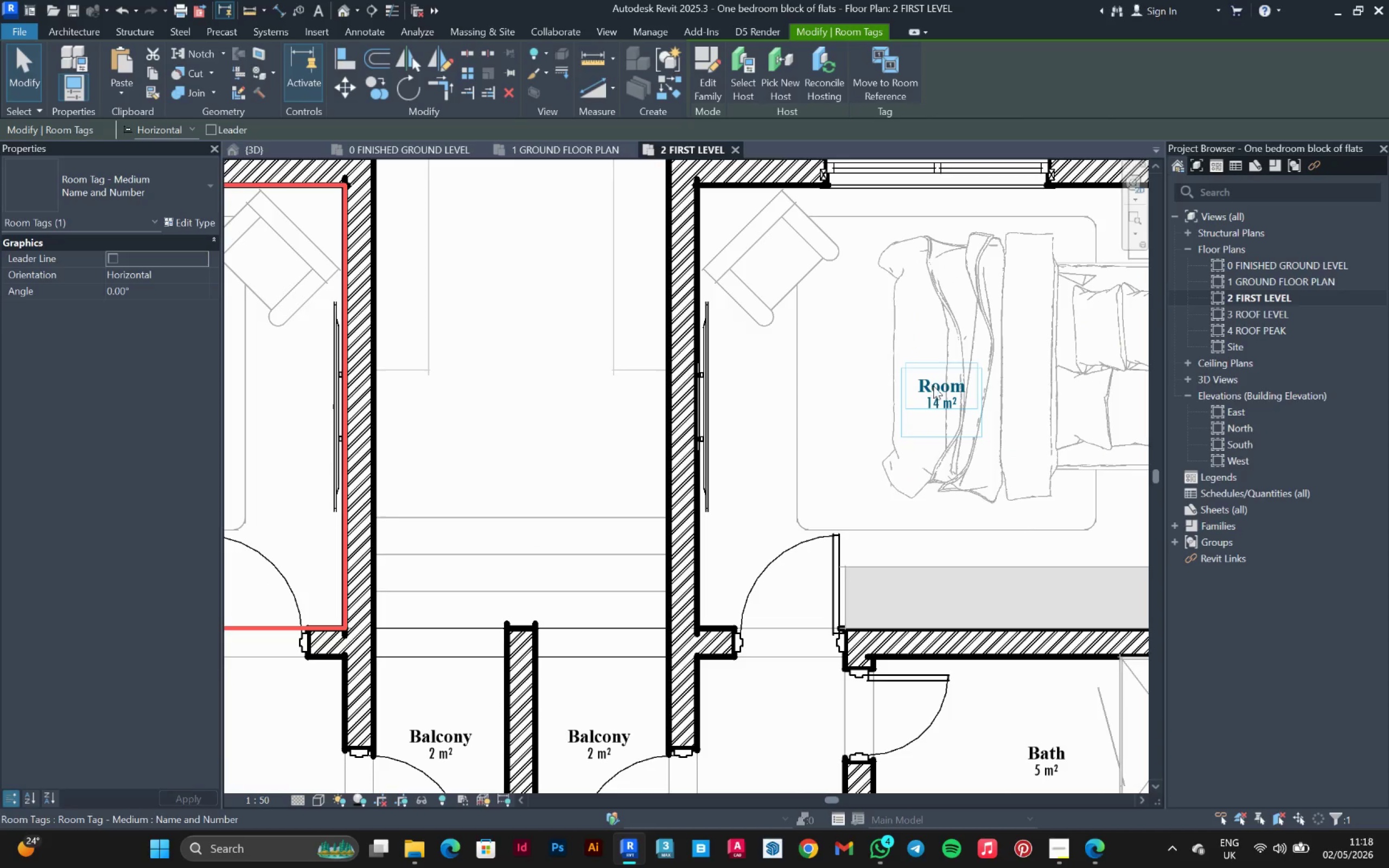 
left_click([933, 386])
 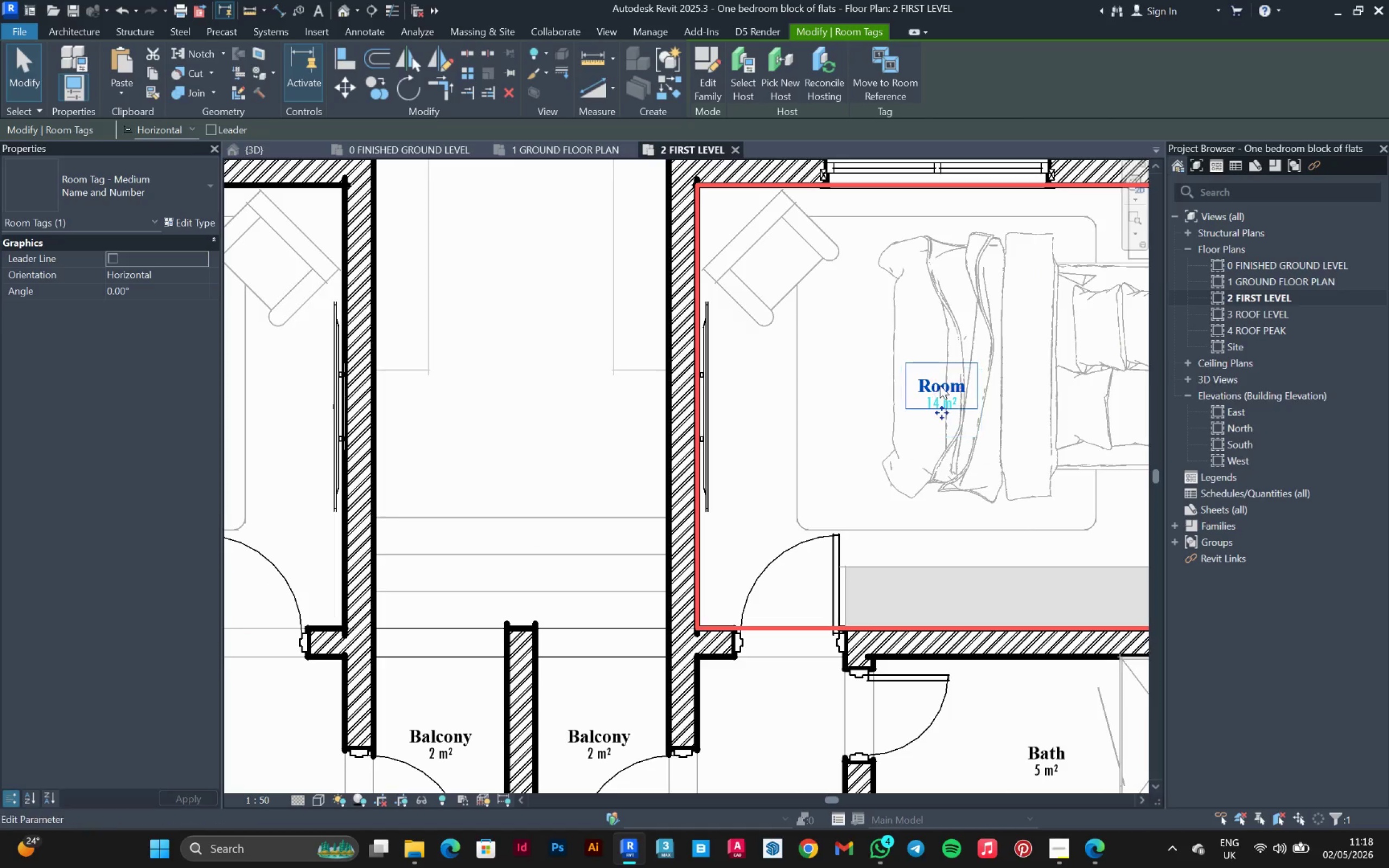 
left_click([940, 385])
 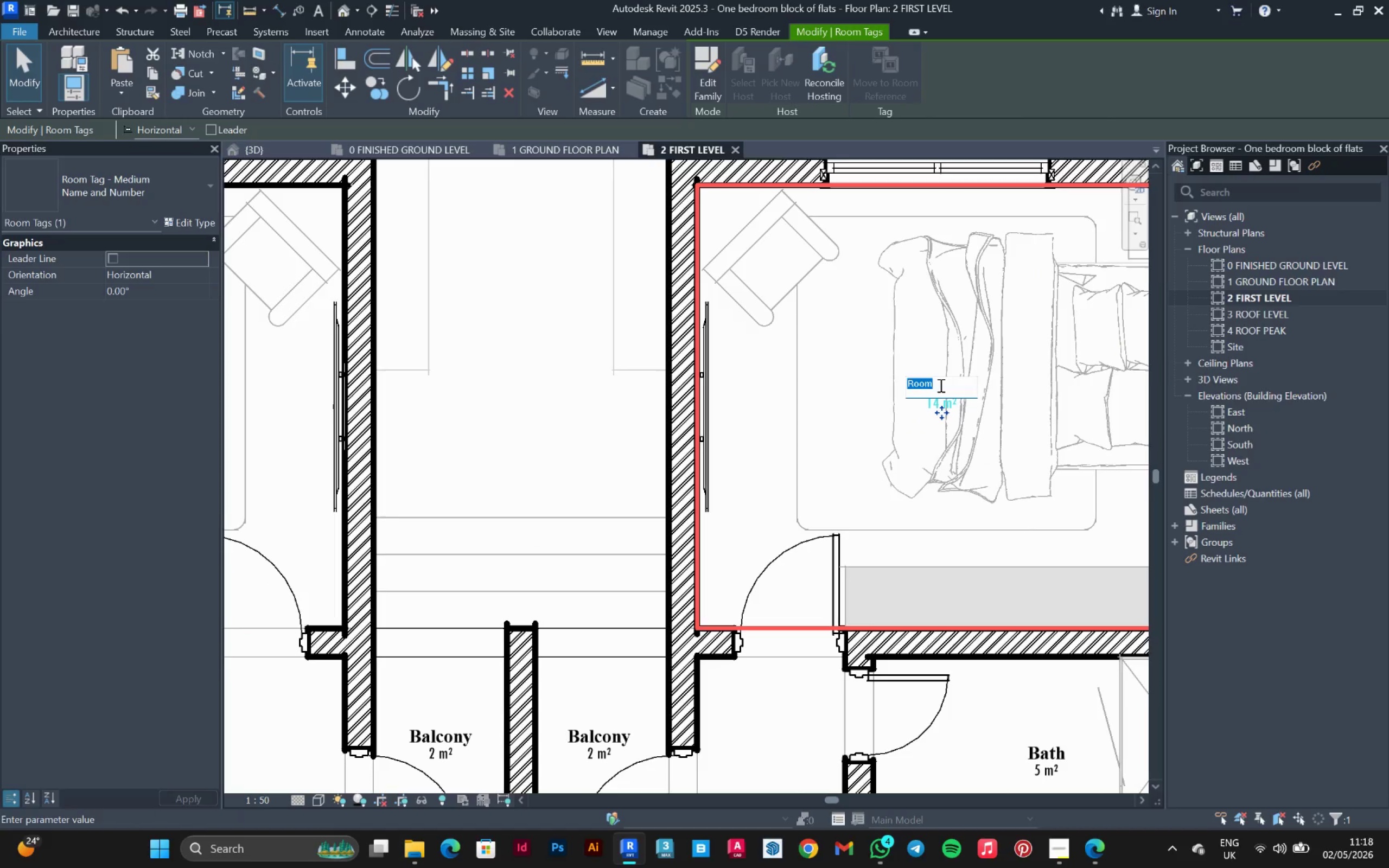 
type(Bath)
key(Backspace)
key(Backspace)
key(Backspace)
type(edroom)
 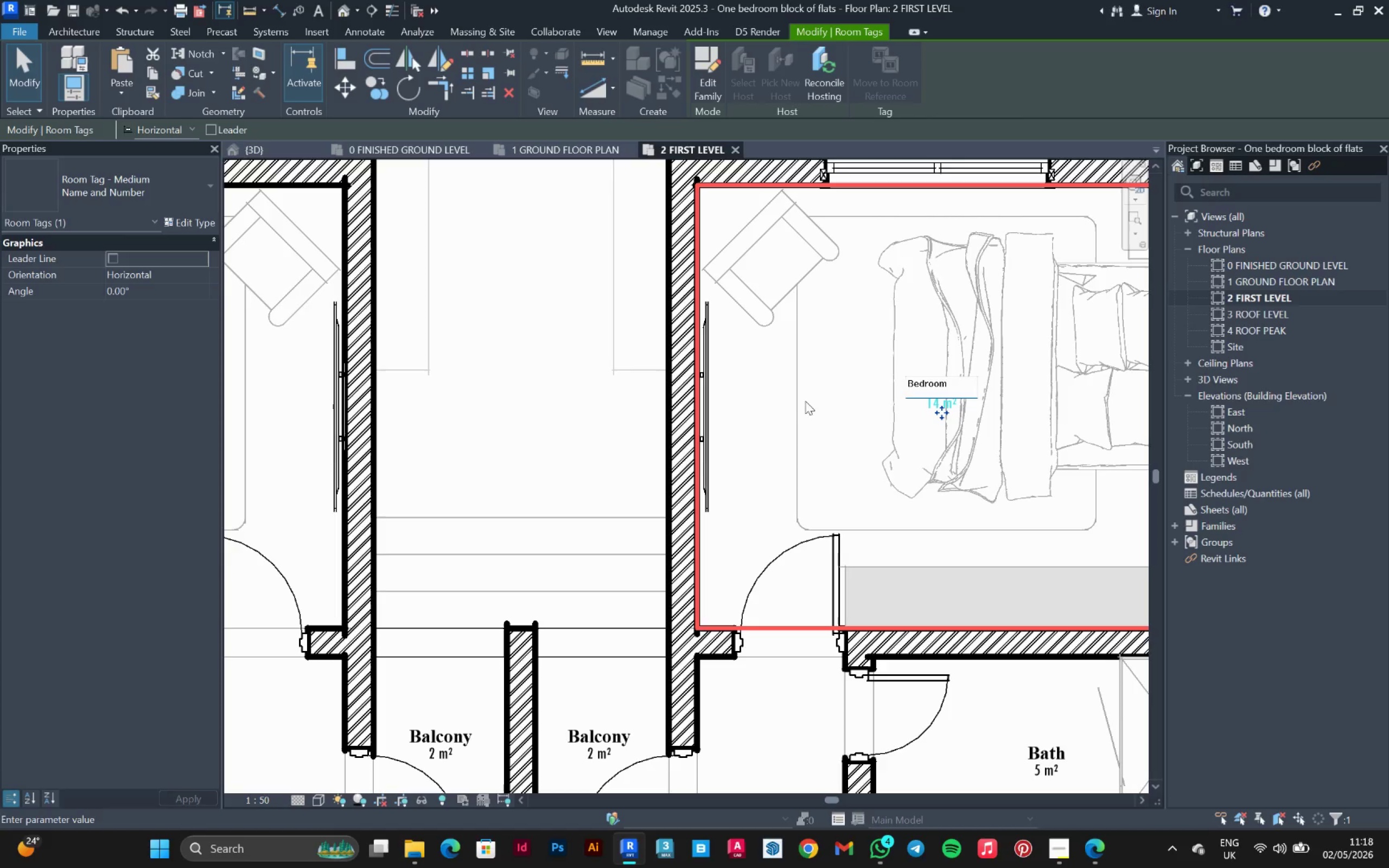 
left_click_drag(start_coordinate=[826, 406], to_coordinate=[829, 406])
 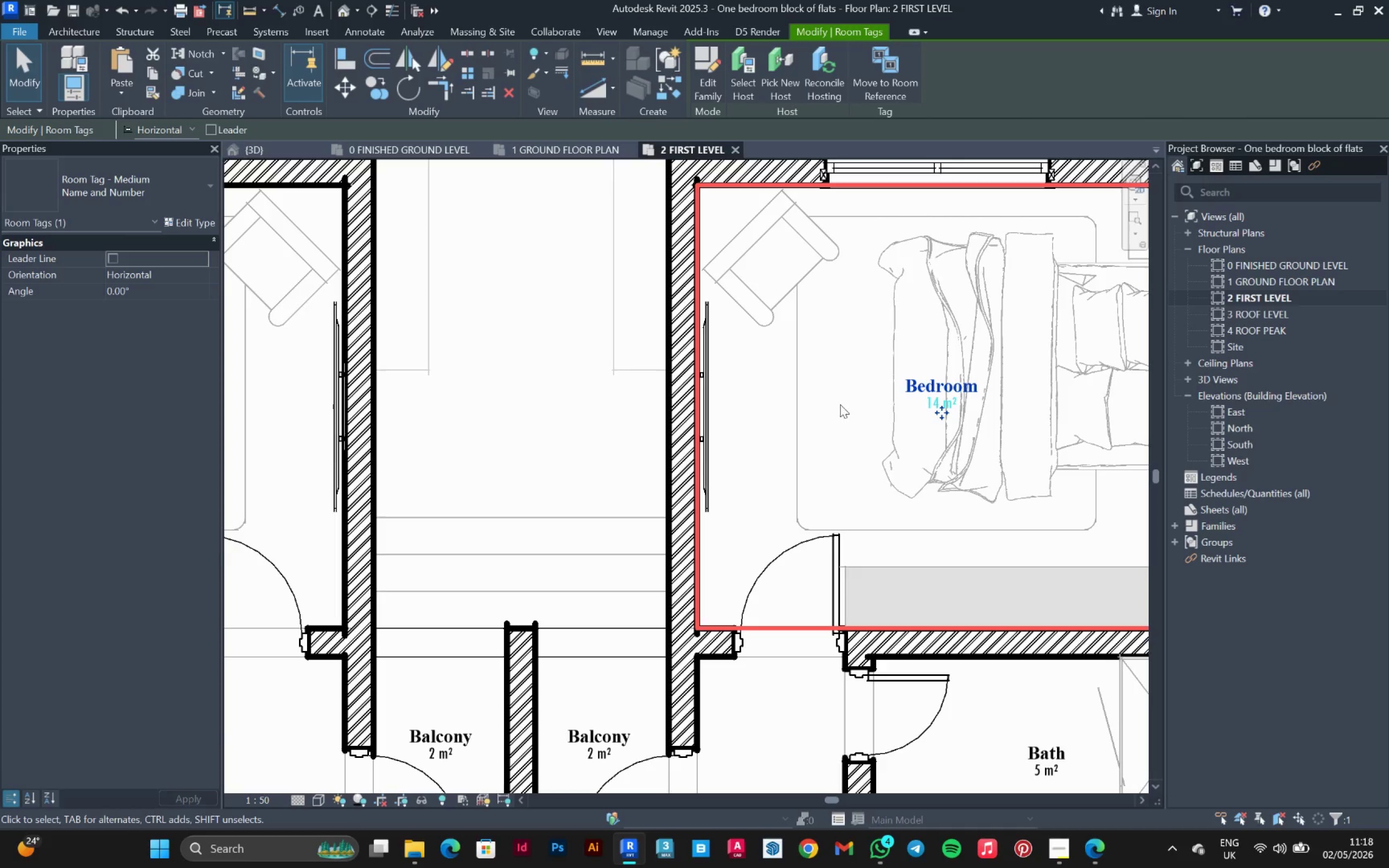 
scroll: coordinate [973, 495], scroll_direction: down, amount: 8.0
 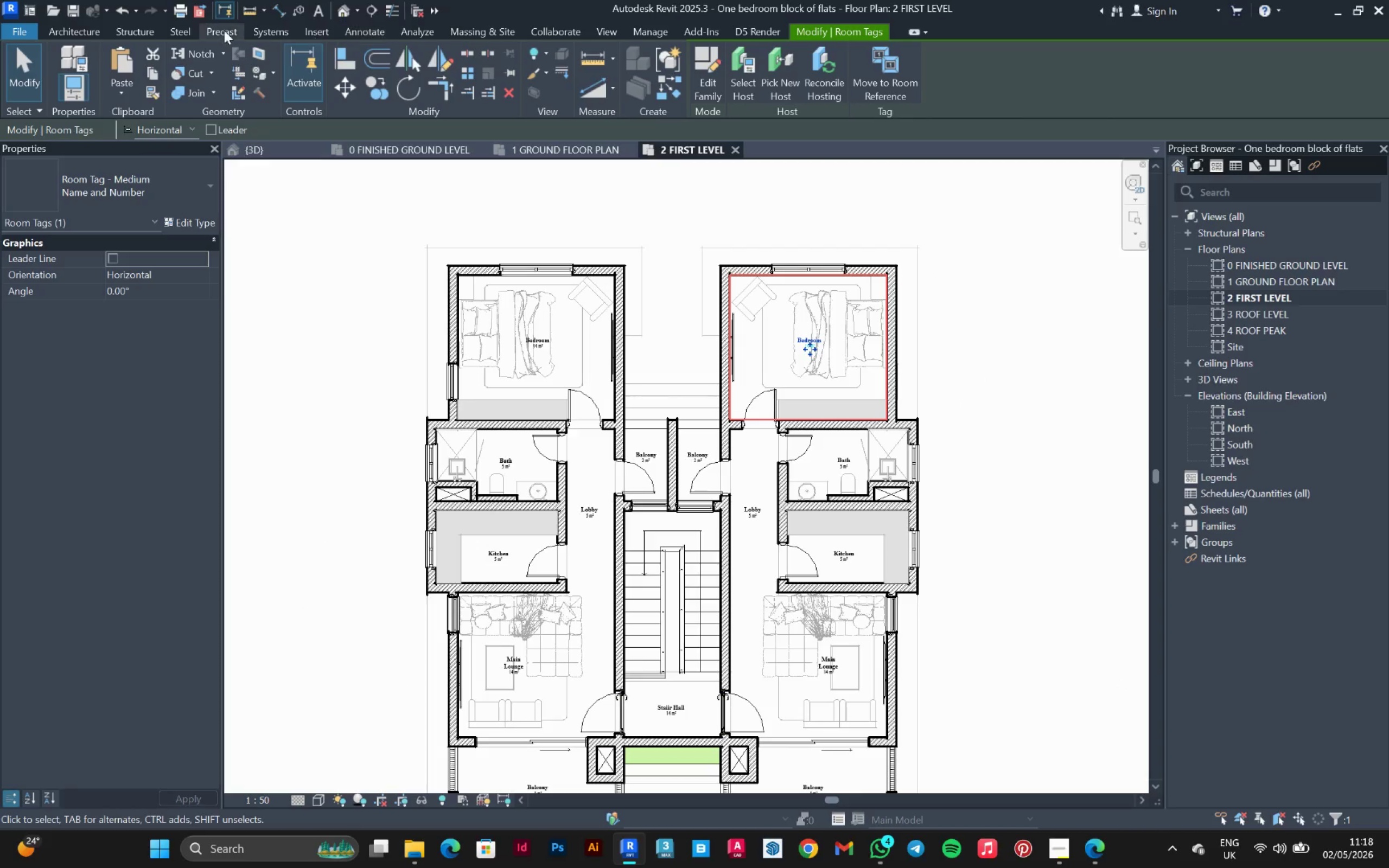 
left_click([88, 31])
 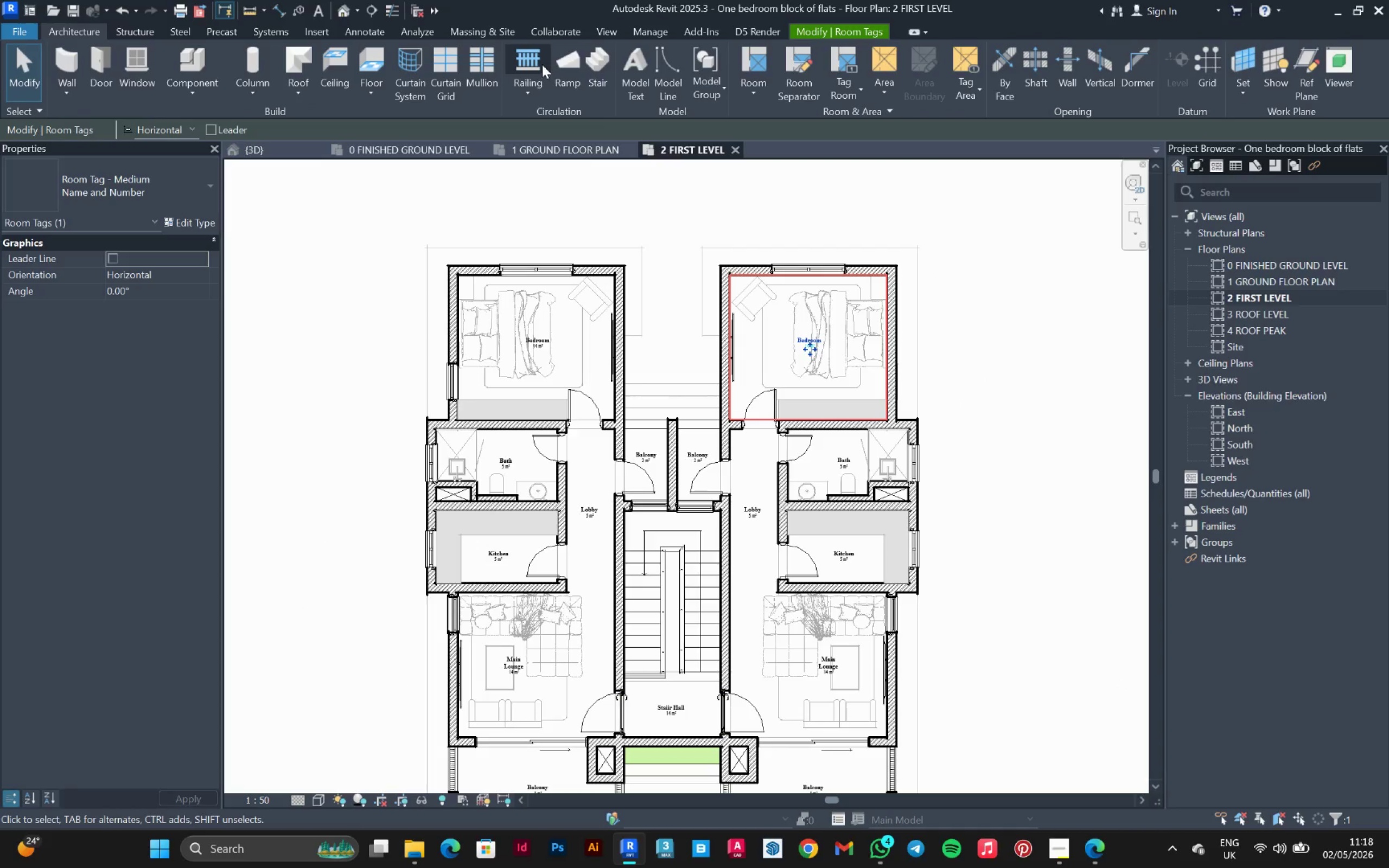 
left_click([541, 65])
 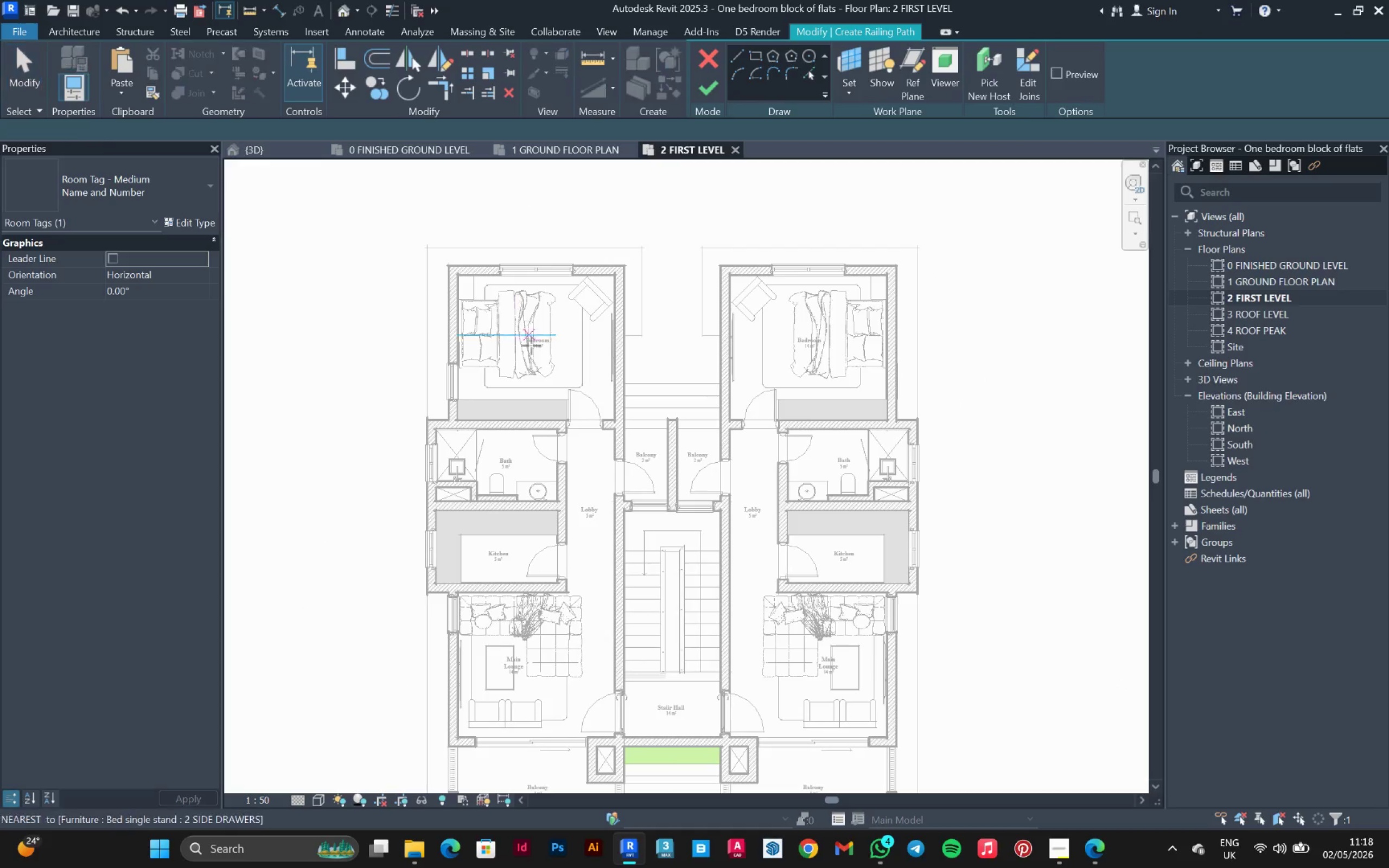 
scroll: coordinate [752, 443], scroll_direction: up, amount: 11.0
 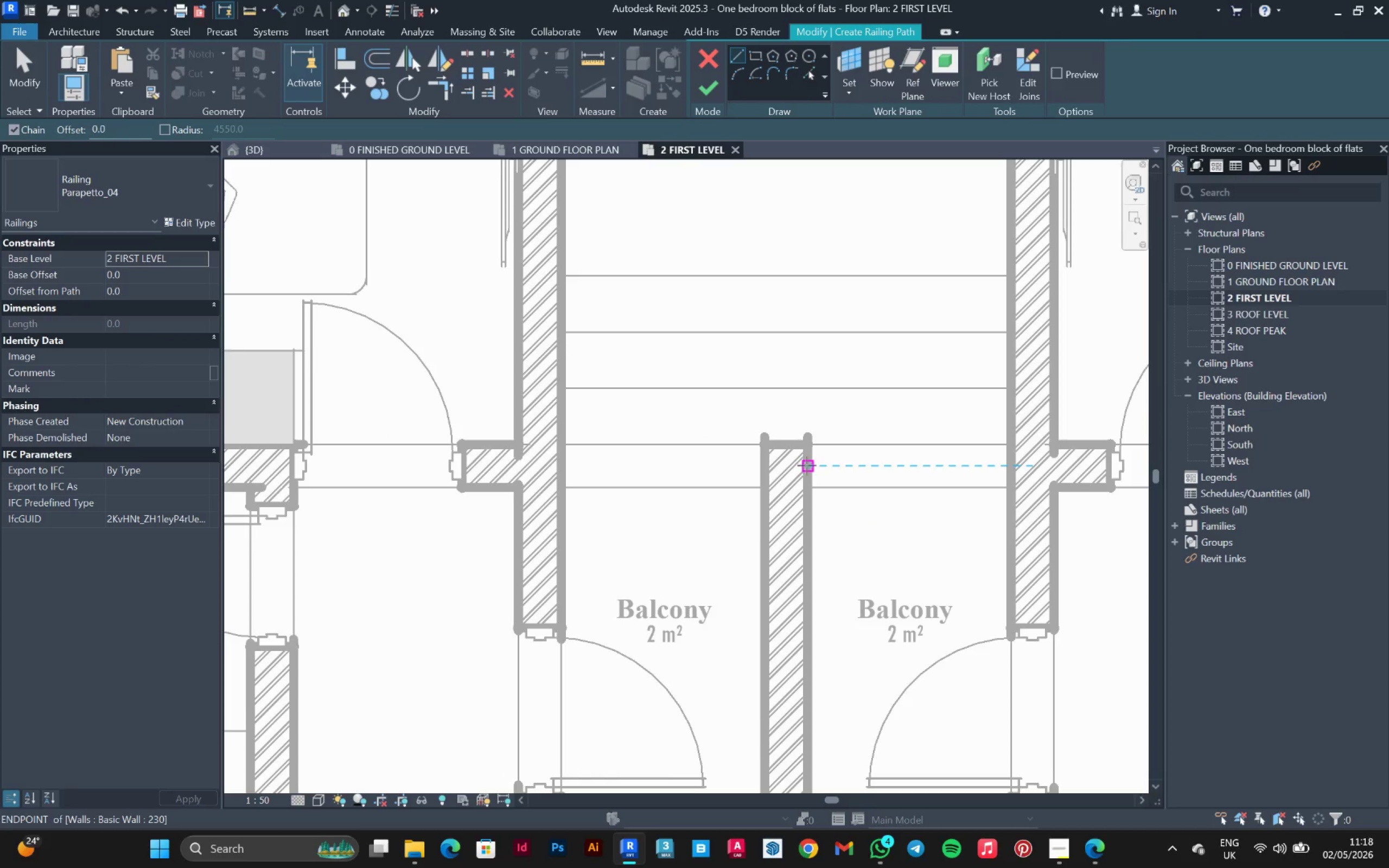 
left_click([807, 465])
 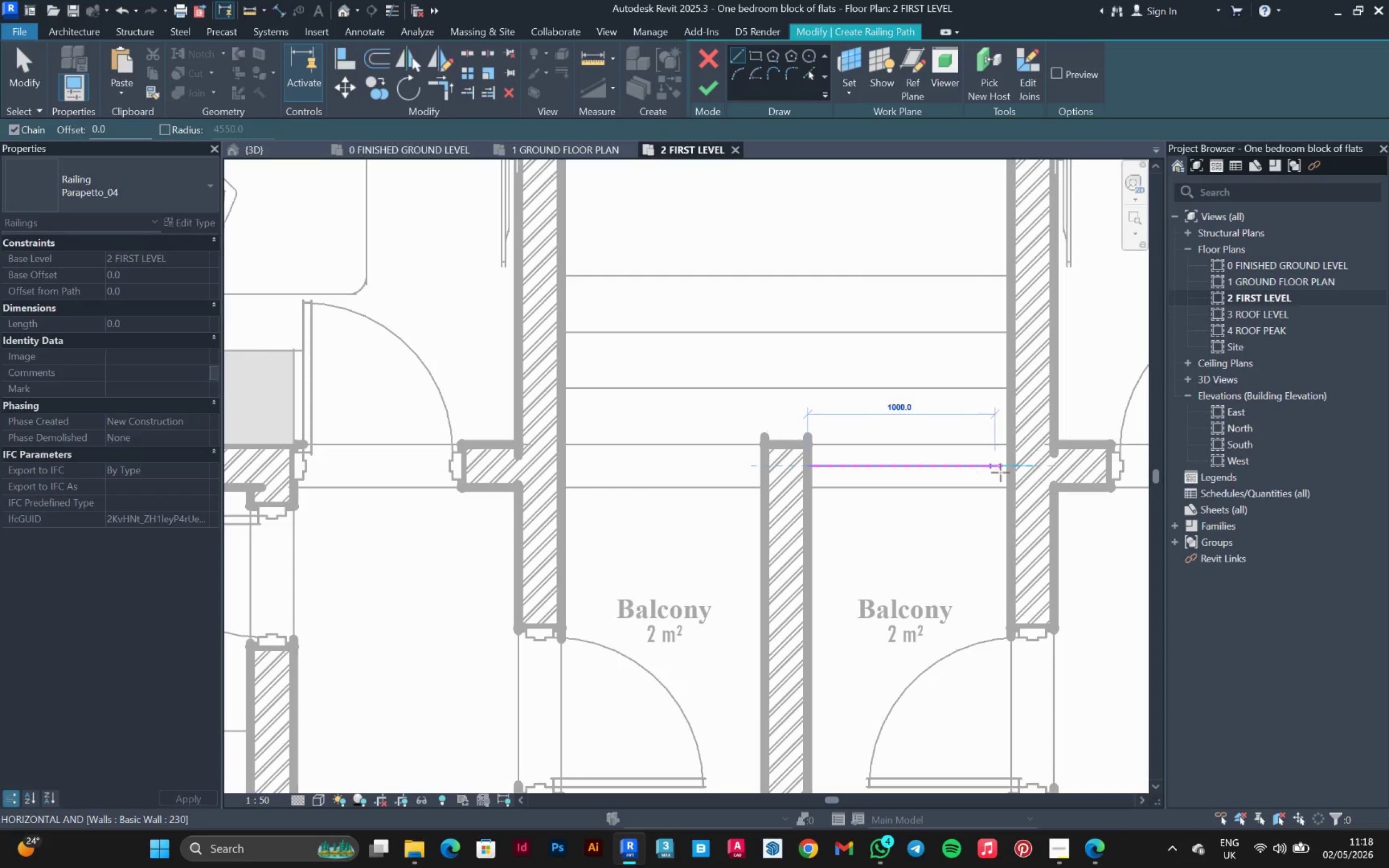 
left_click([1006, 467])
 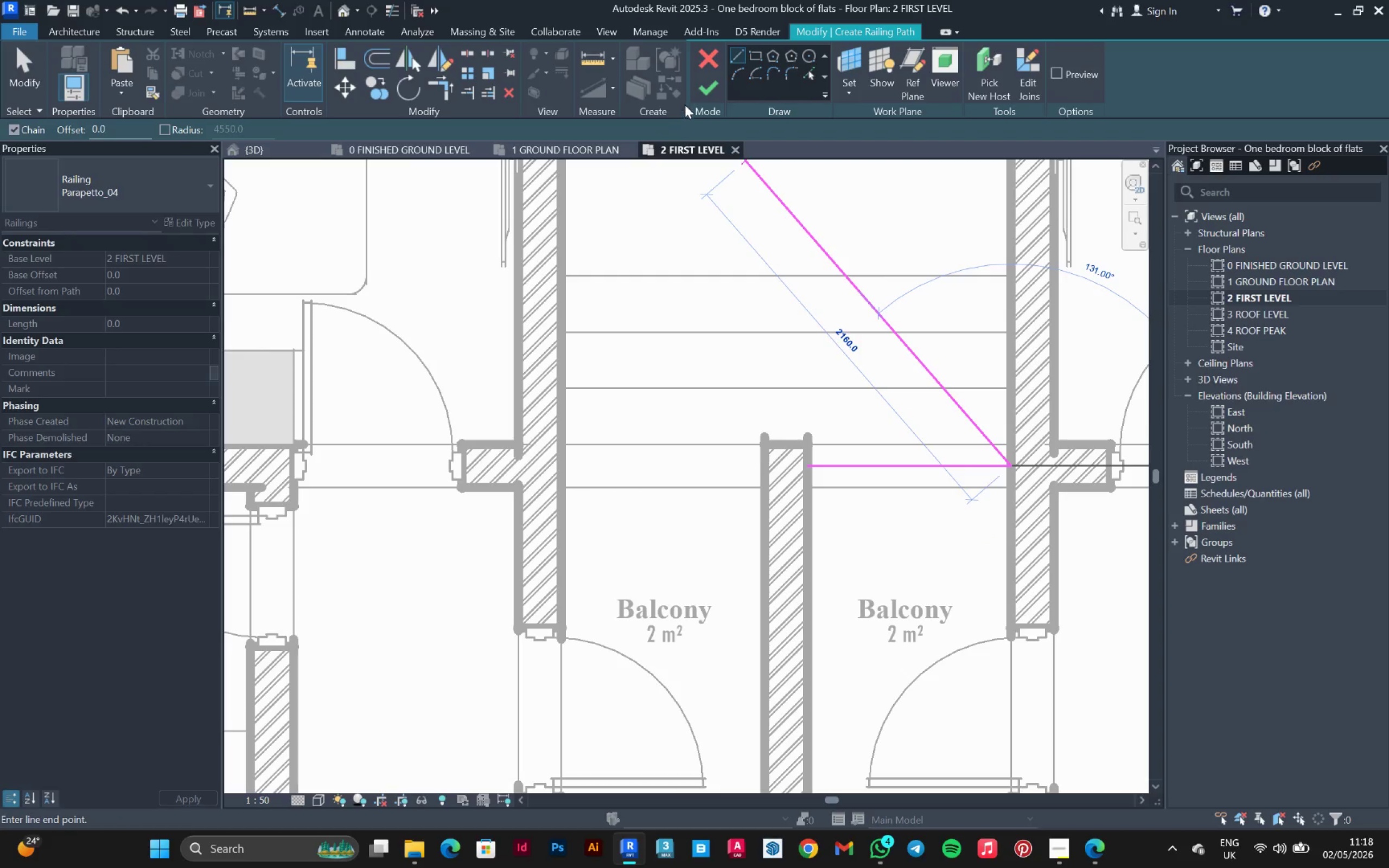 
left_click([708, 91])
 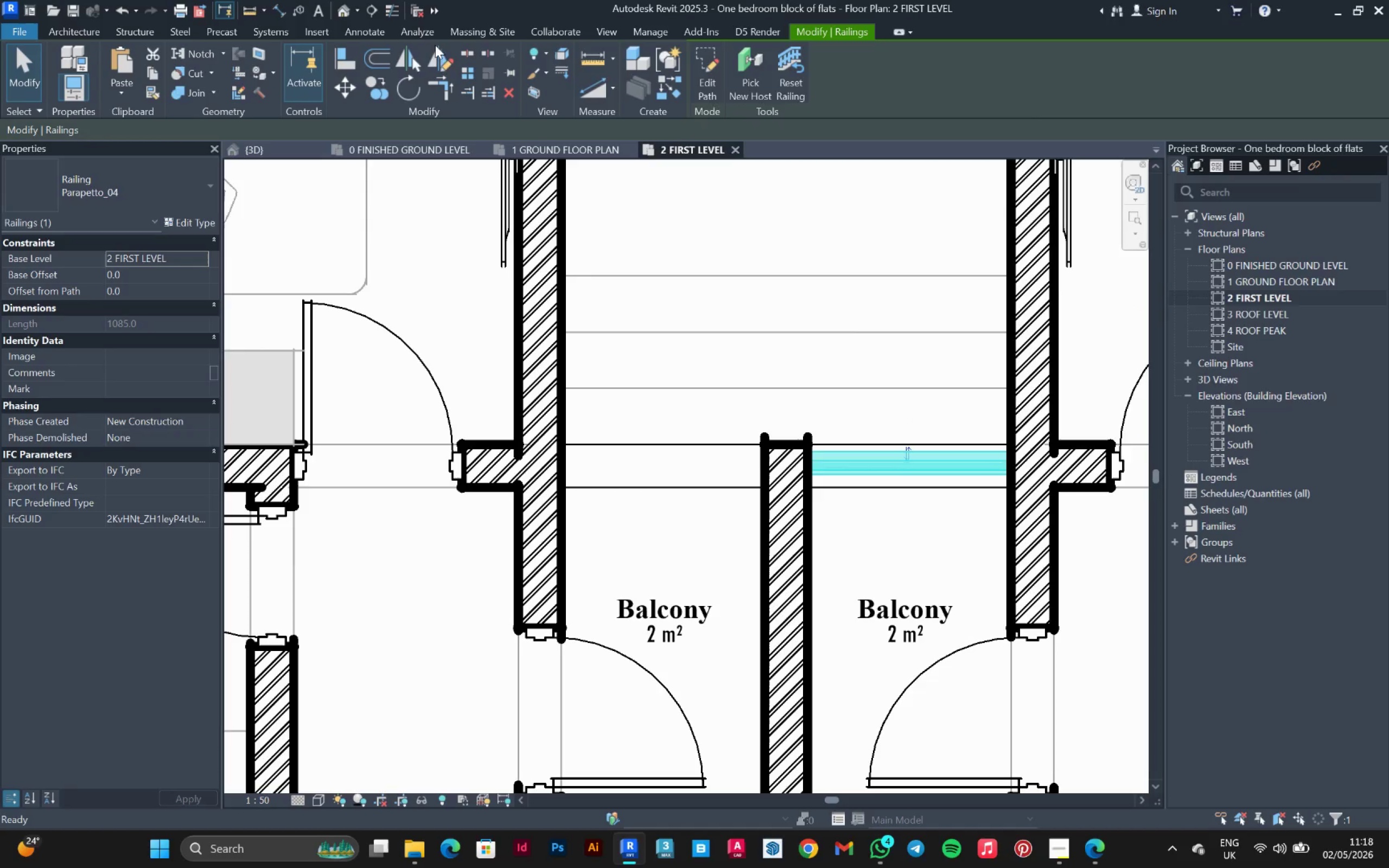 
left_click([448, 71])
 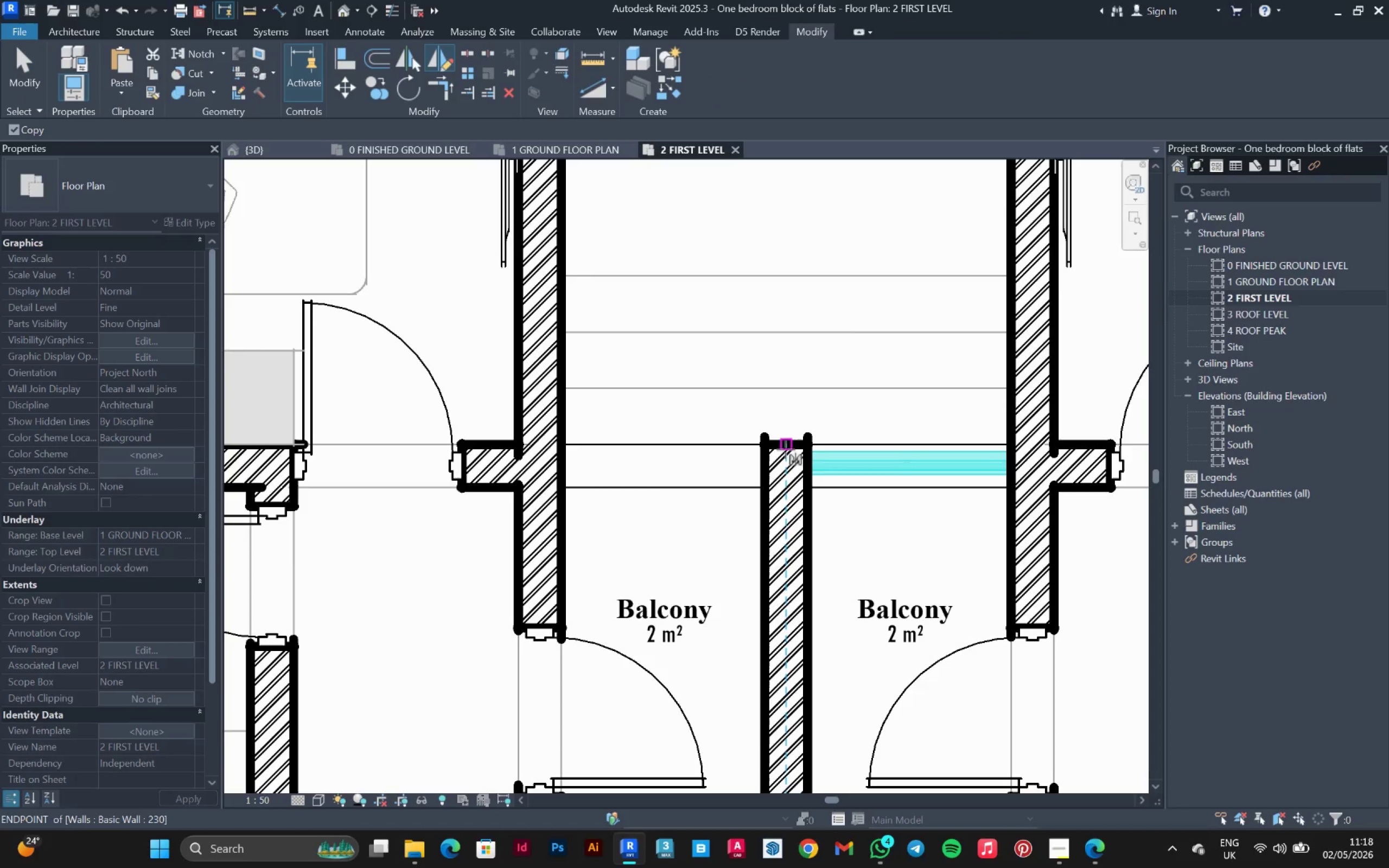 
left_click([786, 449])
 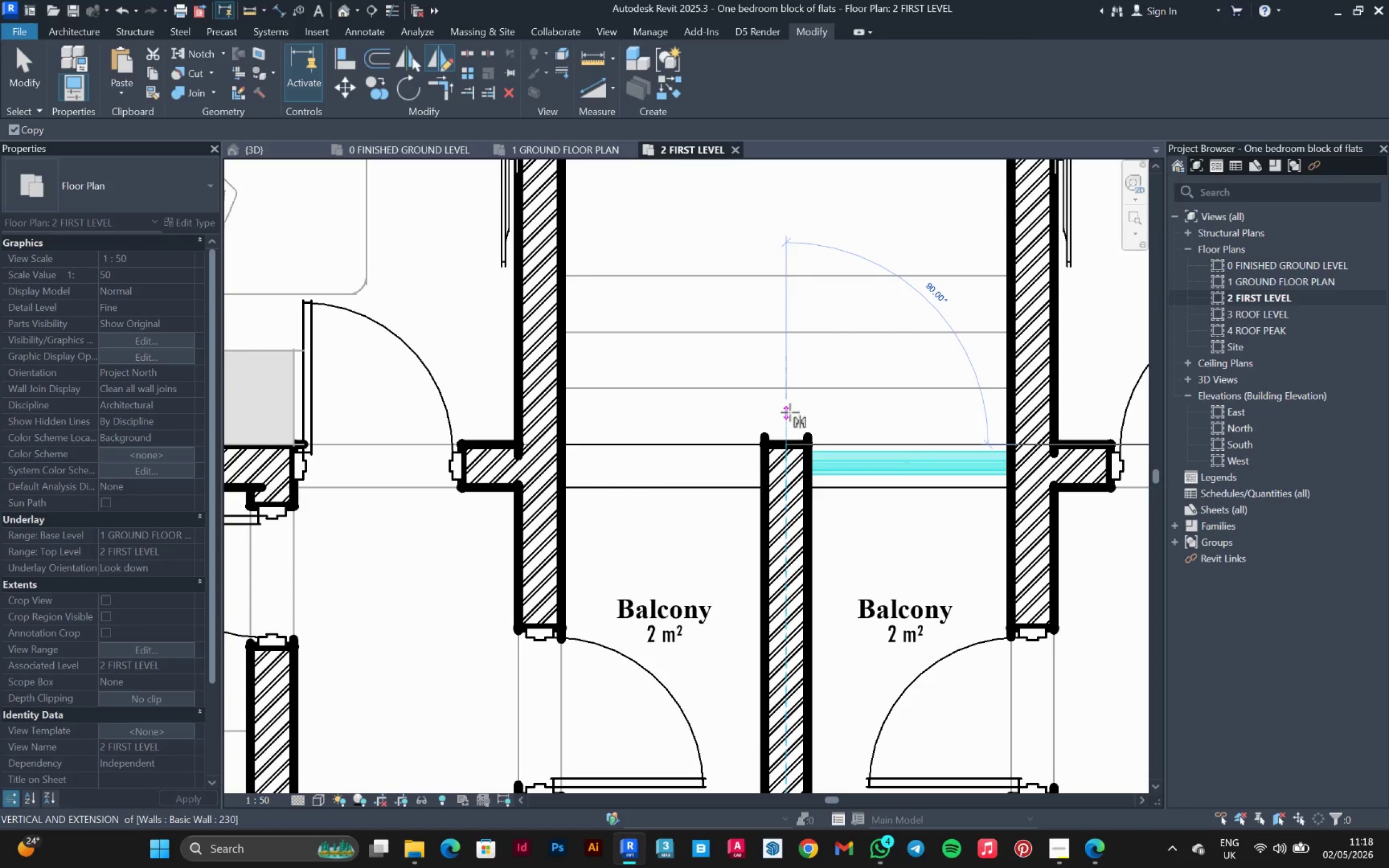 
left_click([790, 412])
 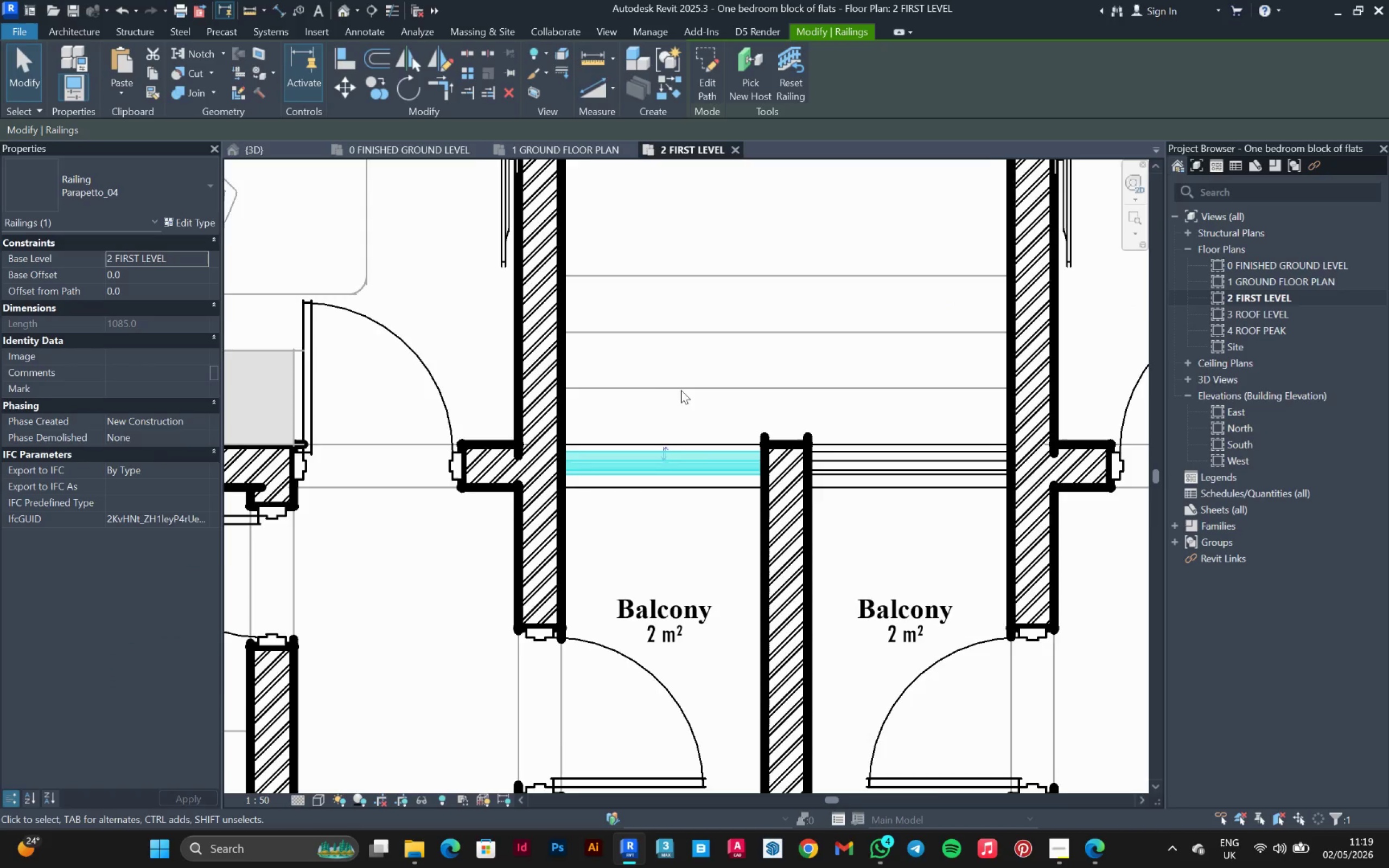 
left_click([922, 373])
 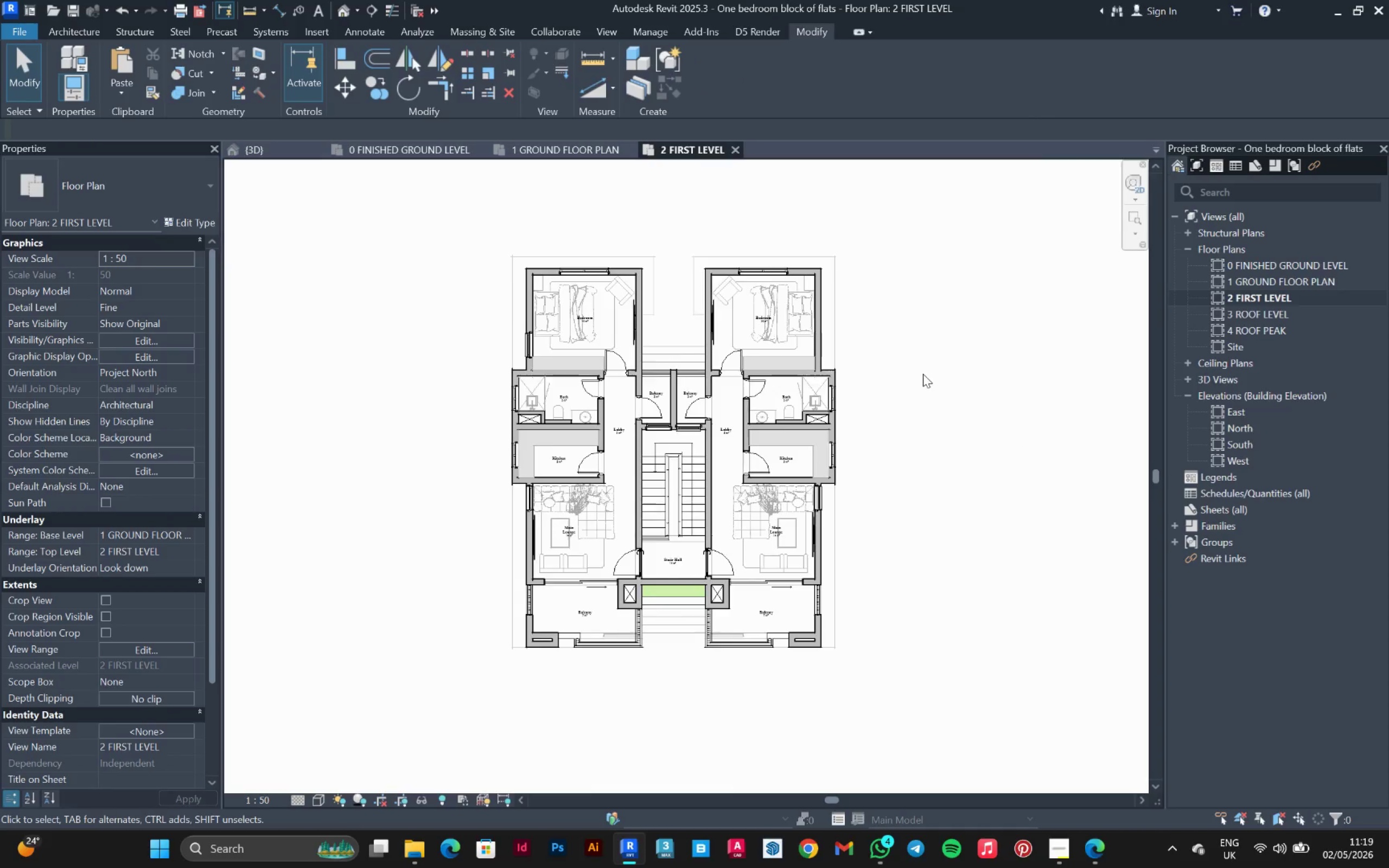 
scroll: coordinate [655, 350], scroll_direction: down, amount: 14.0
 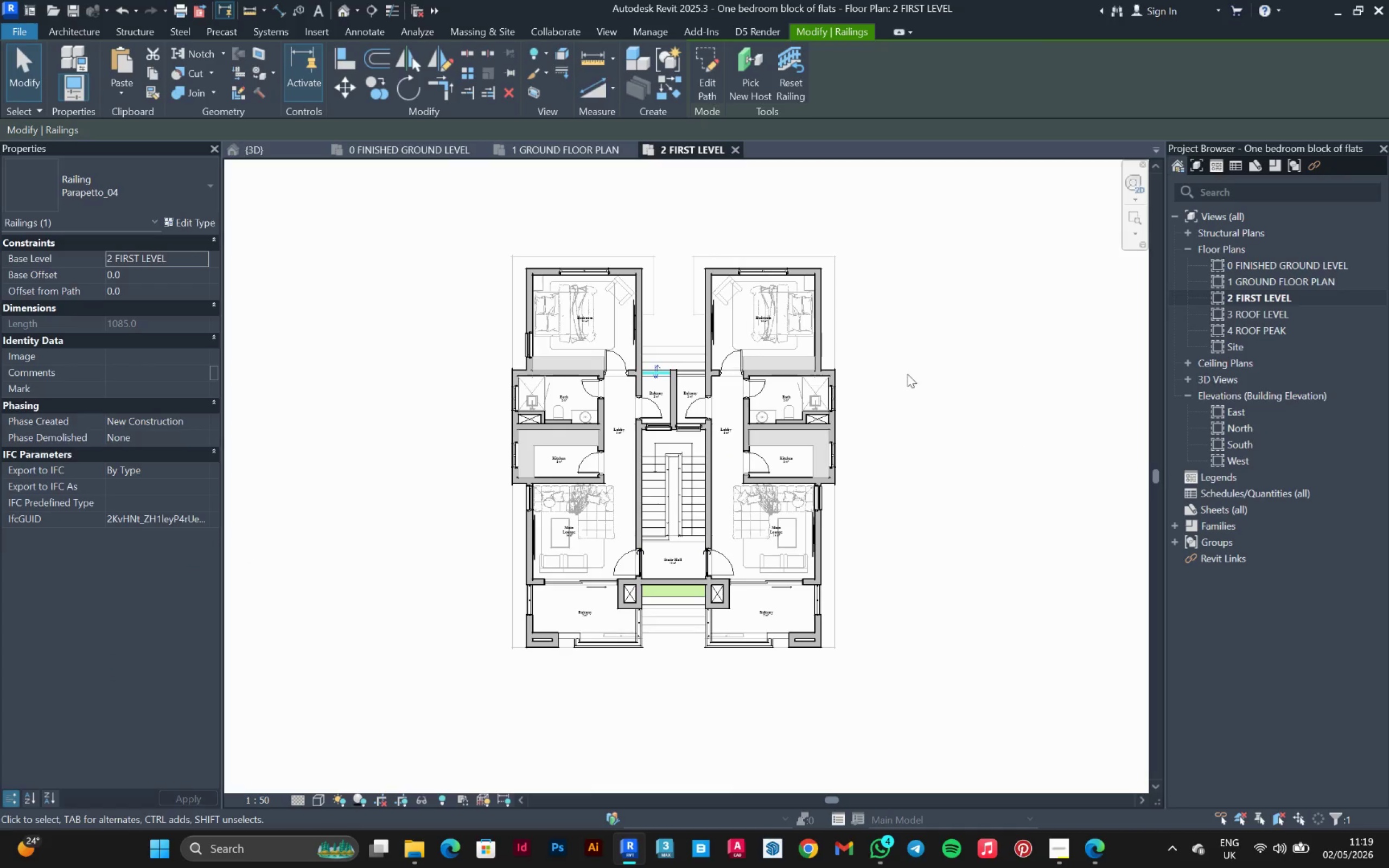 
scroll: coordinate [923, 374], scroll_direction: up, amount: 3.0
 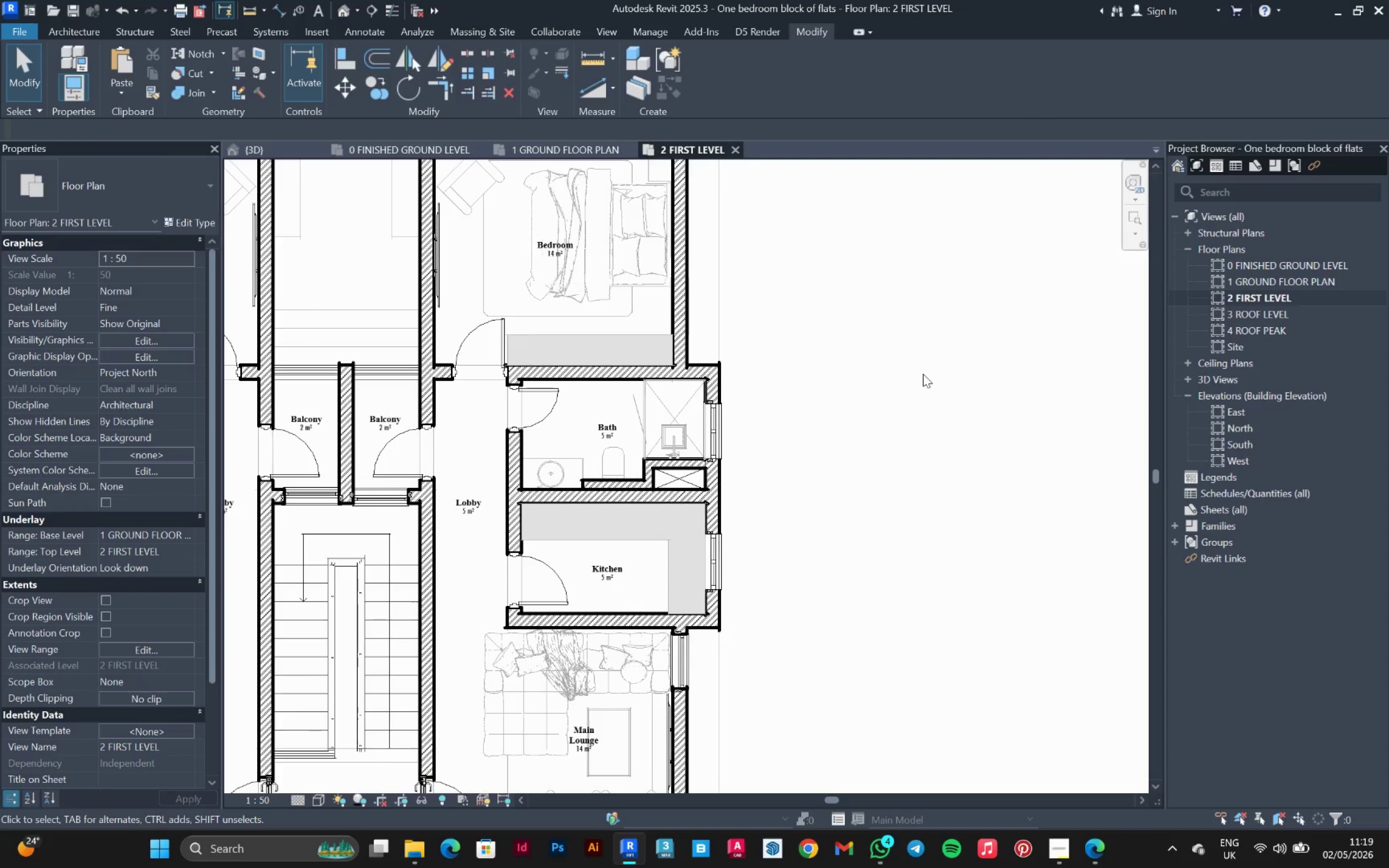 
scroll: coordinate [923, 374], scroll_direction: down, amount: 3.0
 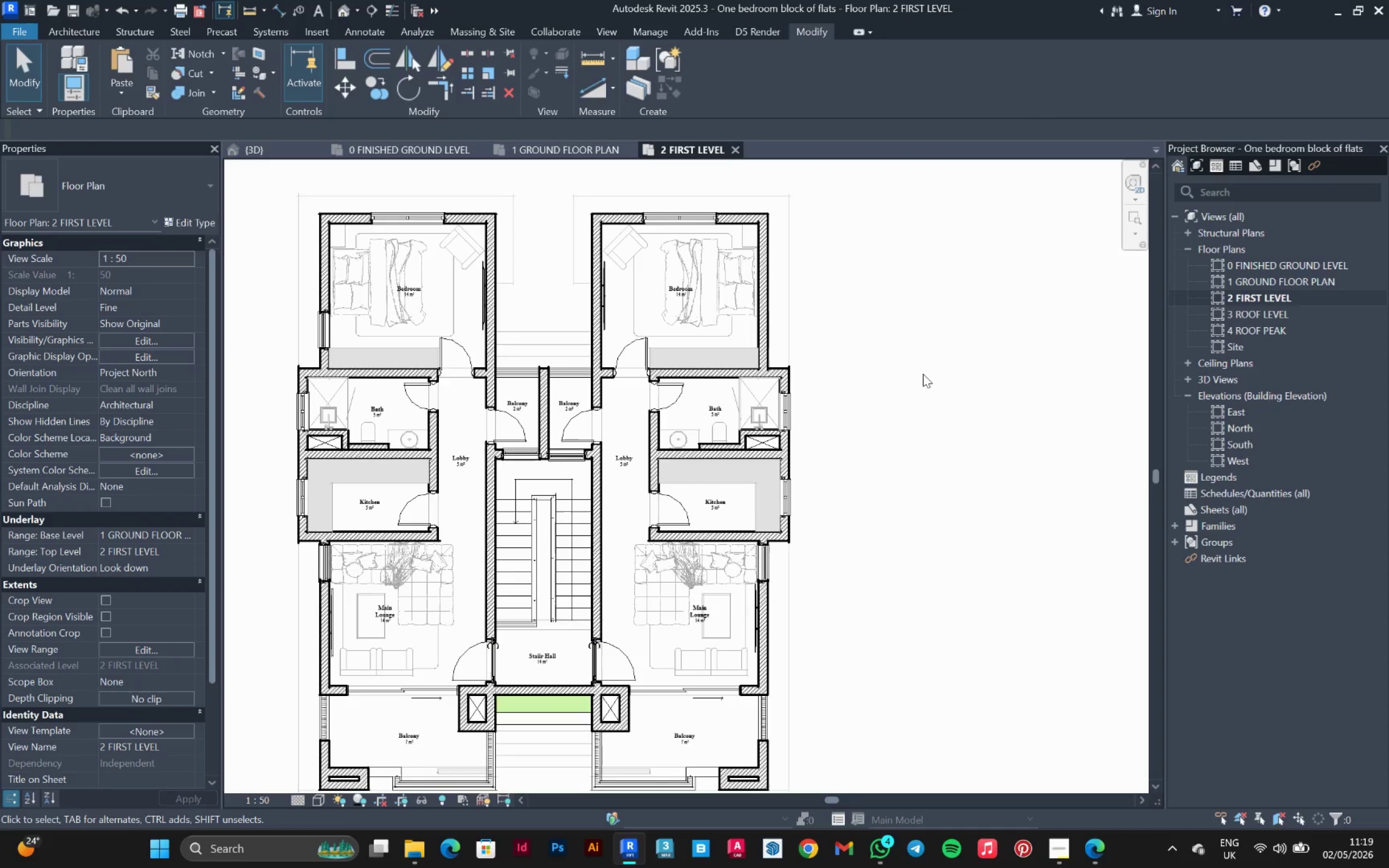 
scroll: coordinate [923, 374], scroll_direction: up, amount: 2.0
 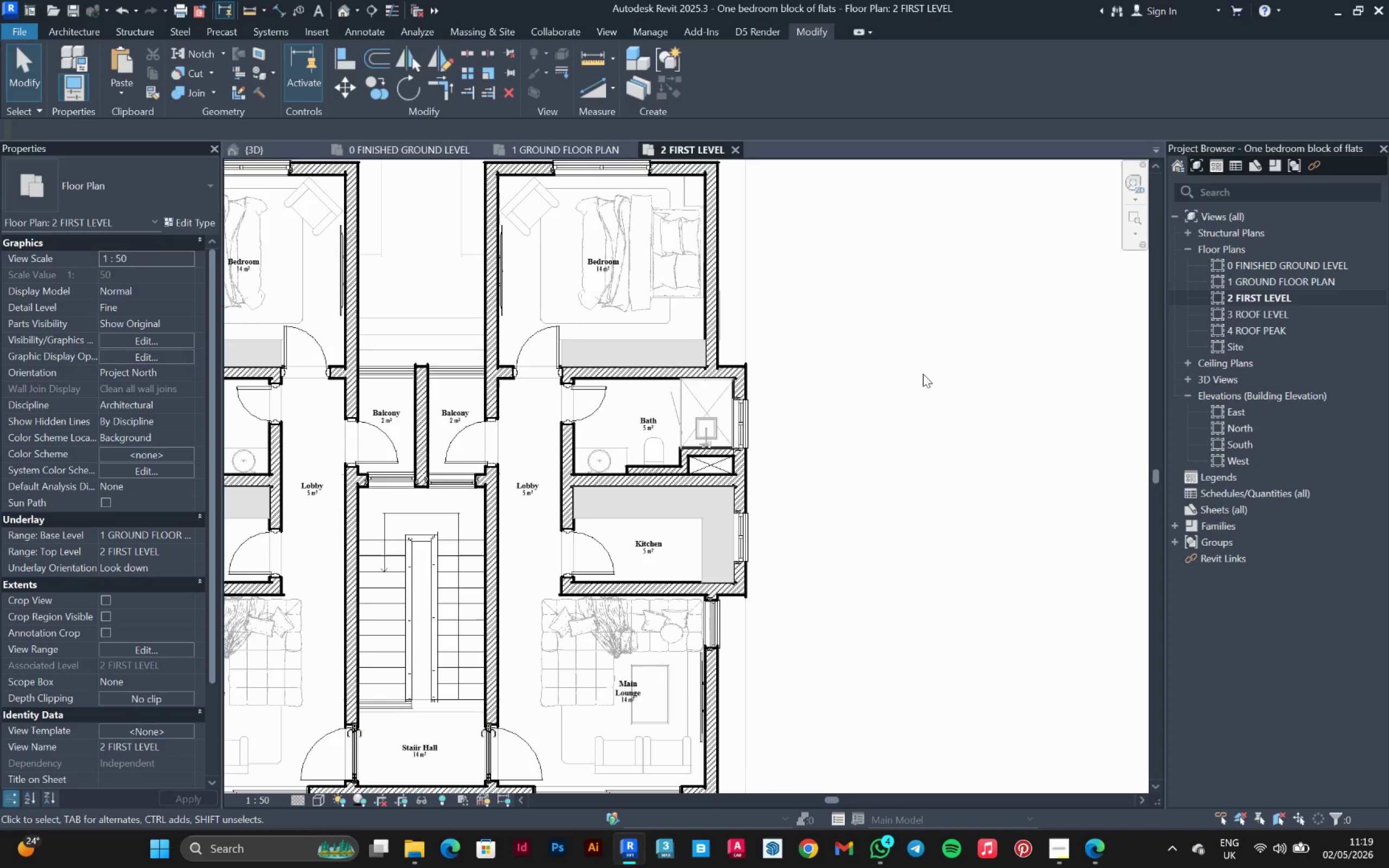 
scroll: coordinate [923, 374], scroll_direction: down, amount: 1.0
 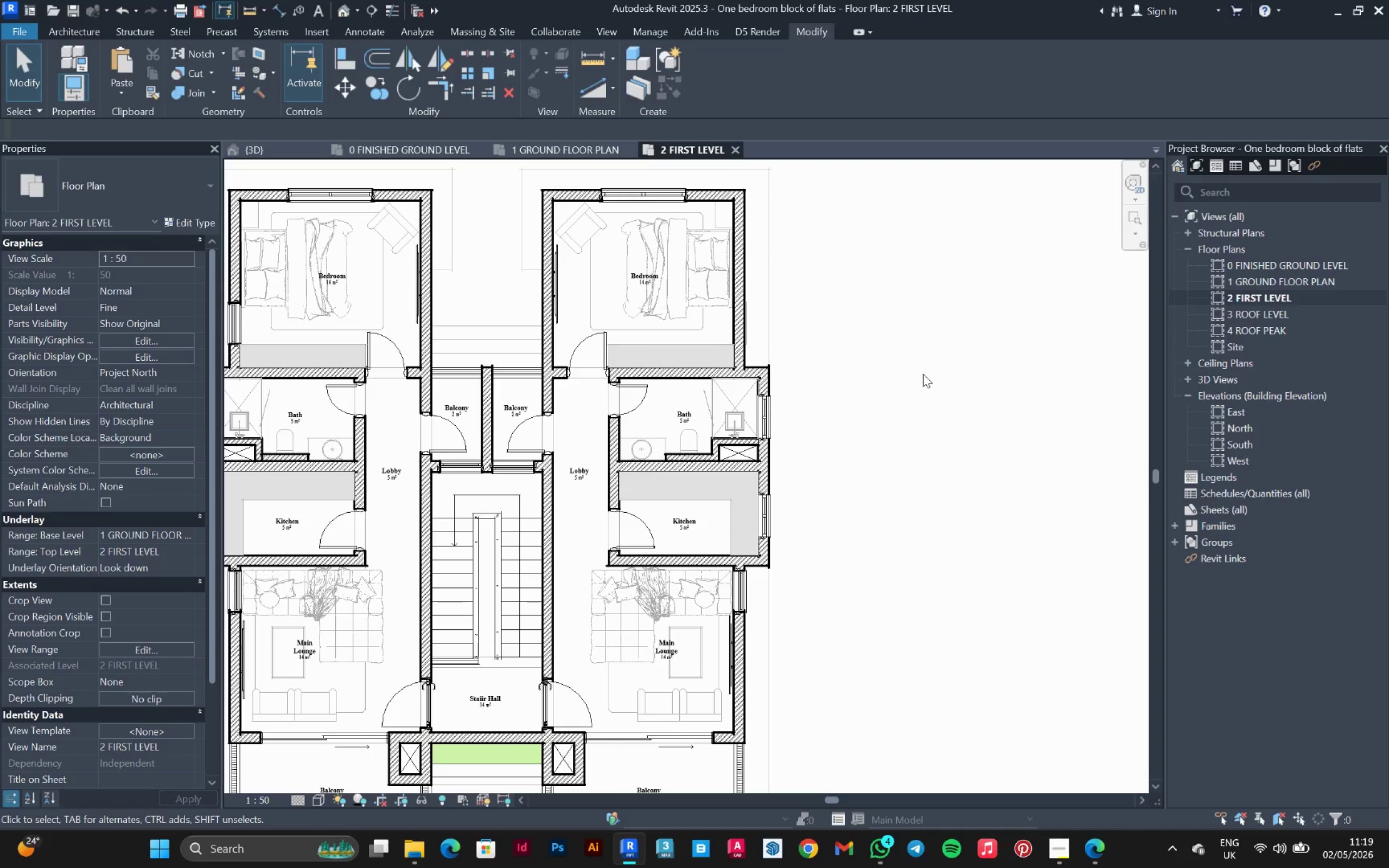 
scroll: coordinate [552, 379], scroll_direction: up, amount: 3.0
 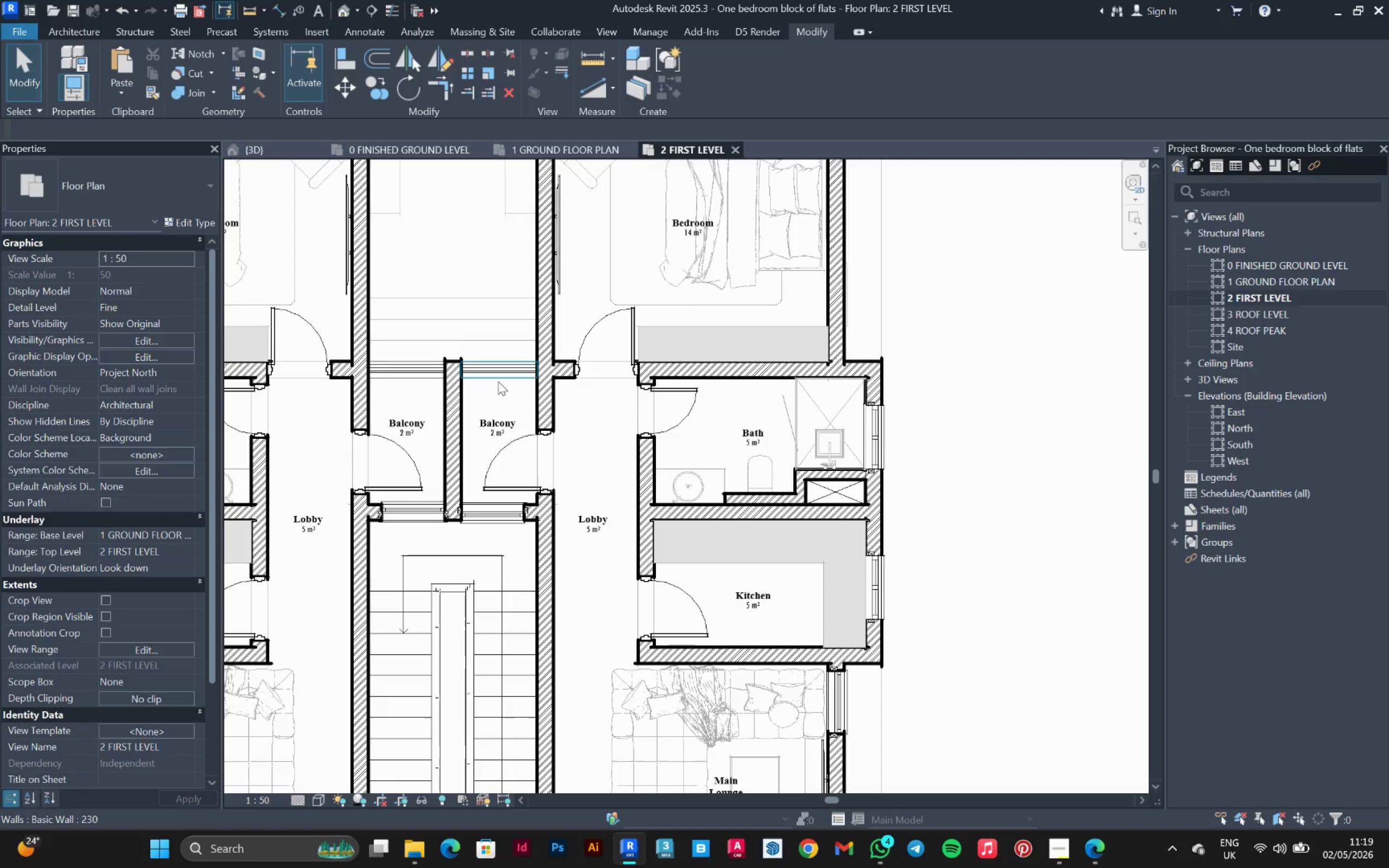 
left_click([498, 381])
 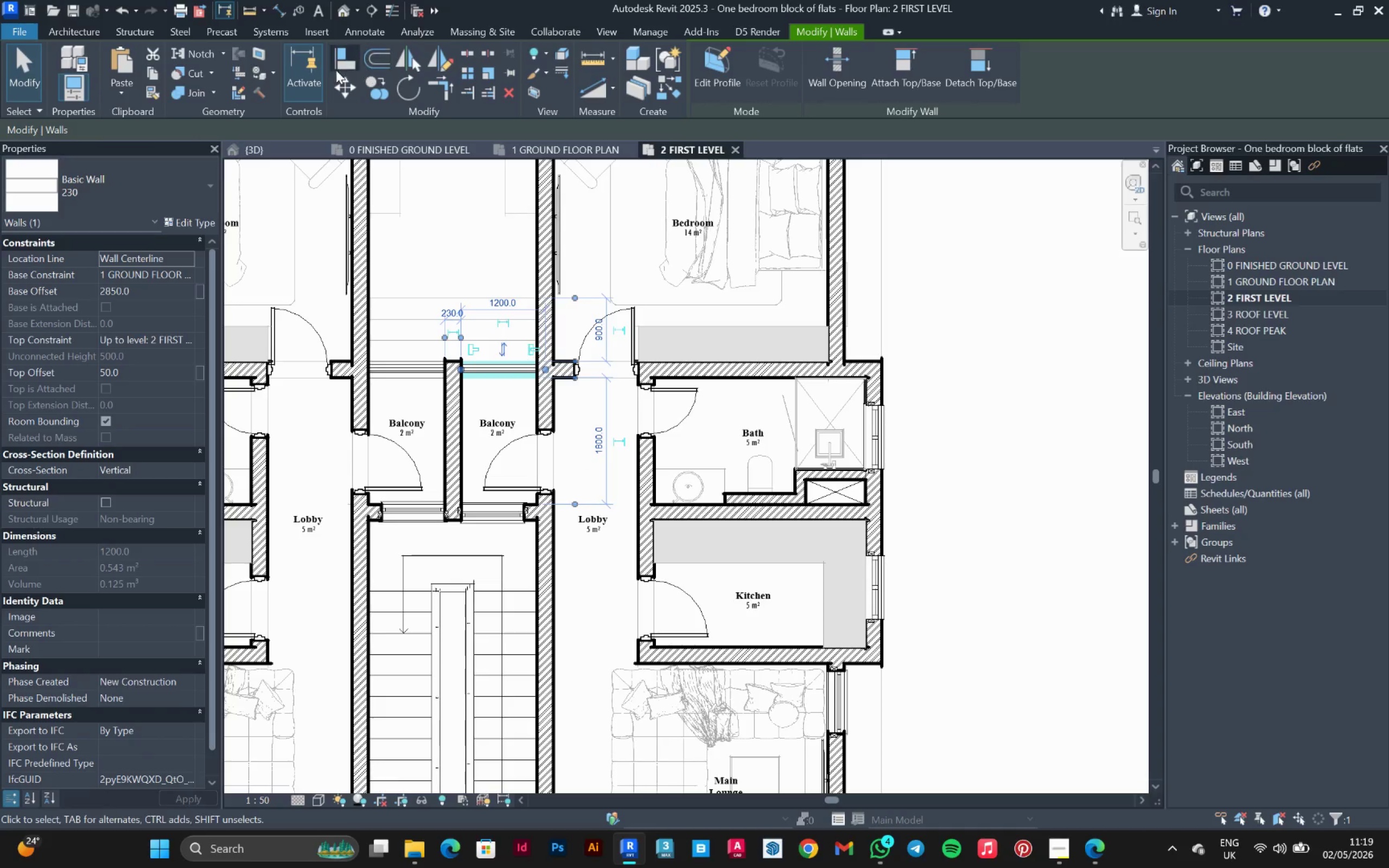 
left_click([343, 58])
 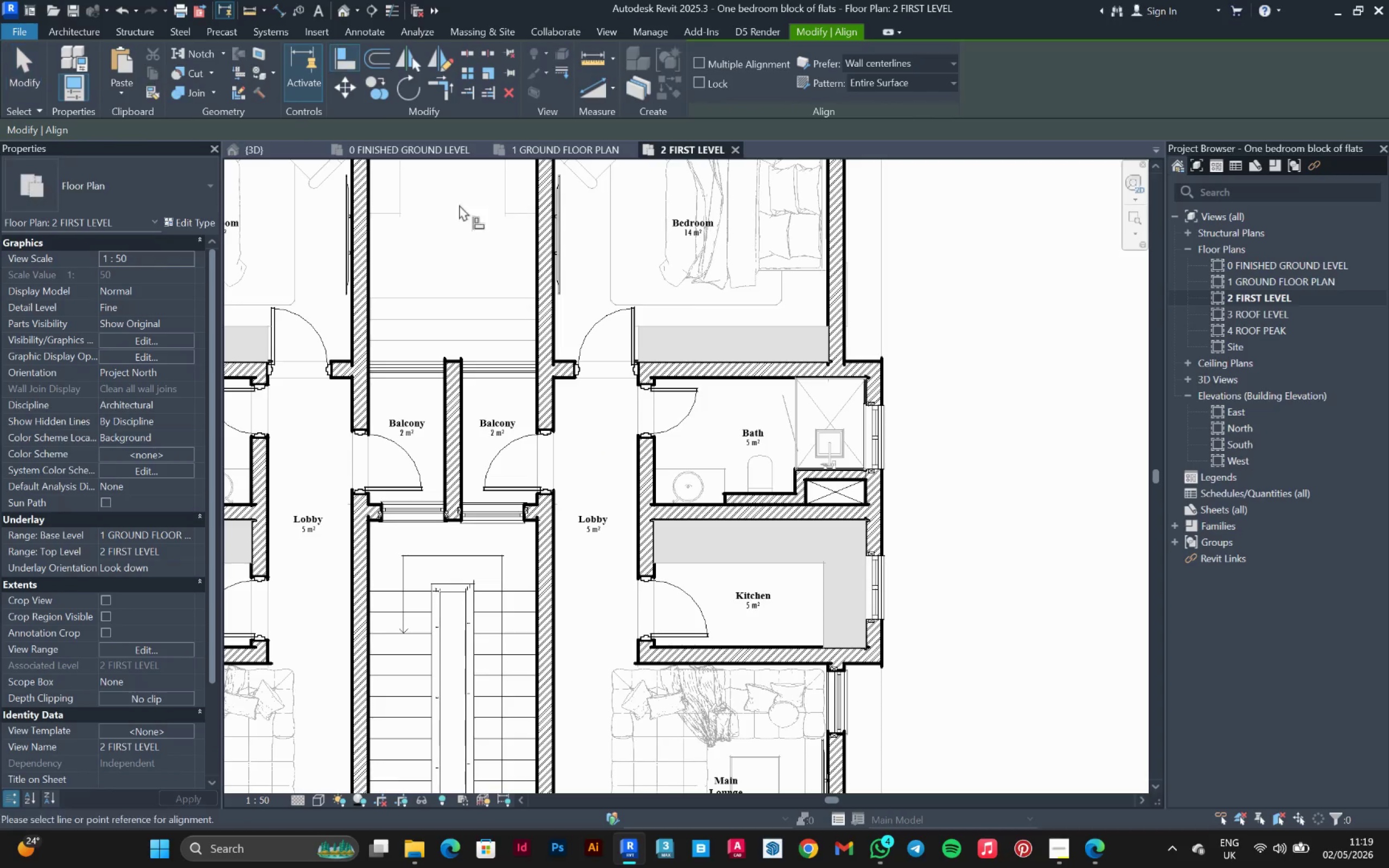 
scroll: coordinate [521, 290], scroll_direction: up, amount: 2.0
 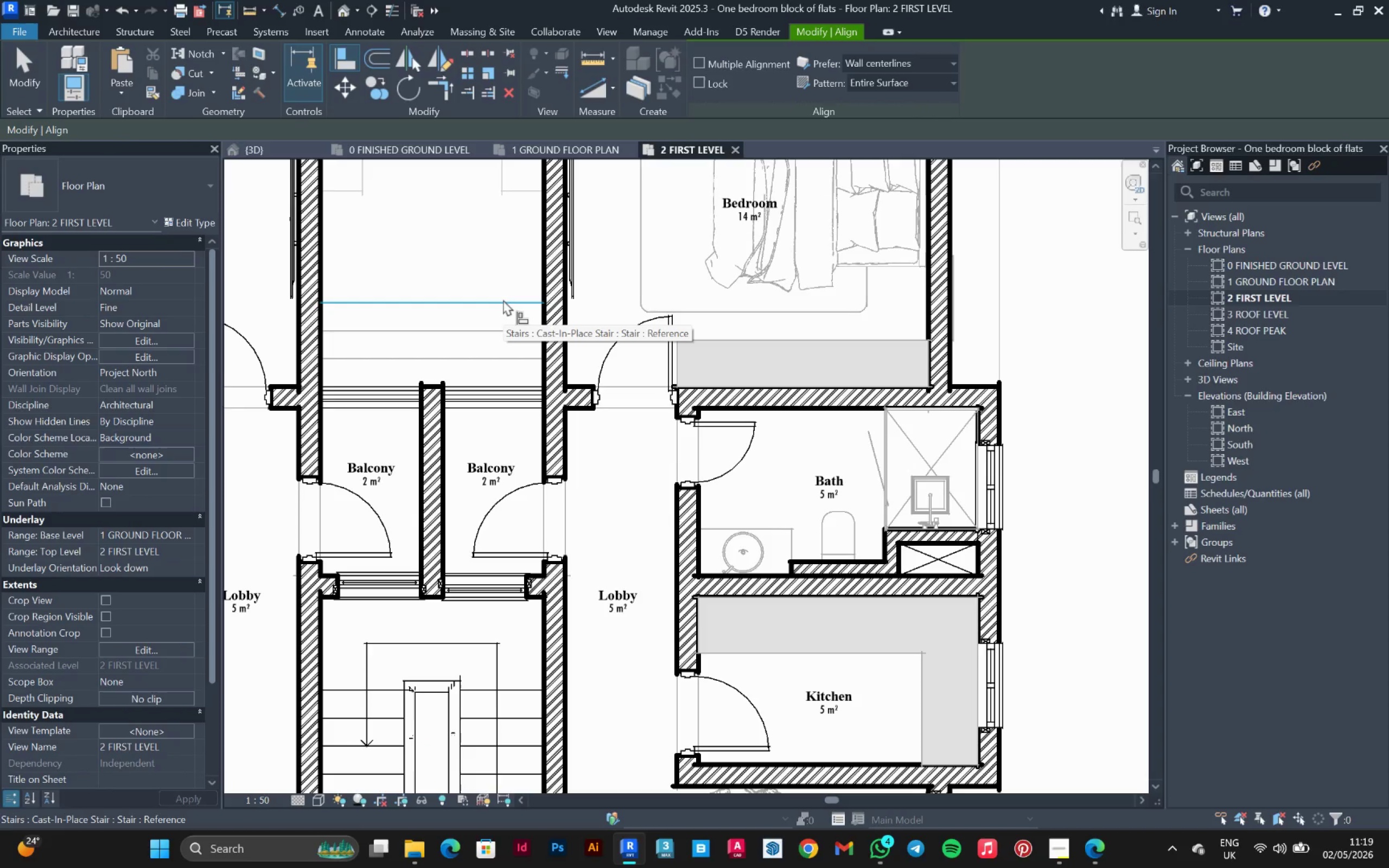 
left_click([503, 299])
 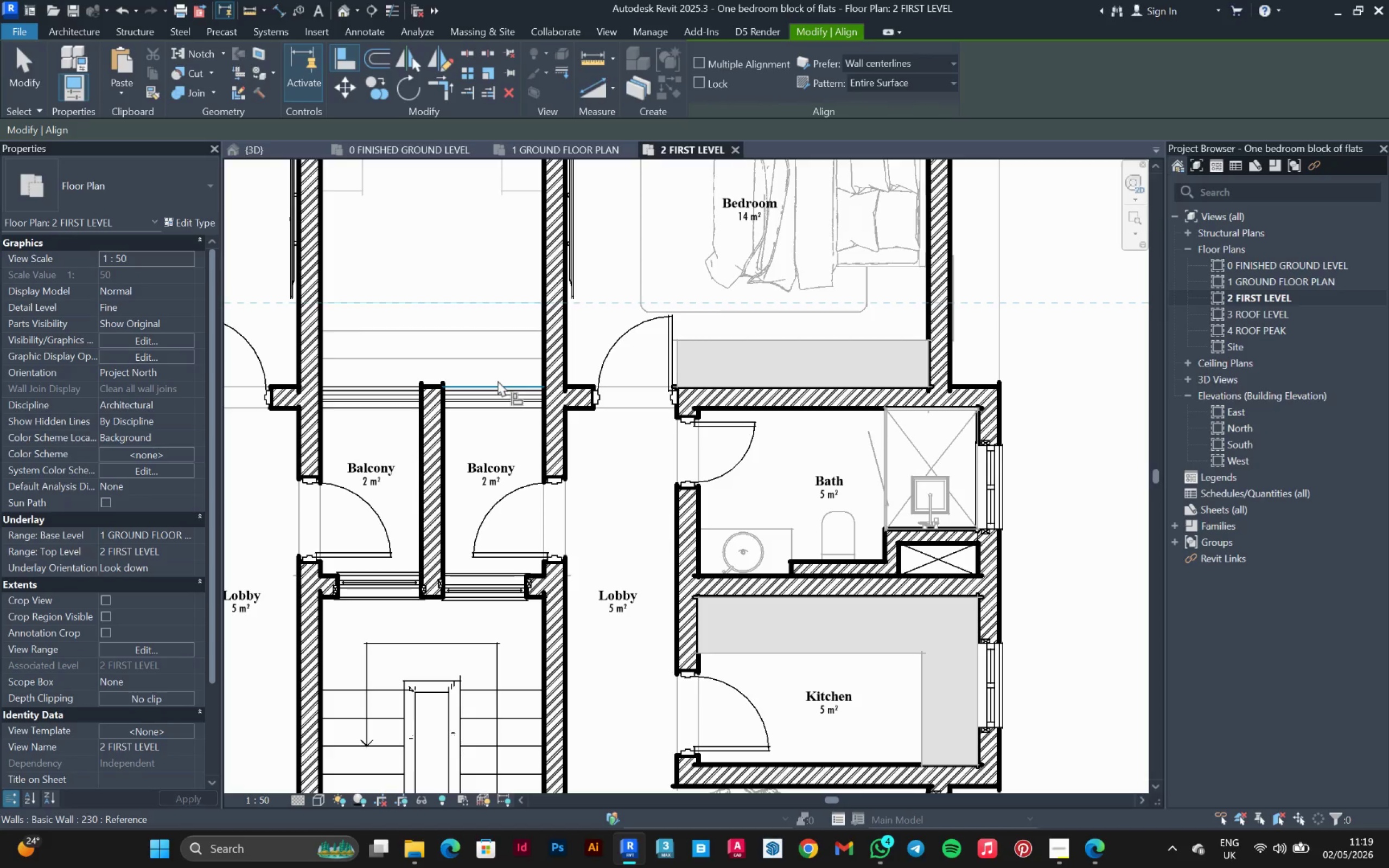 
left_click([498, 380])
 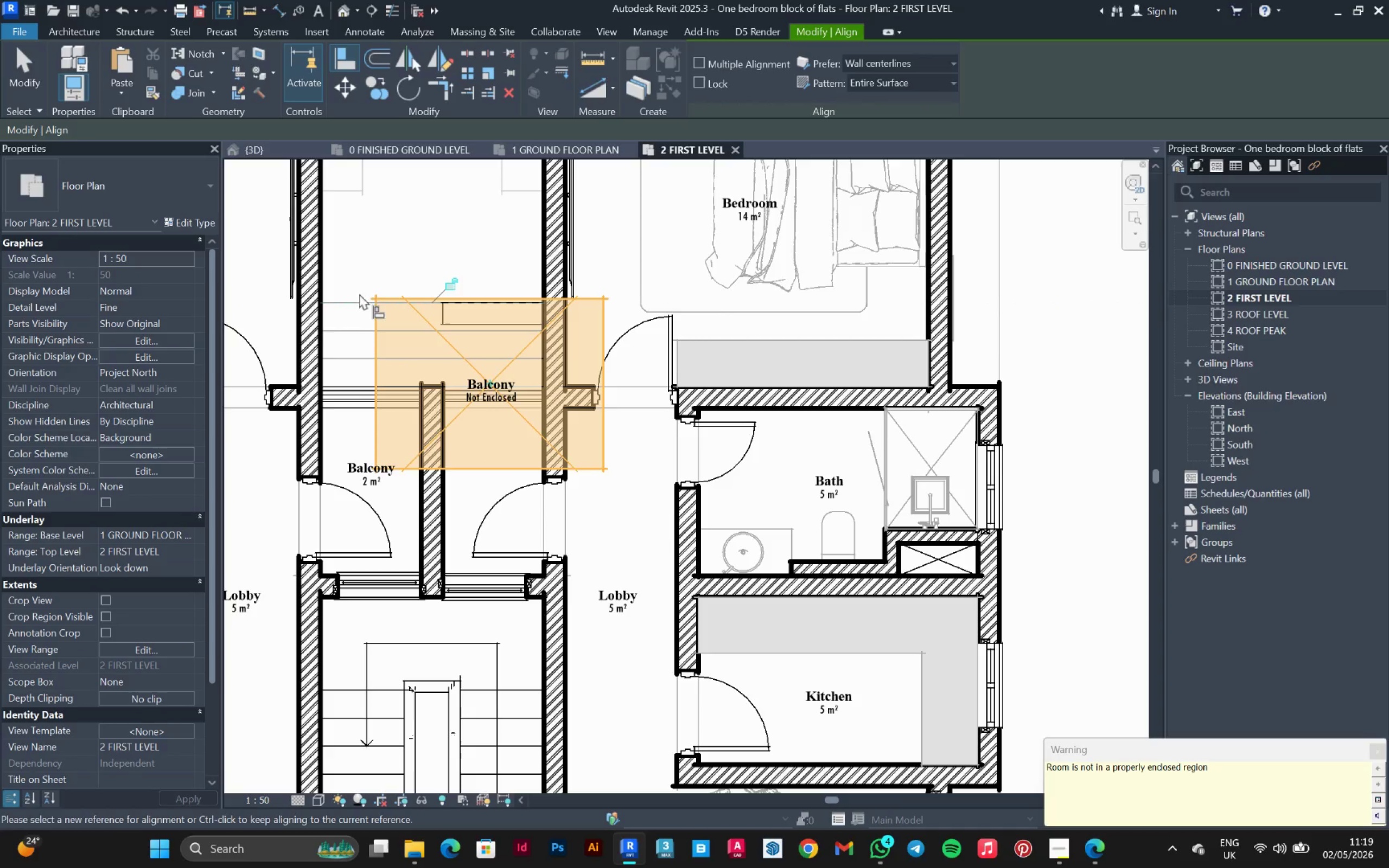 
left_click([347, 301])
 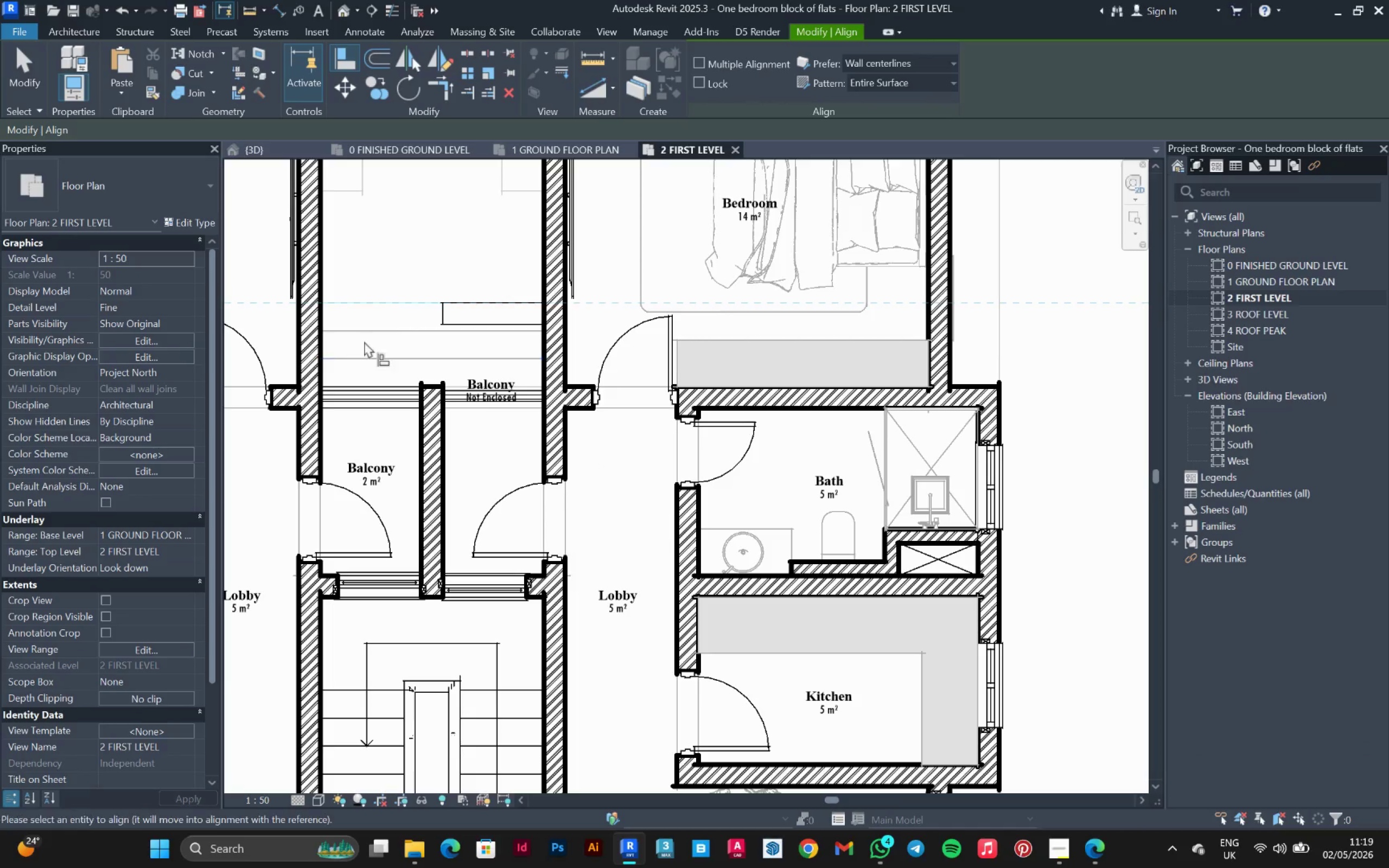 
mouse_move([367, 350])
 